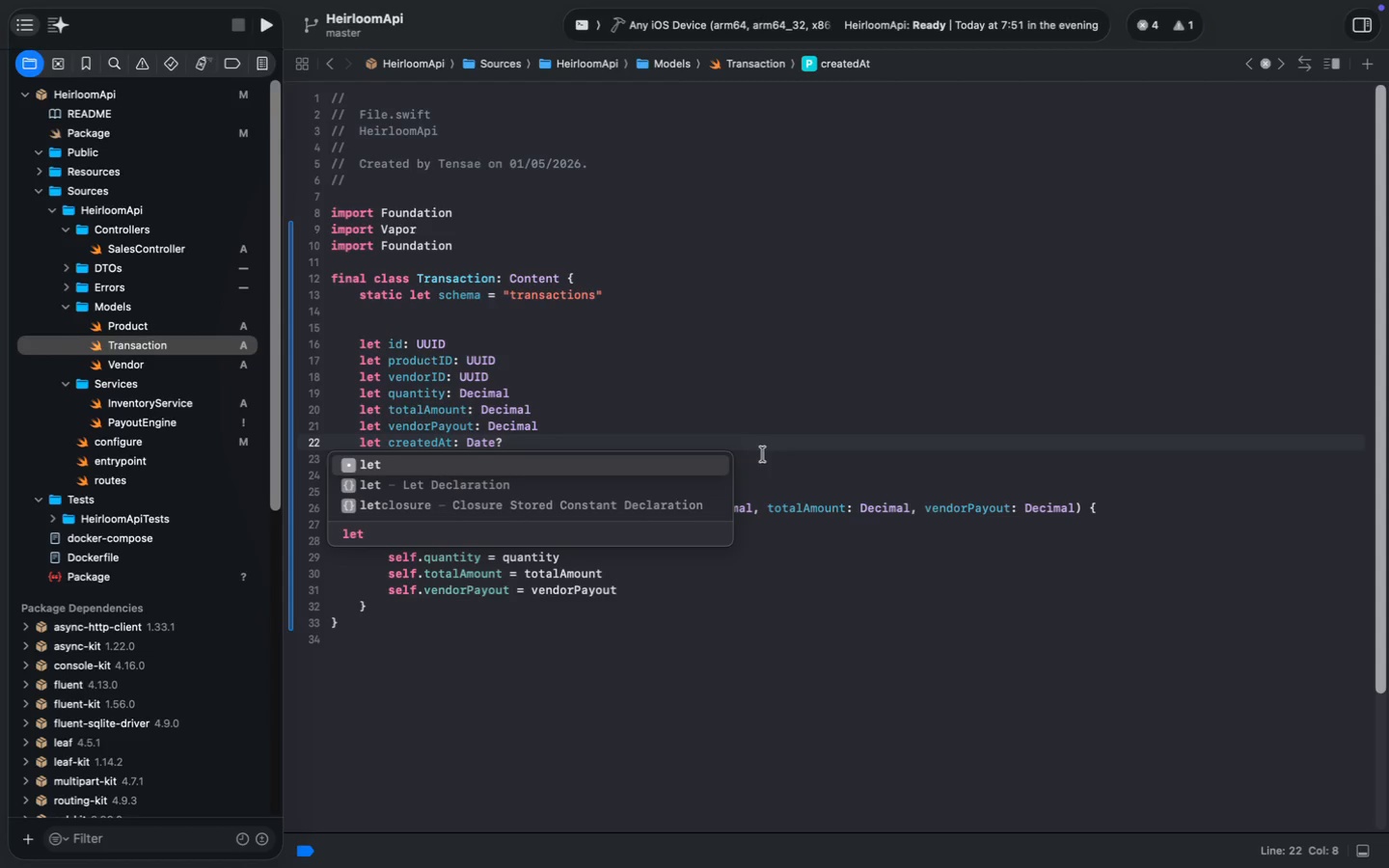 
left_click([765, 378])
 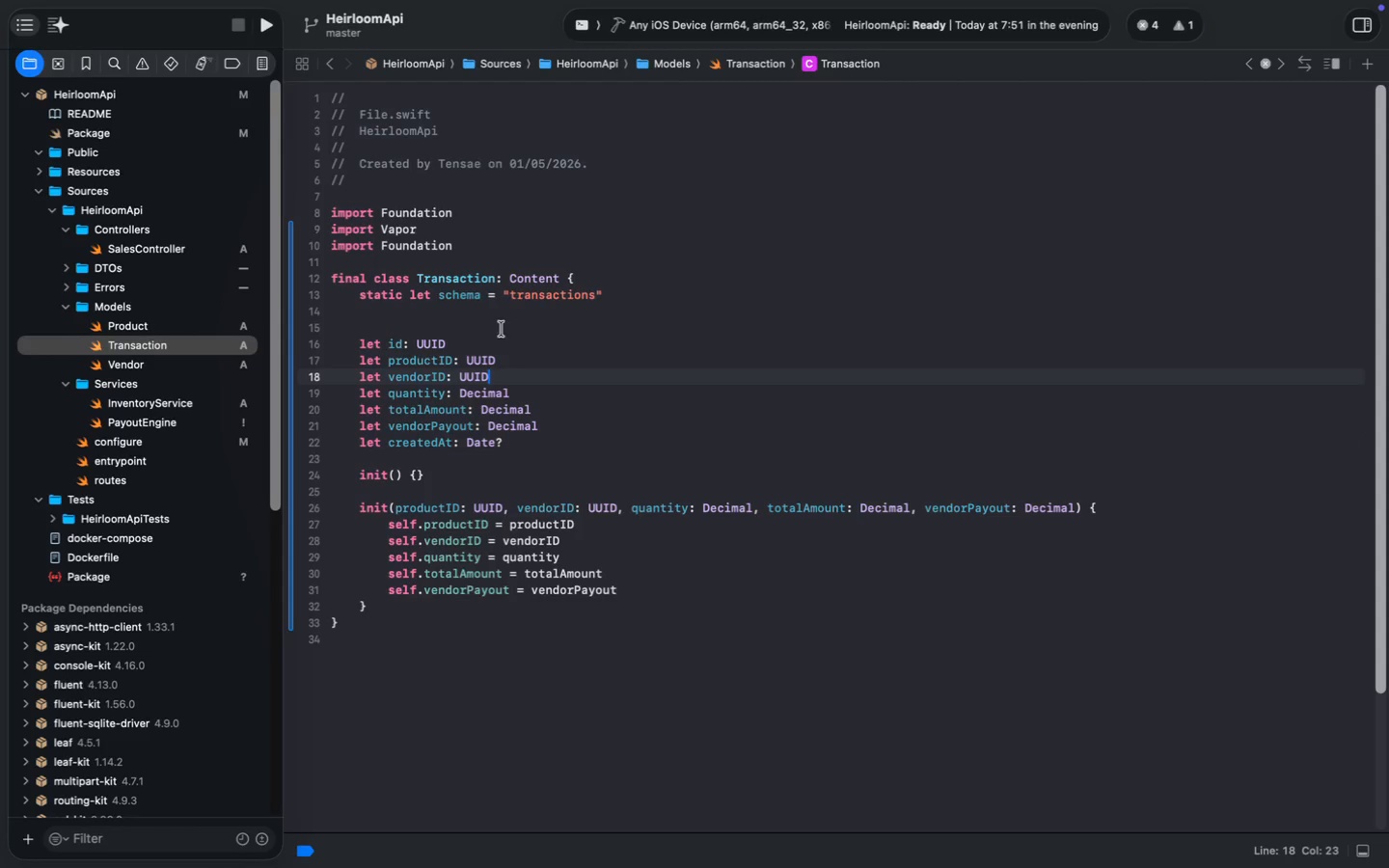 
left_click([468, 322])
 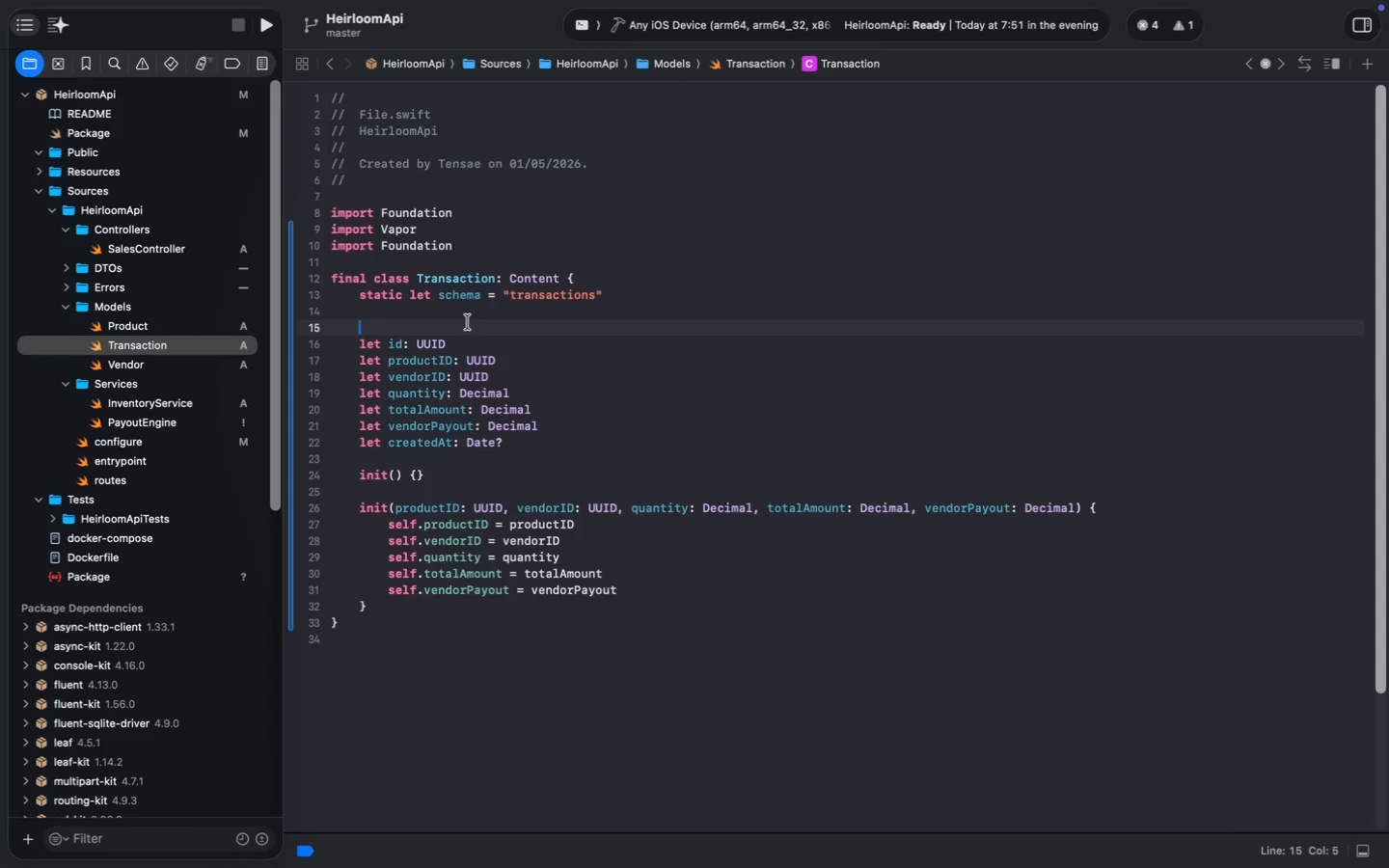 
key(Backspace)
 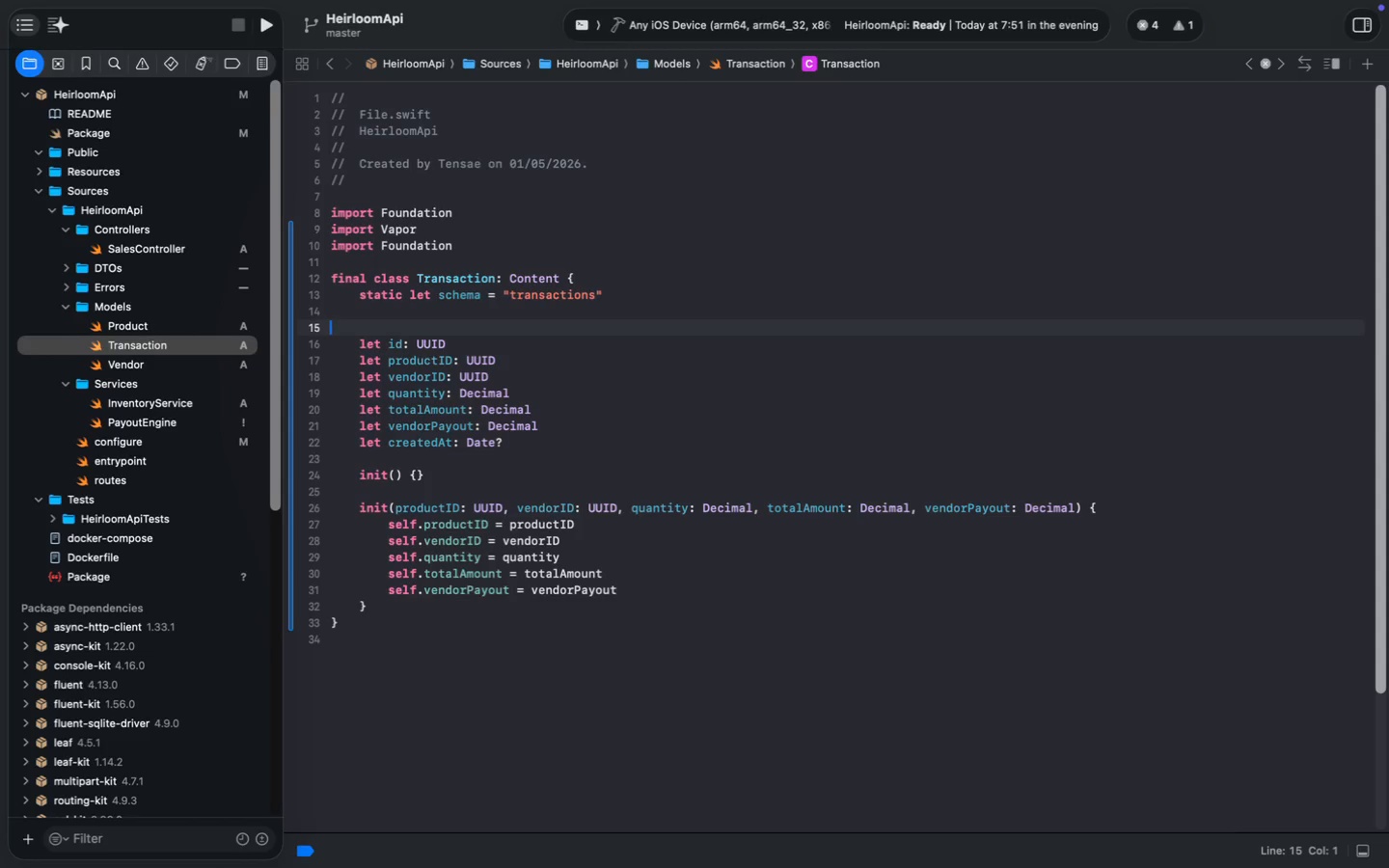 
key(Backspace)
 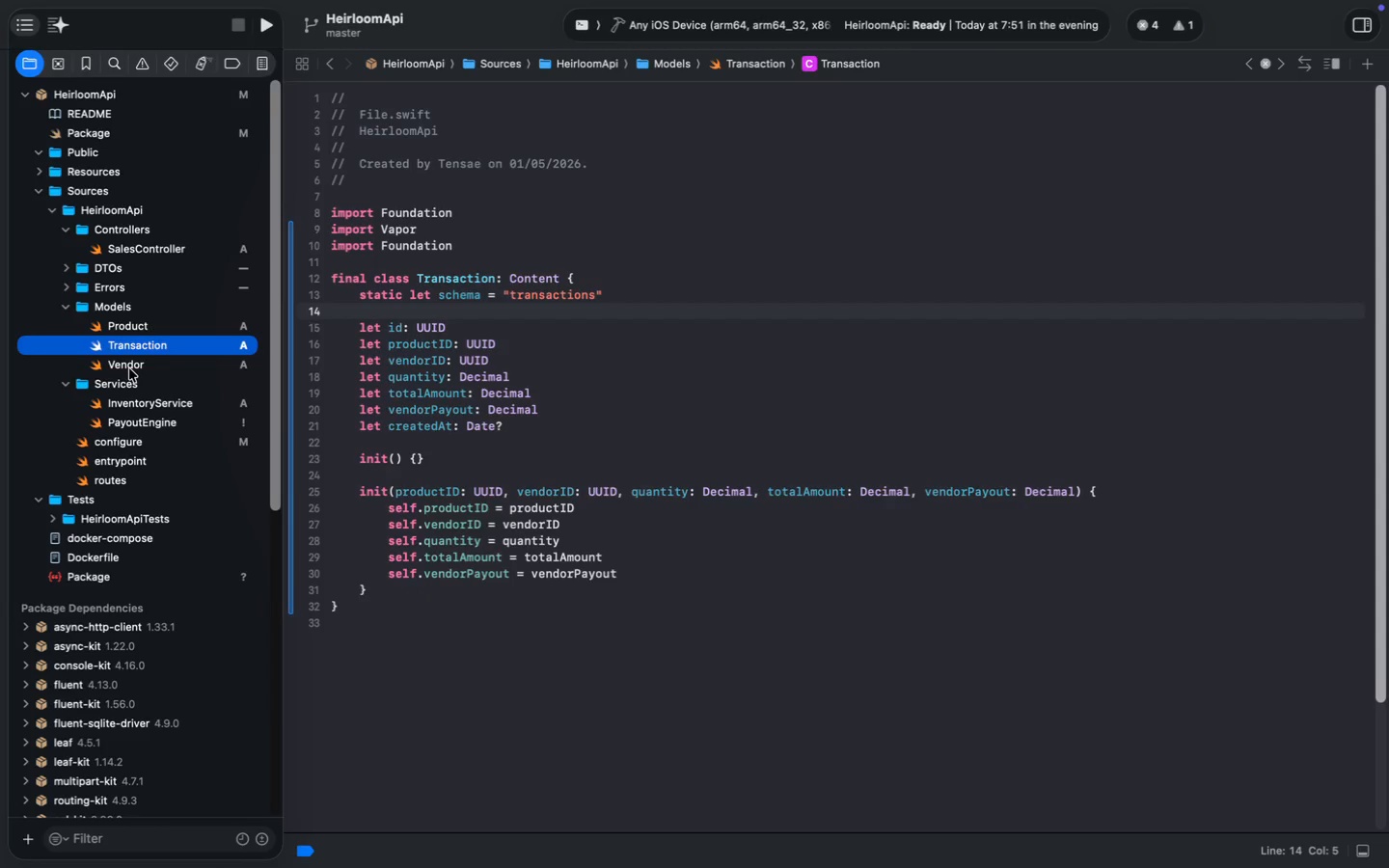 
left_click([474, 322])
 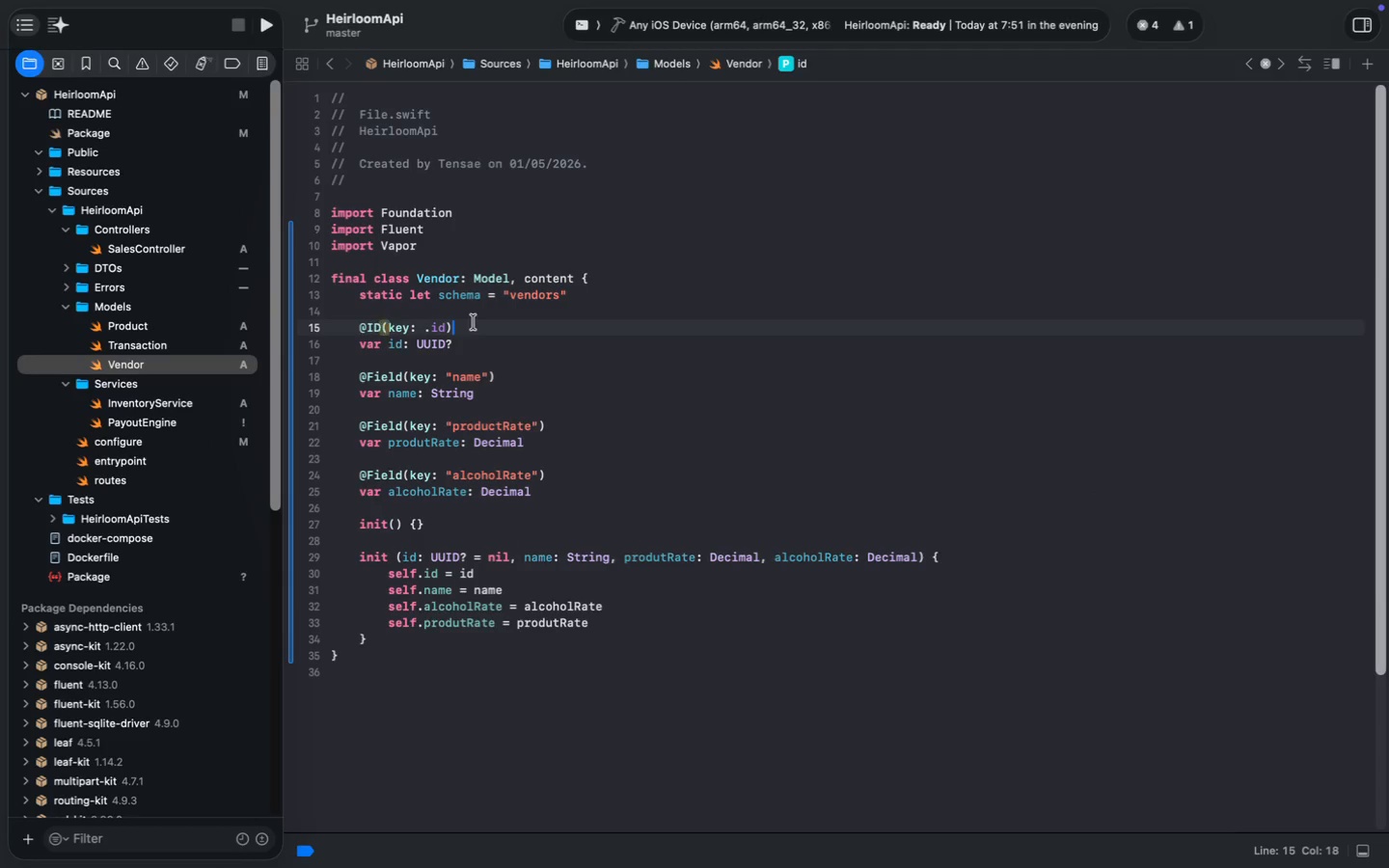 
key(Meta+Backspace)
 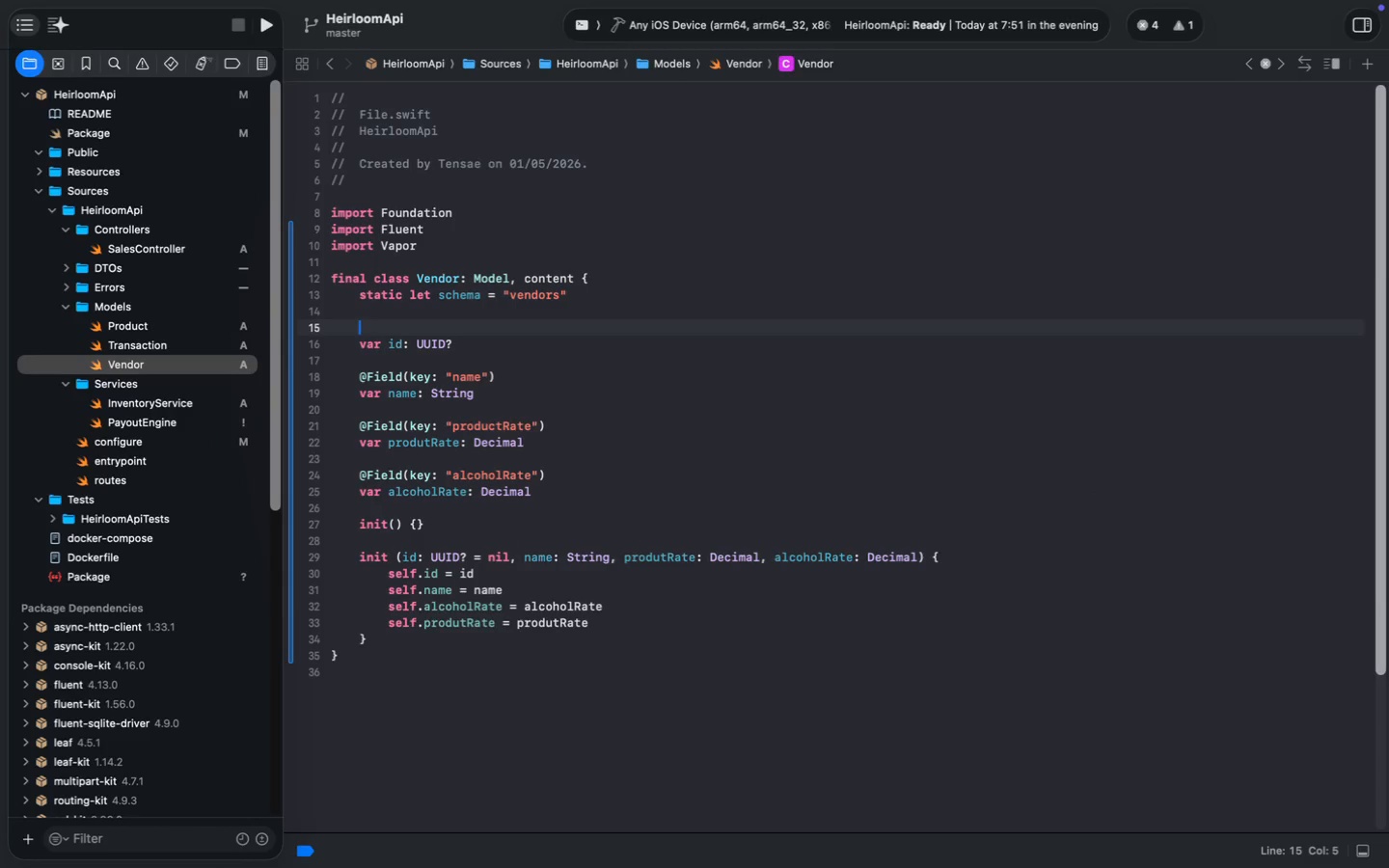 
key(ArrowDown)
 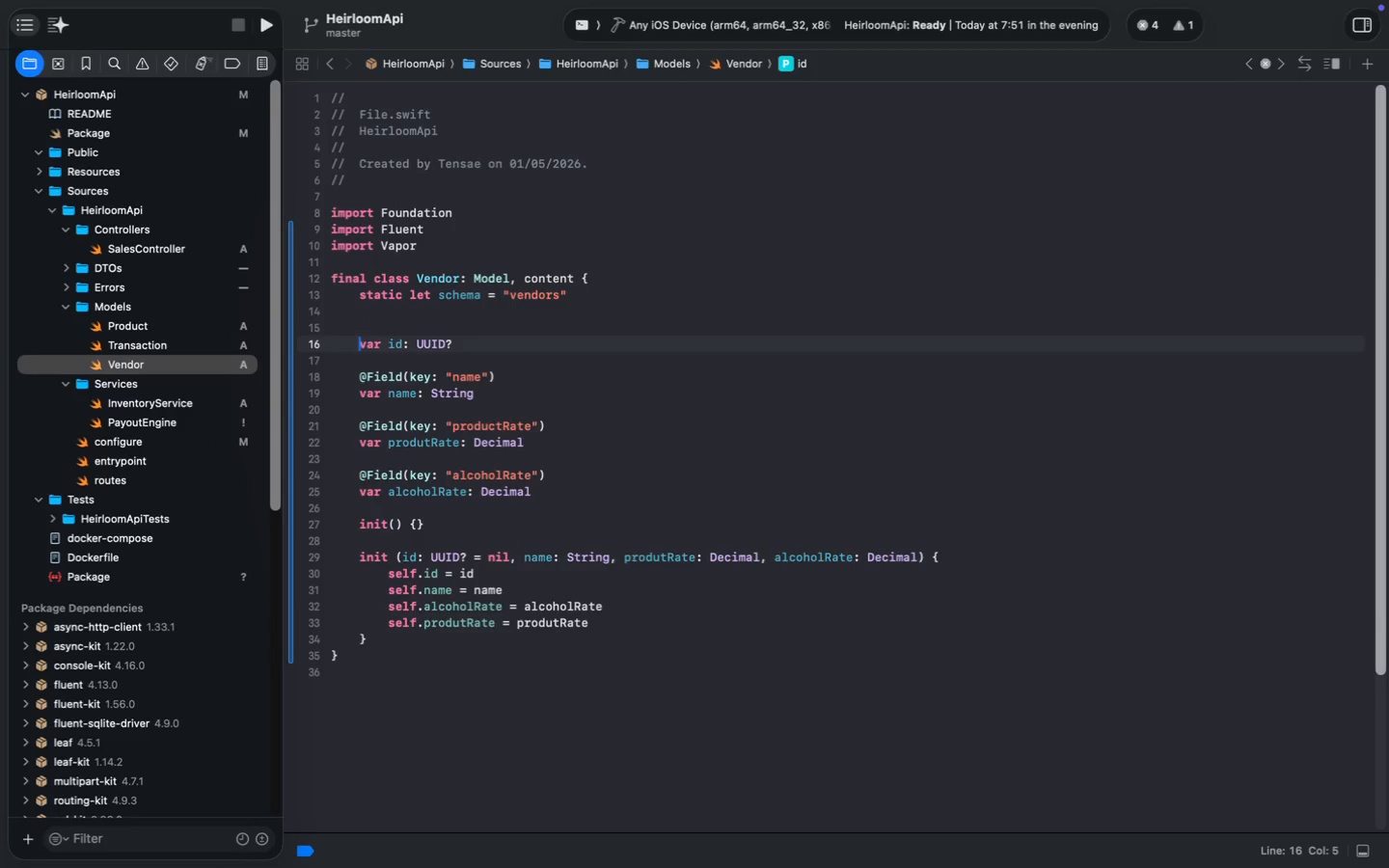 
key(Shift+ShiftRight)
 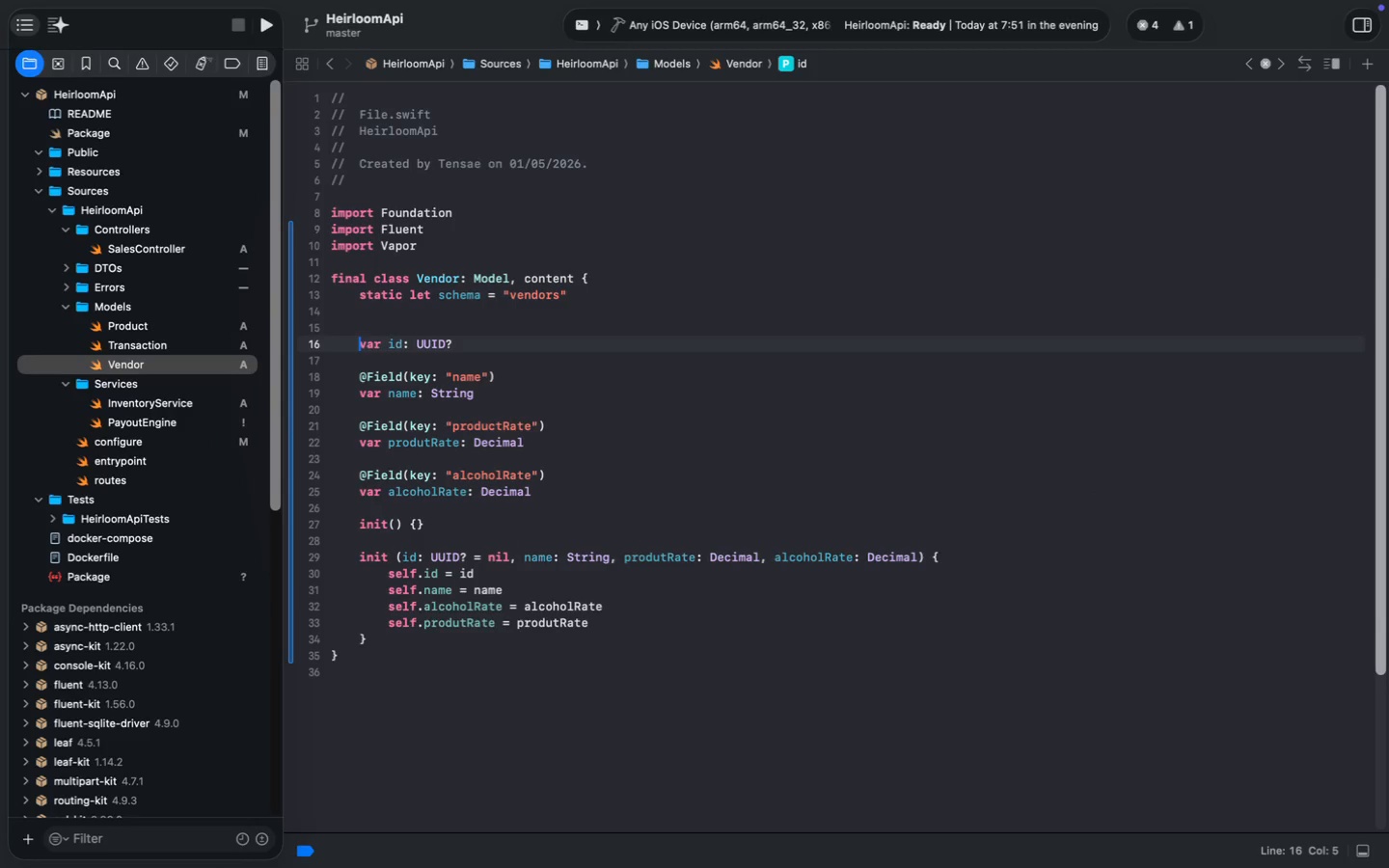 
key(Shift+ArrowRight)
 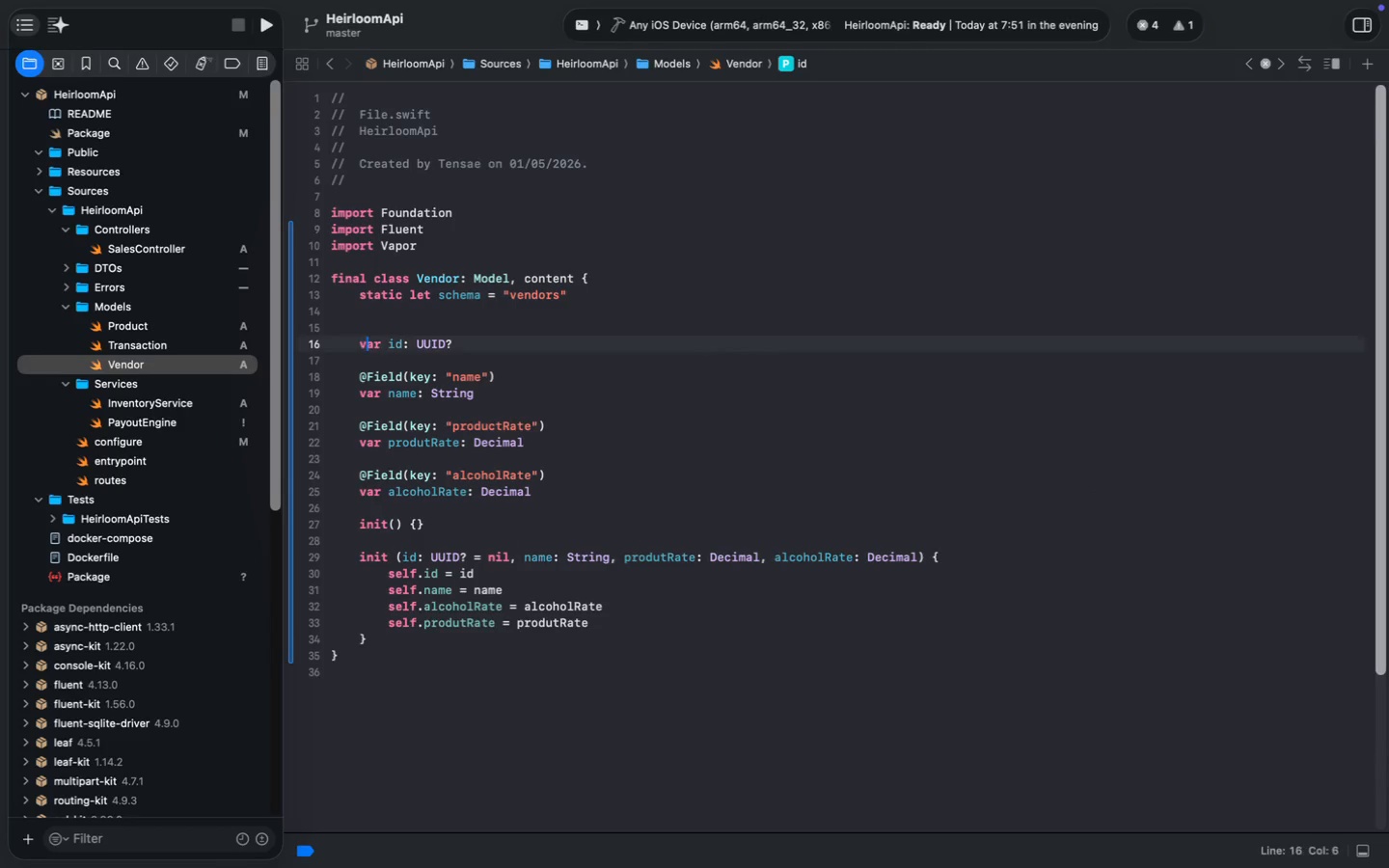 
key(ArrowRight)
 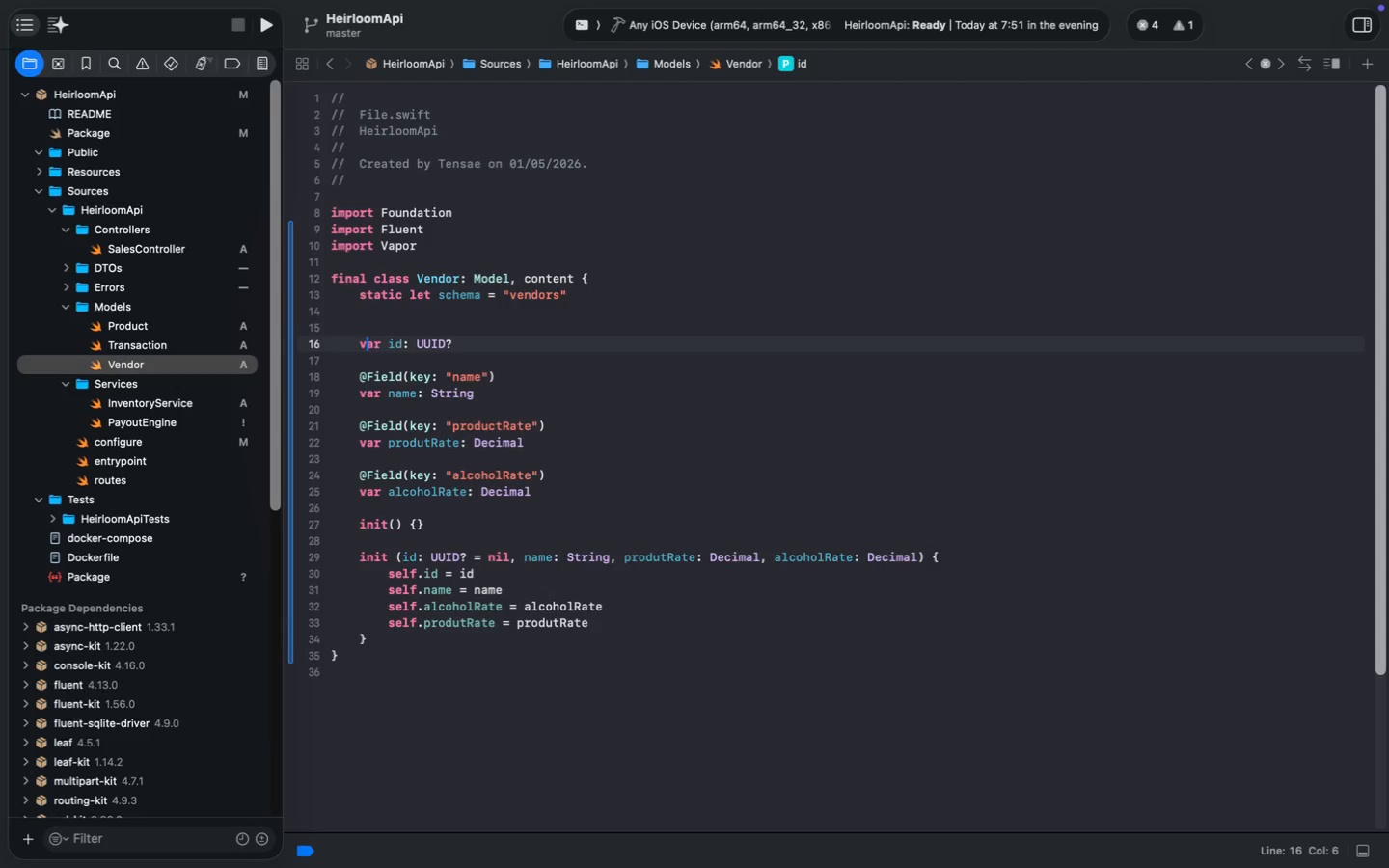 
hold_key(key=ShiftRight, duration=0.38)
 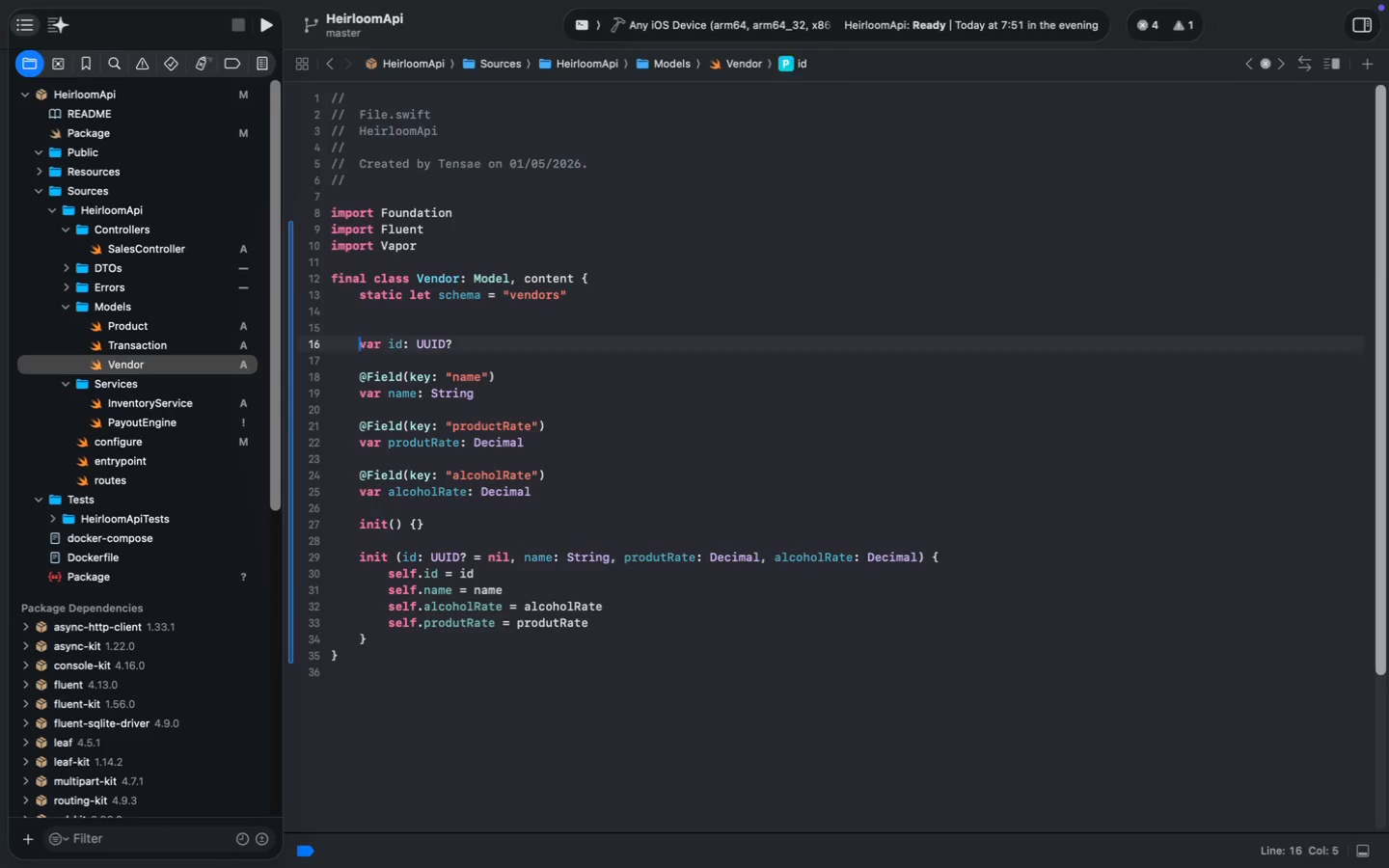 
key(ArrowLeft)
 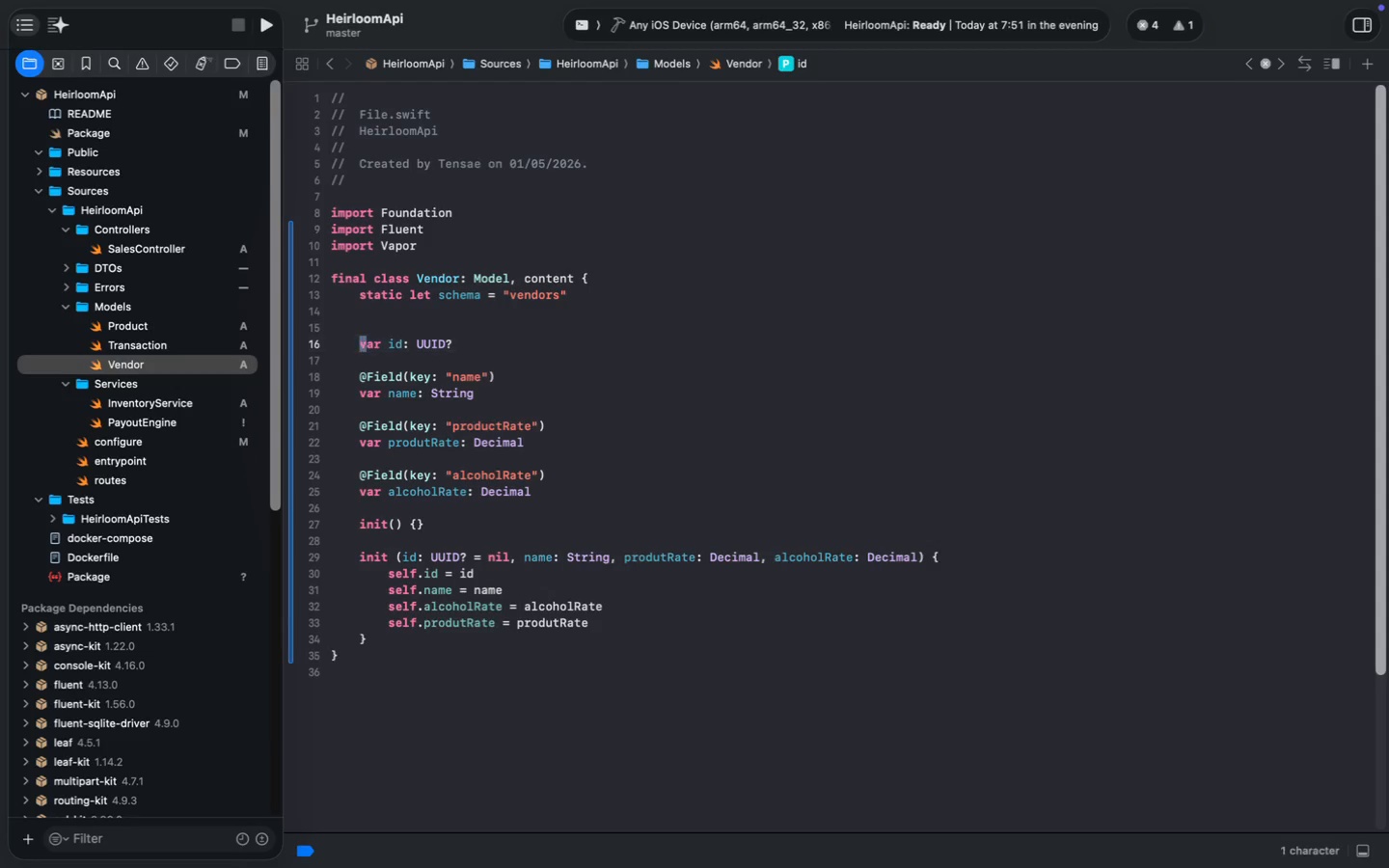 
key(Shift+ArrowRight)
 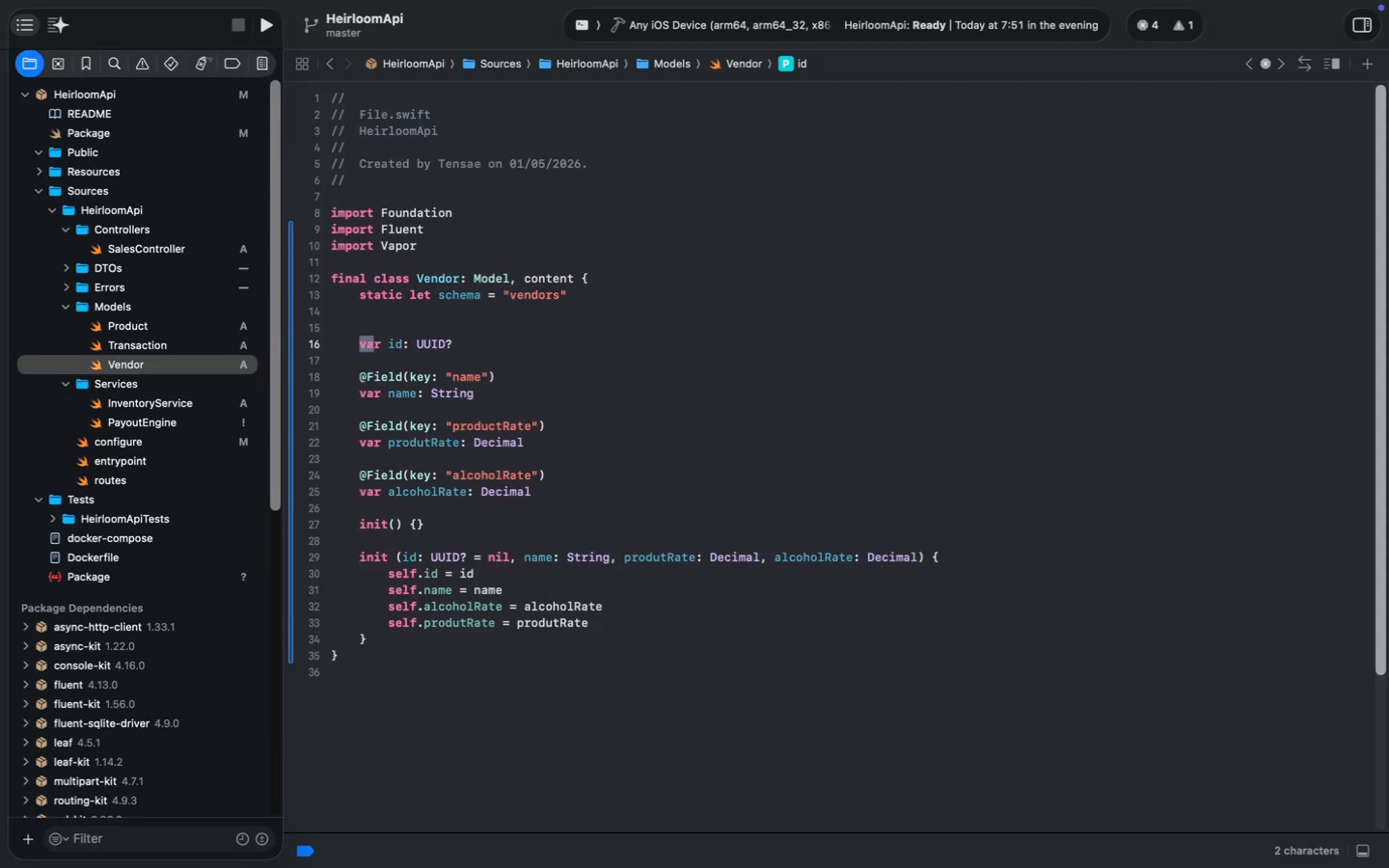 
key(Shift+ArrowRight)
 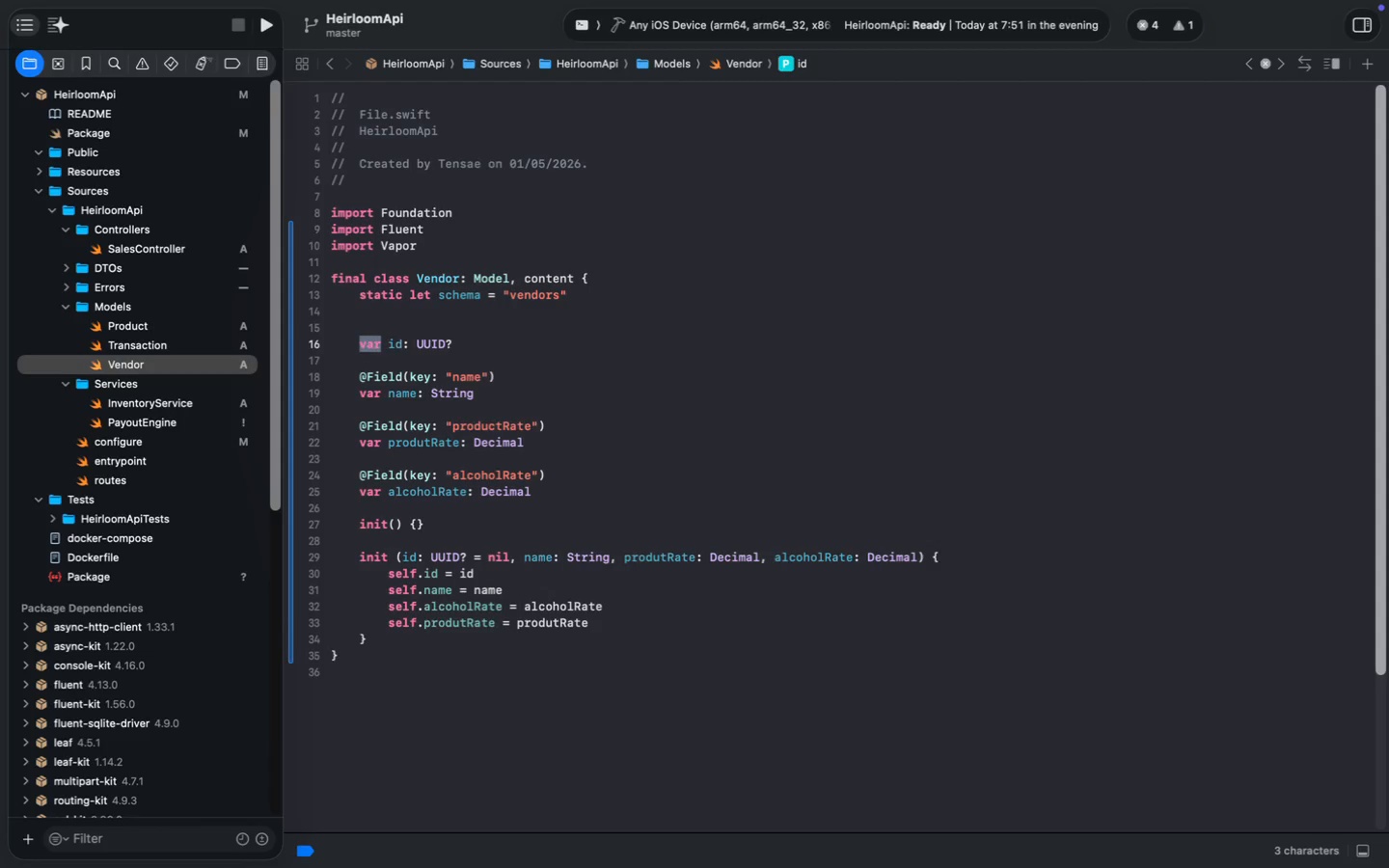 
key(Shift+ArrowRight)
 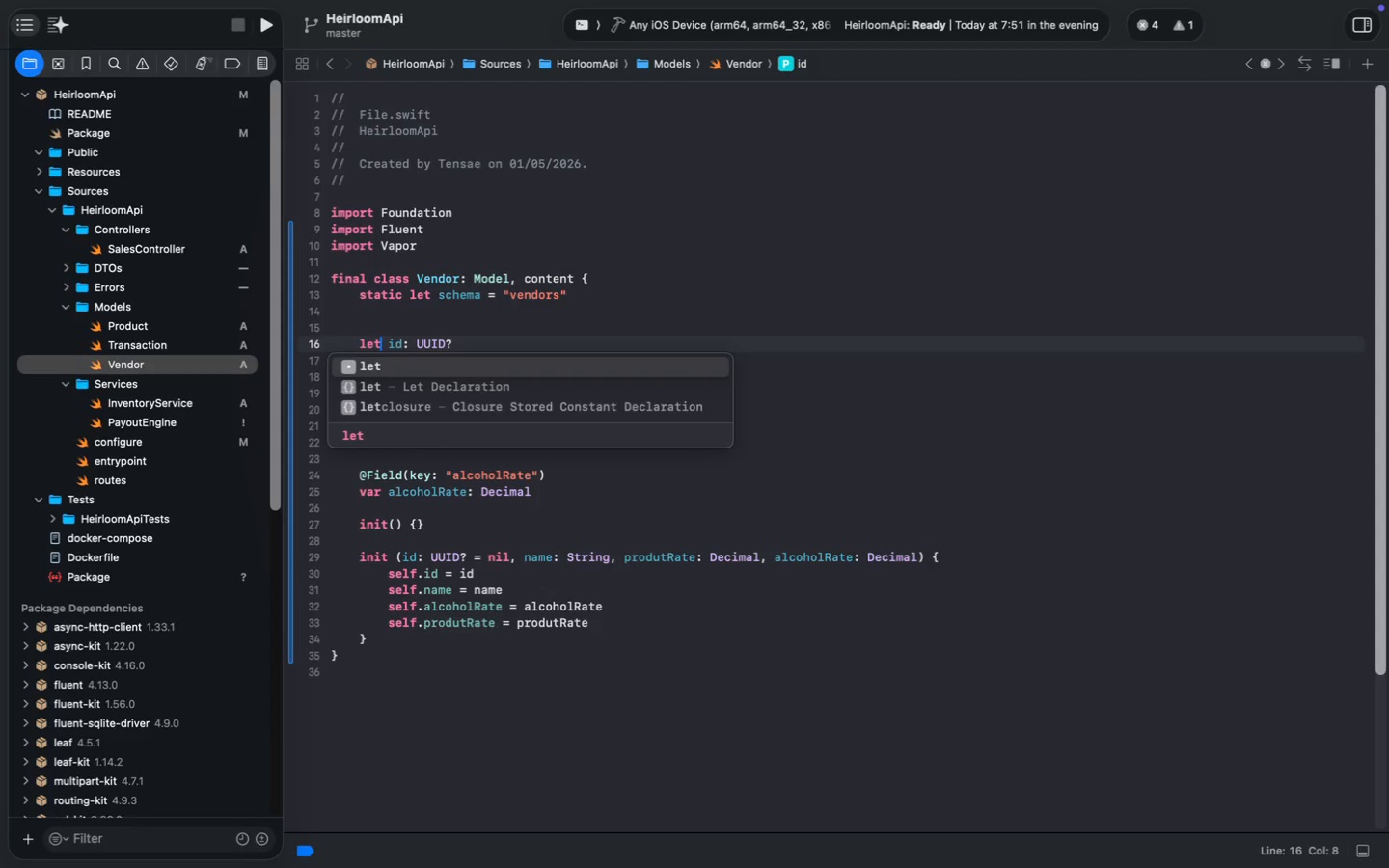 
type(let)
key(Escape)
 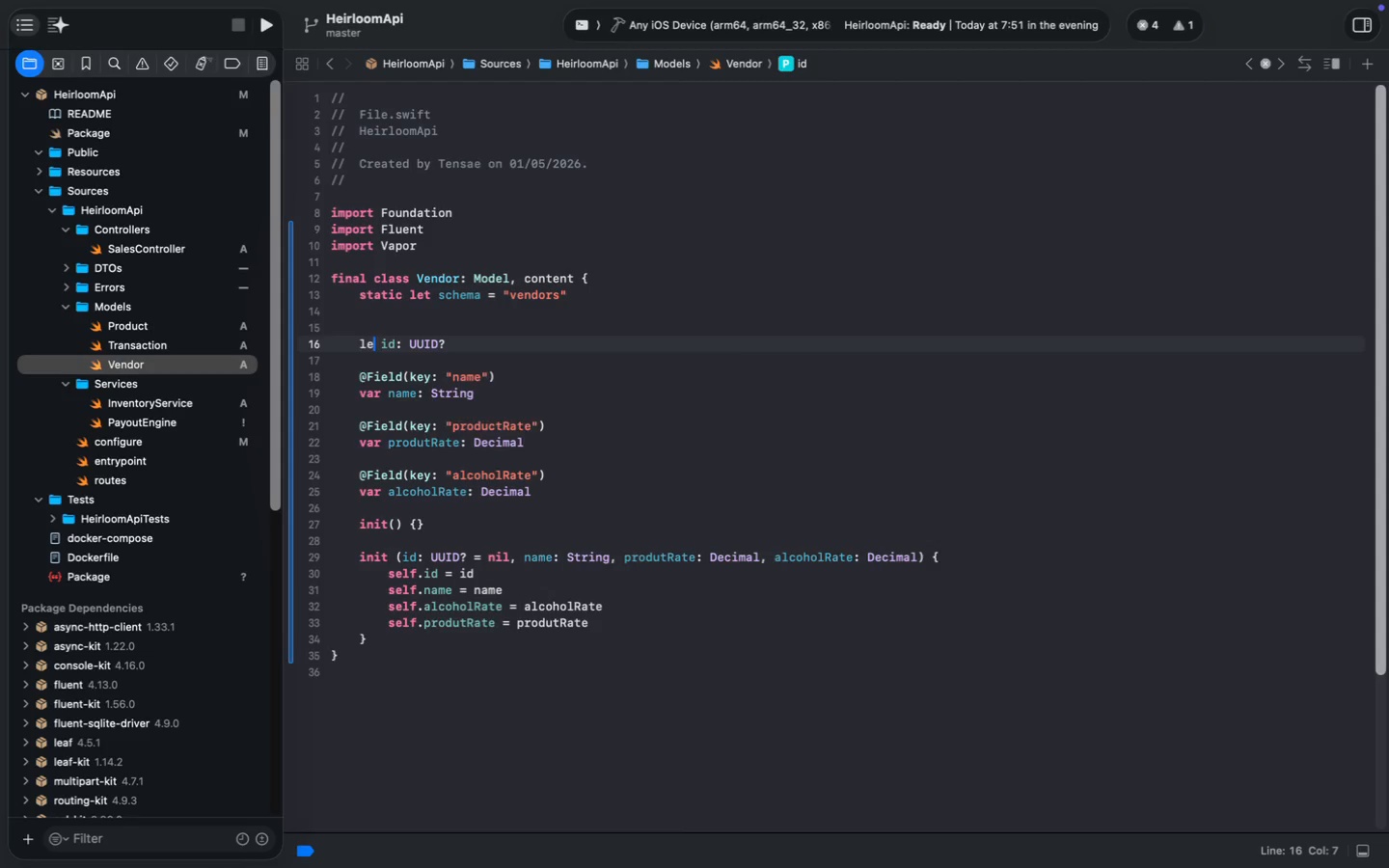 
key(ArrowRight)
 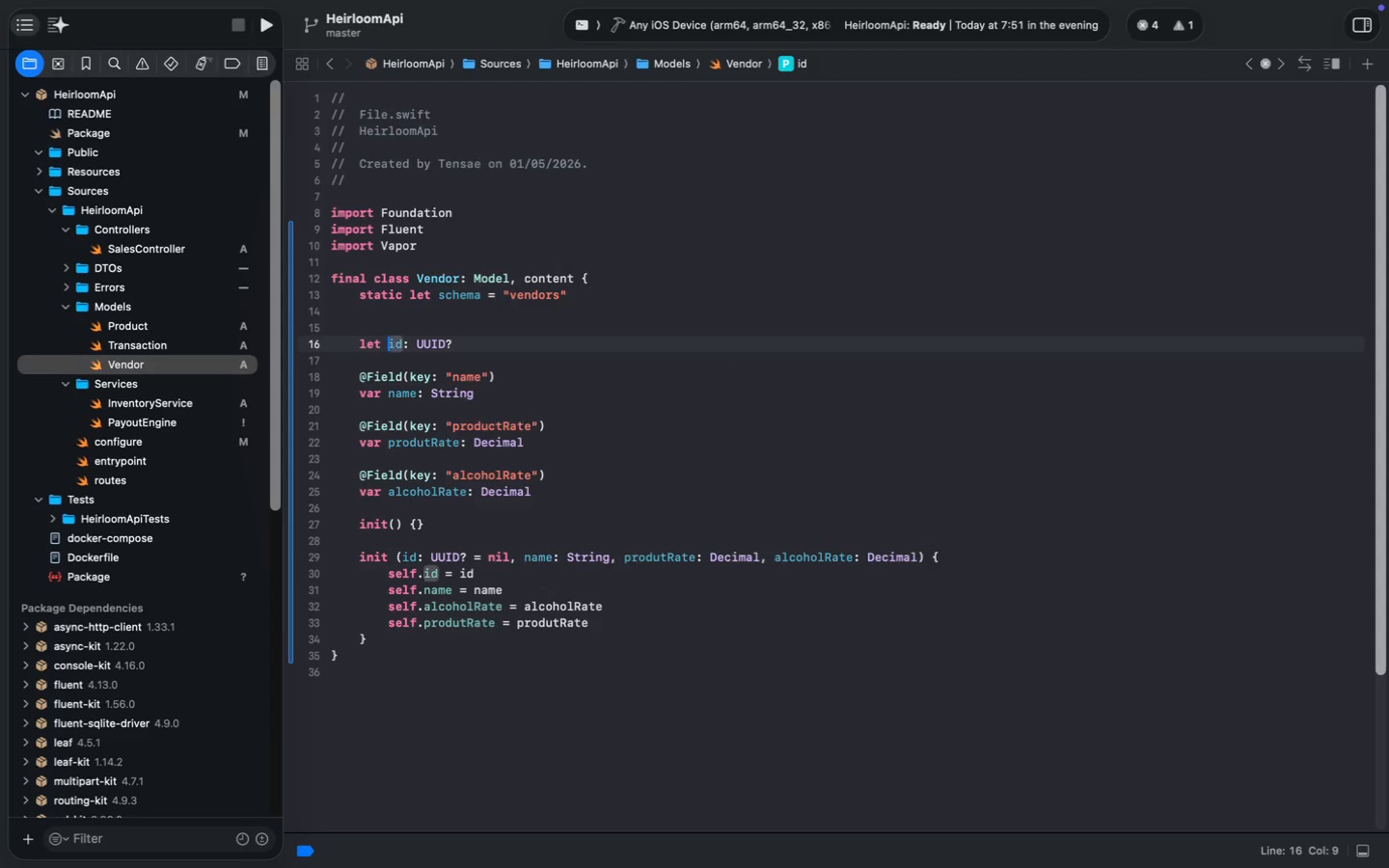 
key(Meta+MetaRight)
 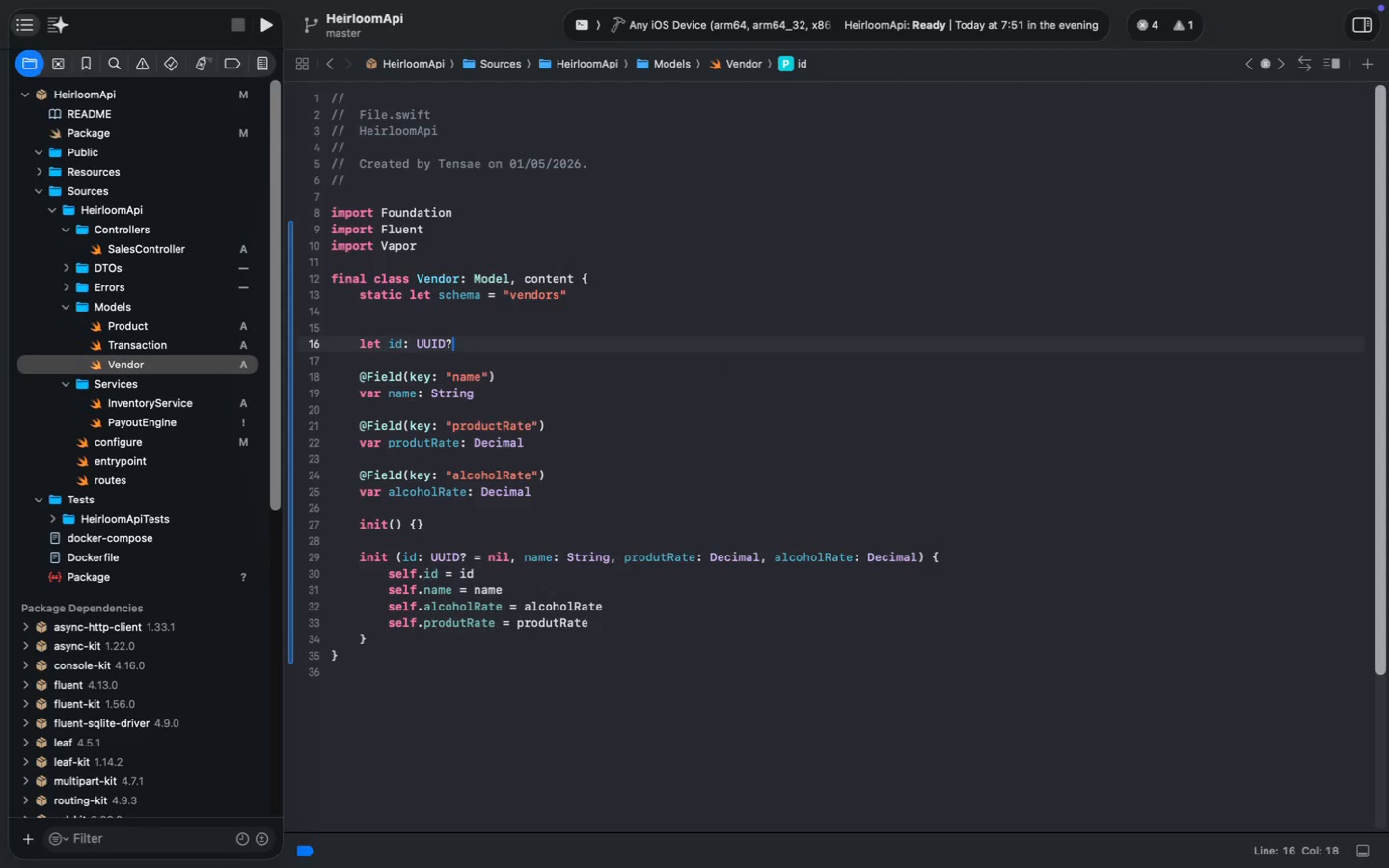 
key(Meta+ArrowRight)
 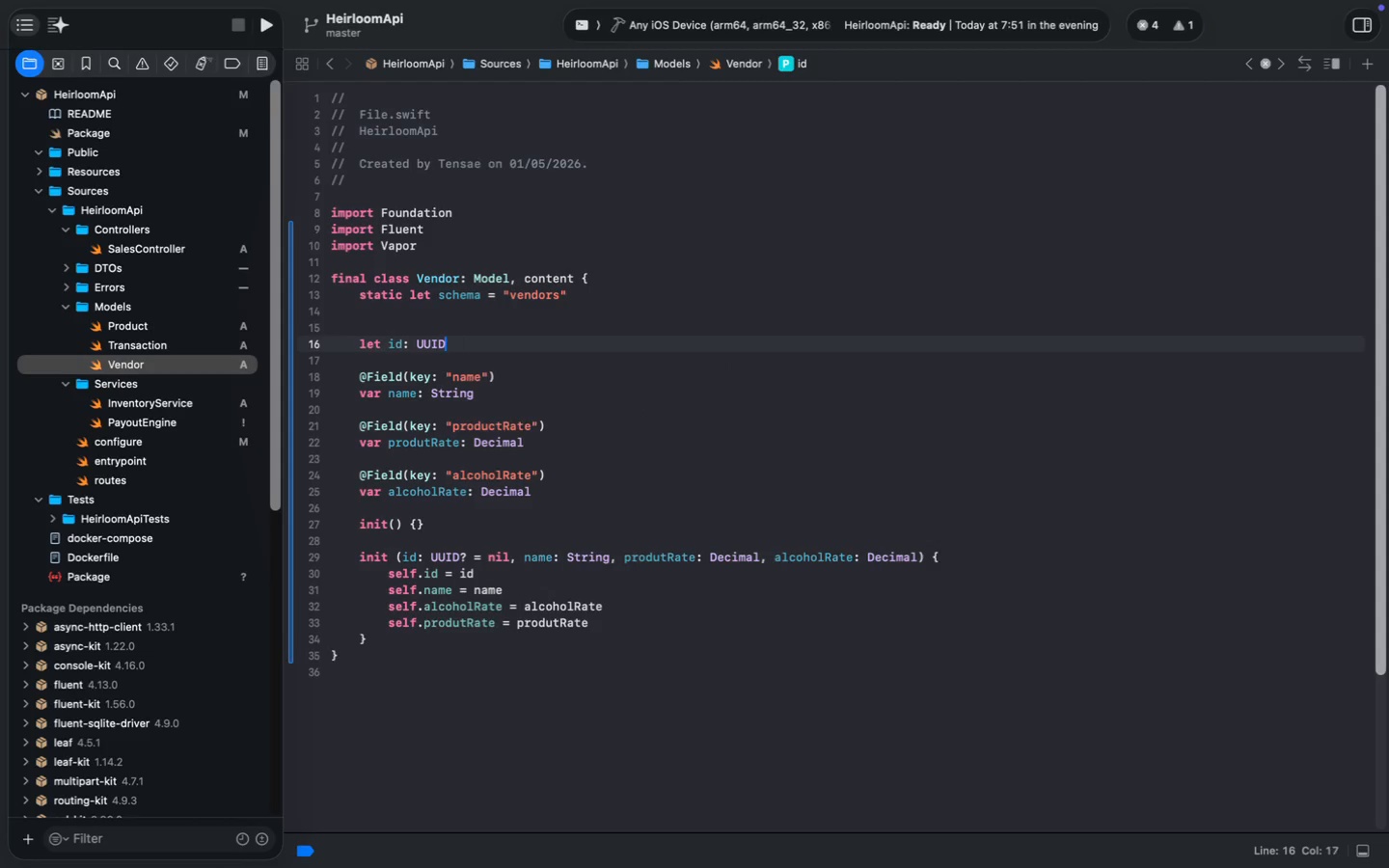 
key(Backspace)
 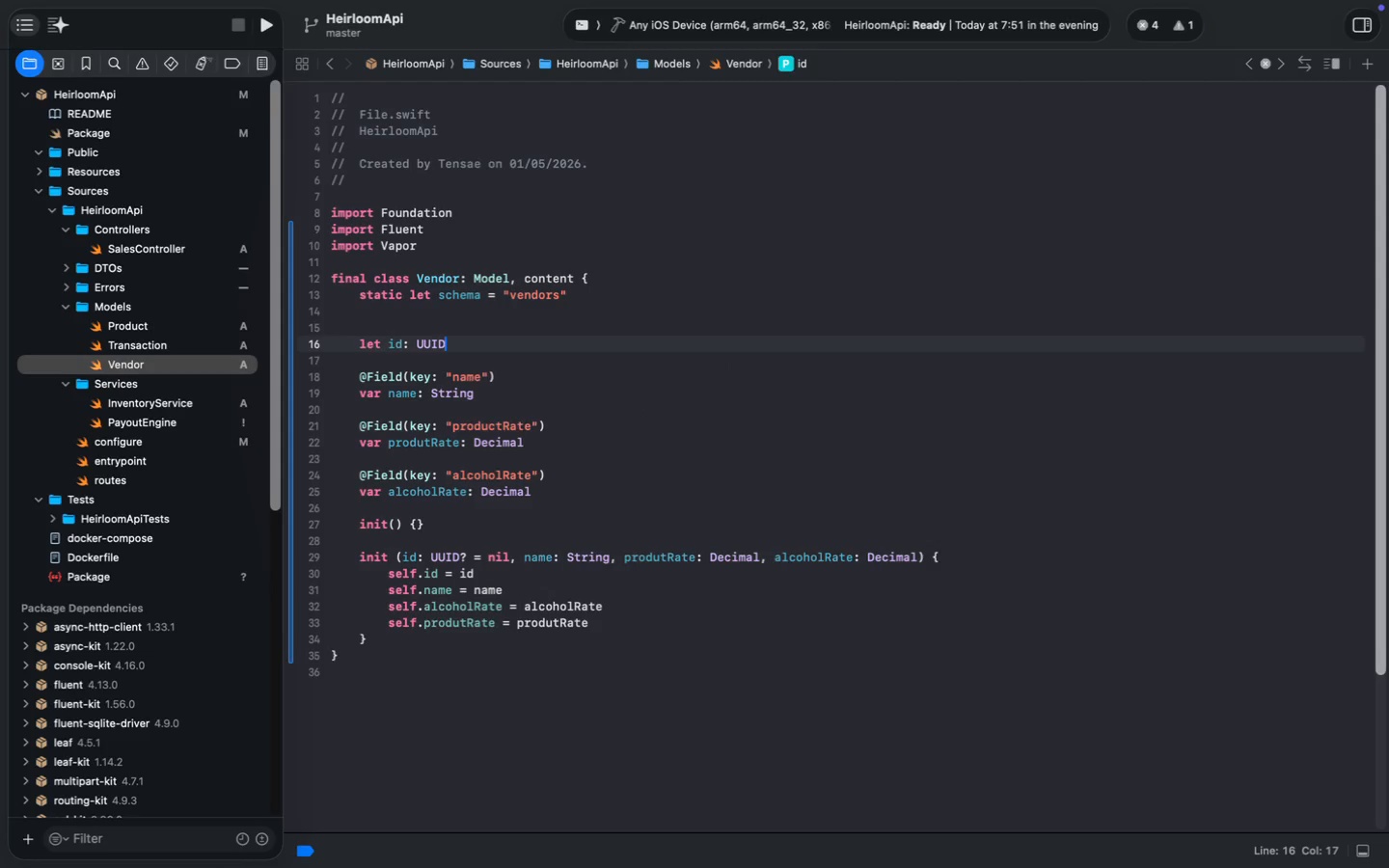 
key(ArrowDown)
 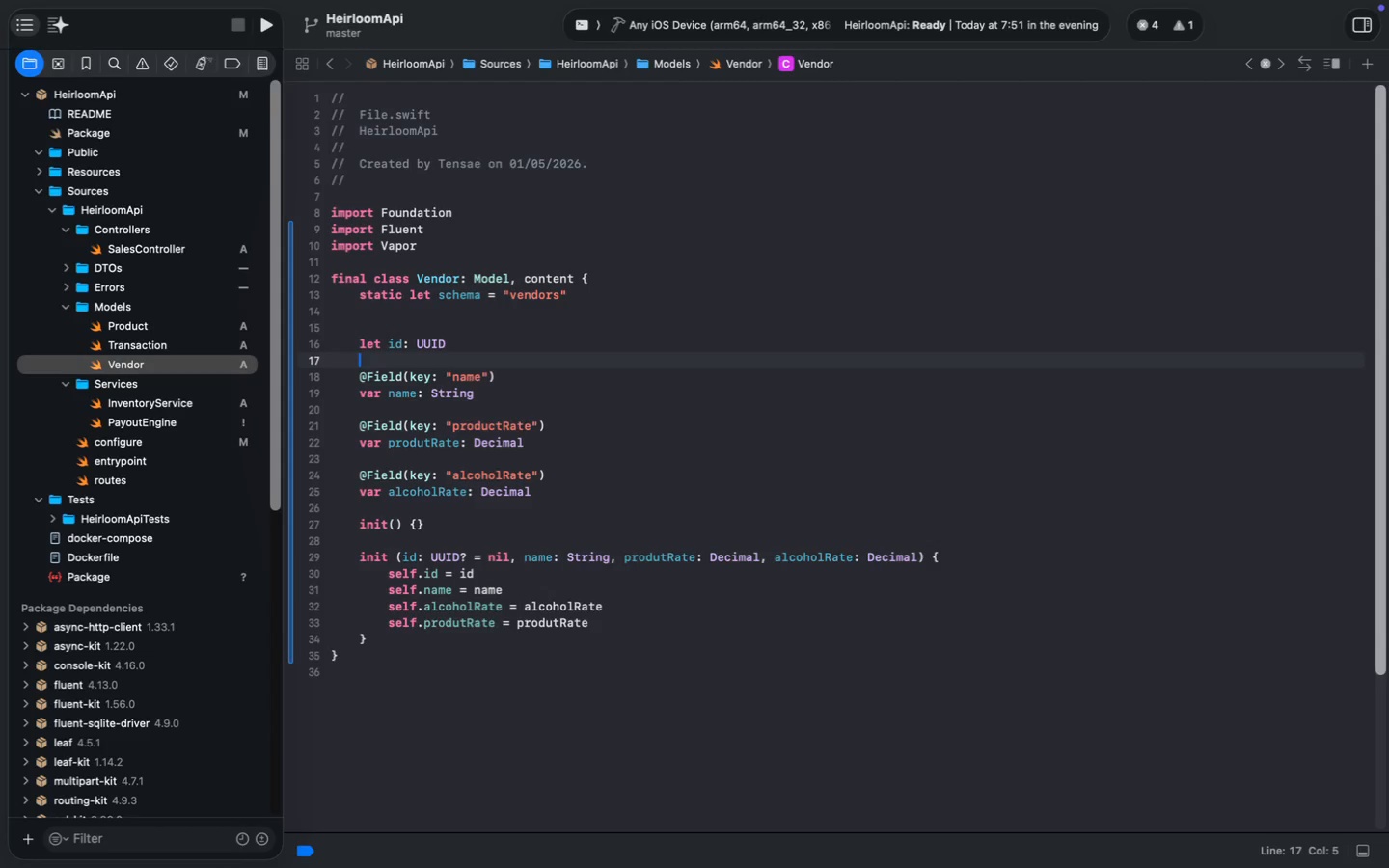 
key(Shift+ArrowDown)
 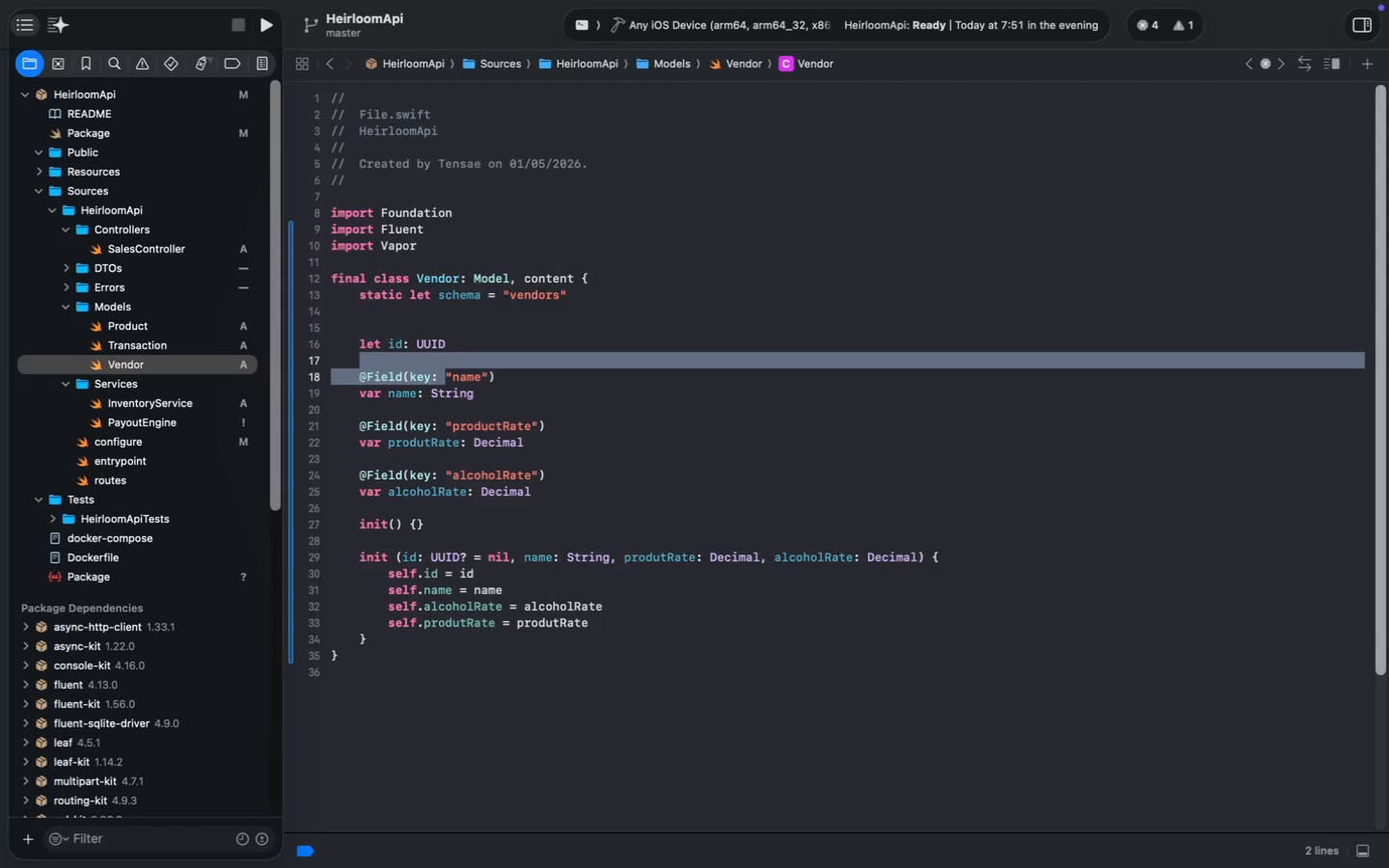 
key(Meta+Shift+ArrowRight)
 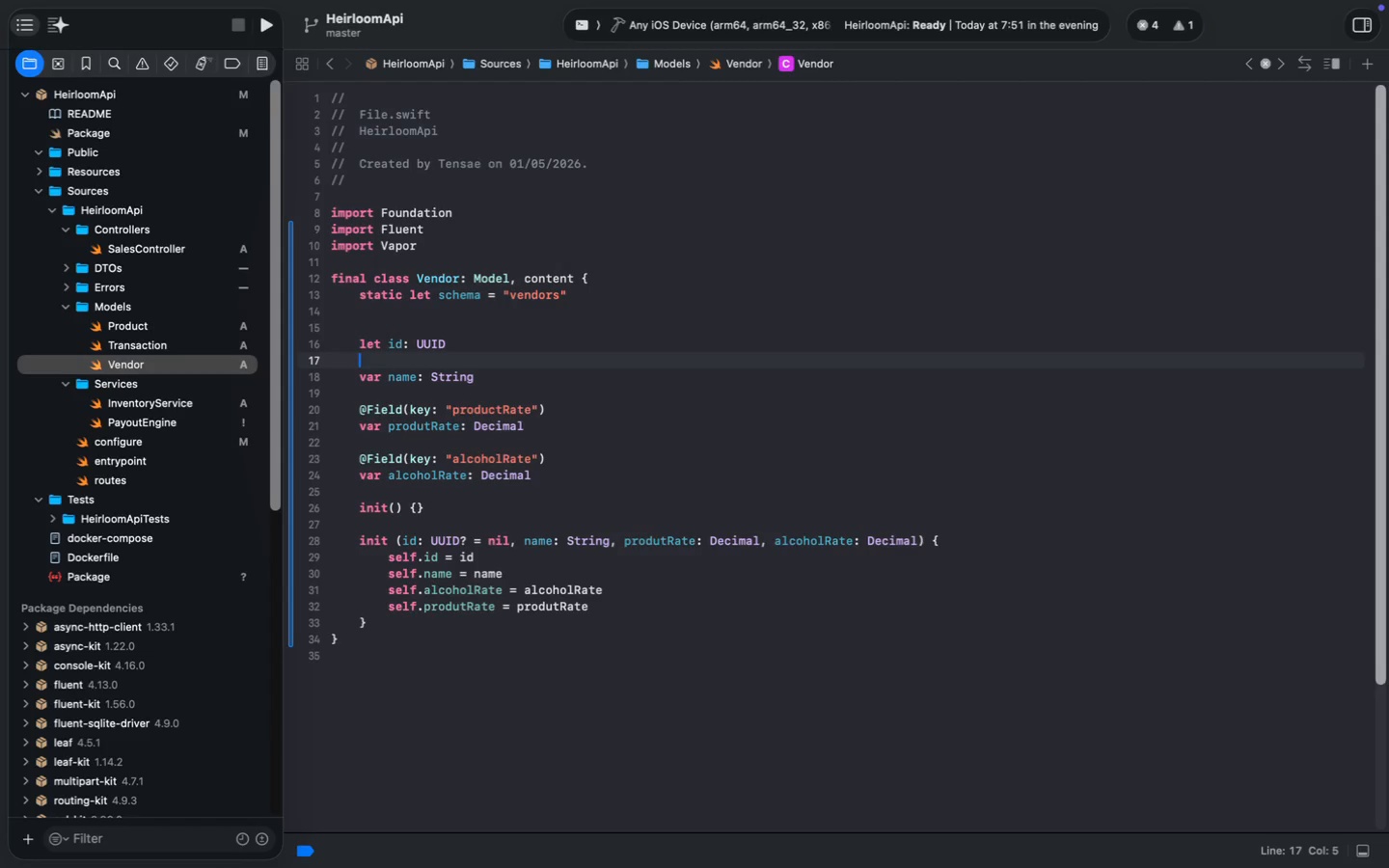 
key(Backspace)
 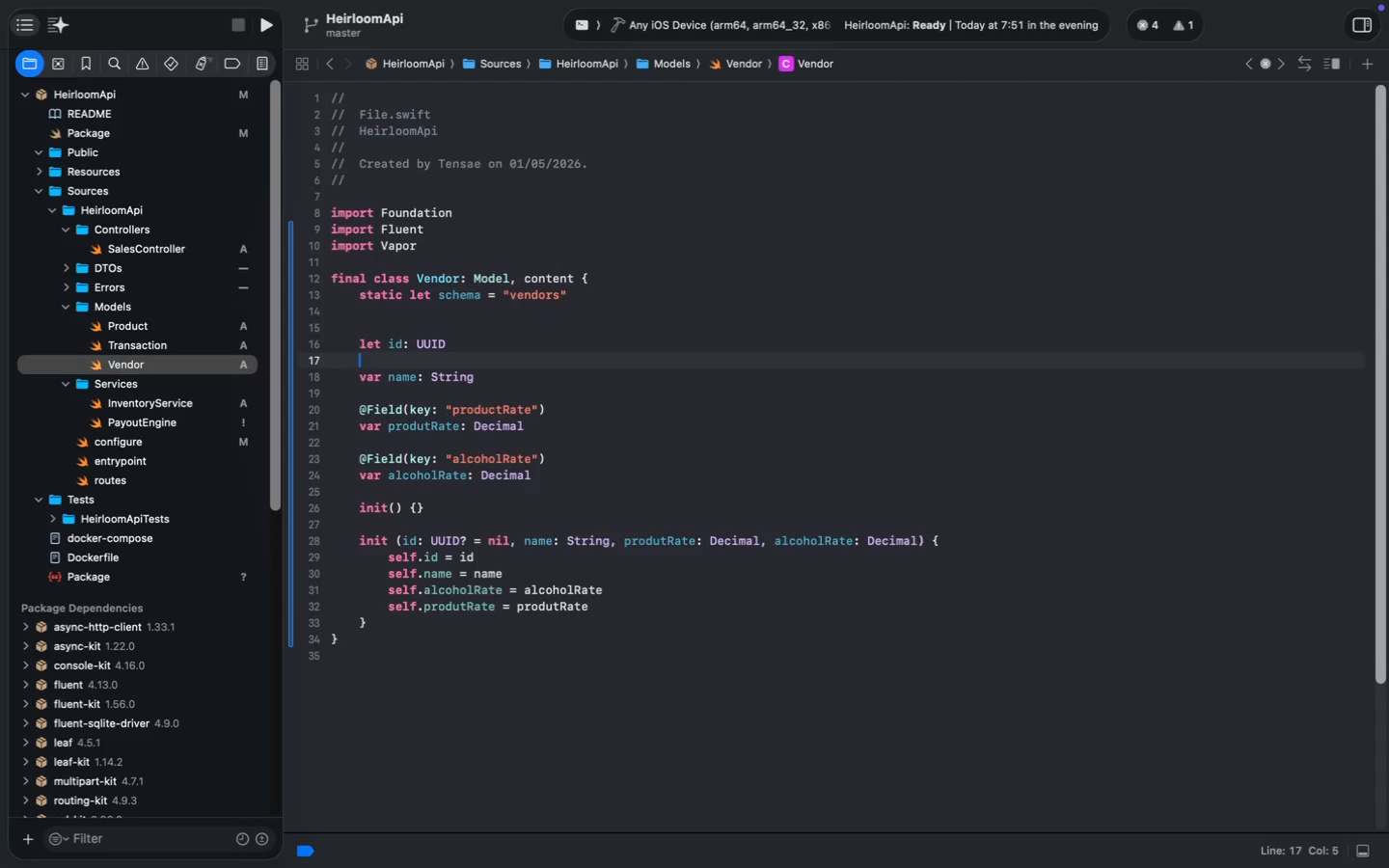 
key(Backspace)
 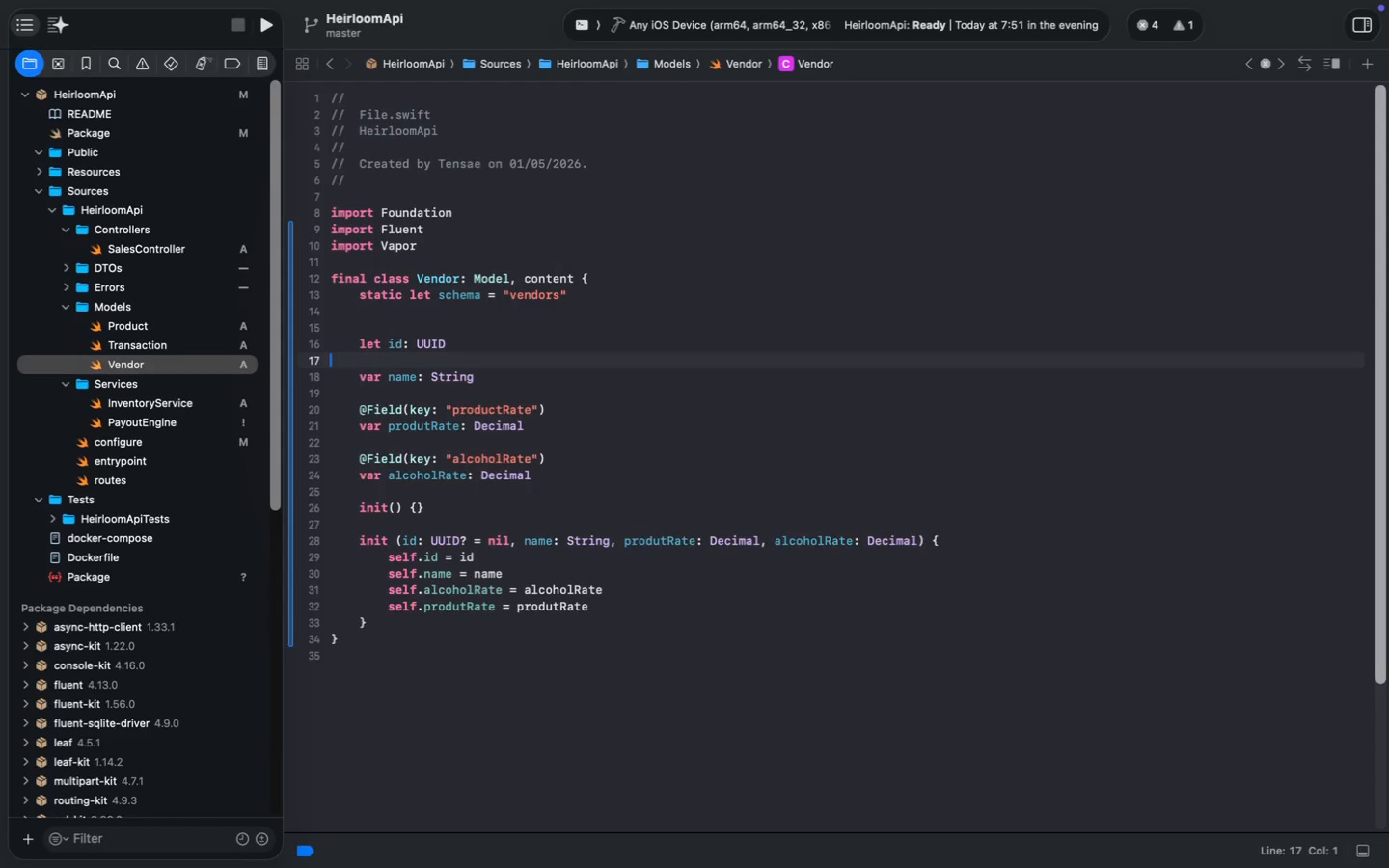 
key(Backspace)
 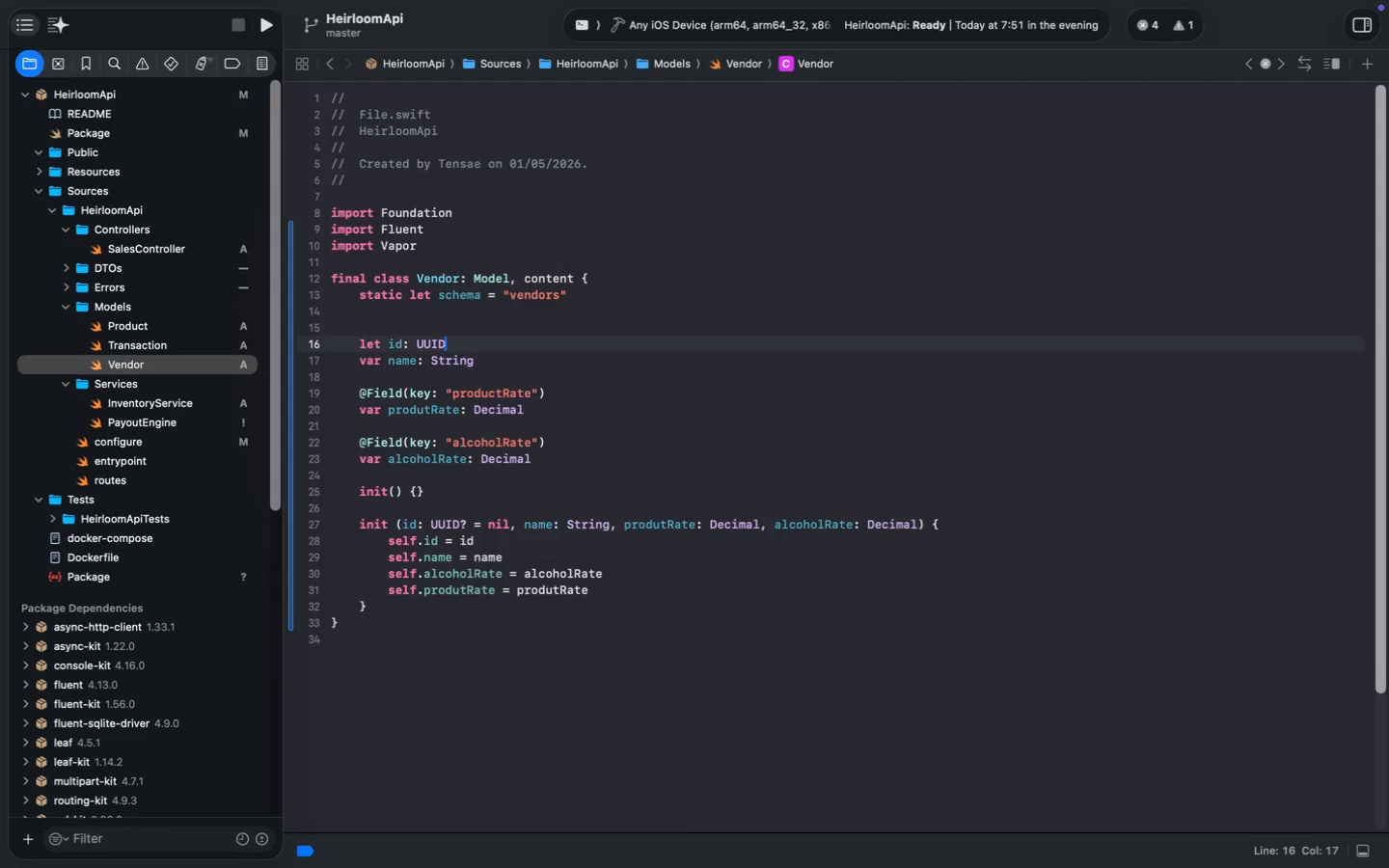 
key(Meta+ArrowLeft)
 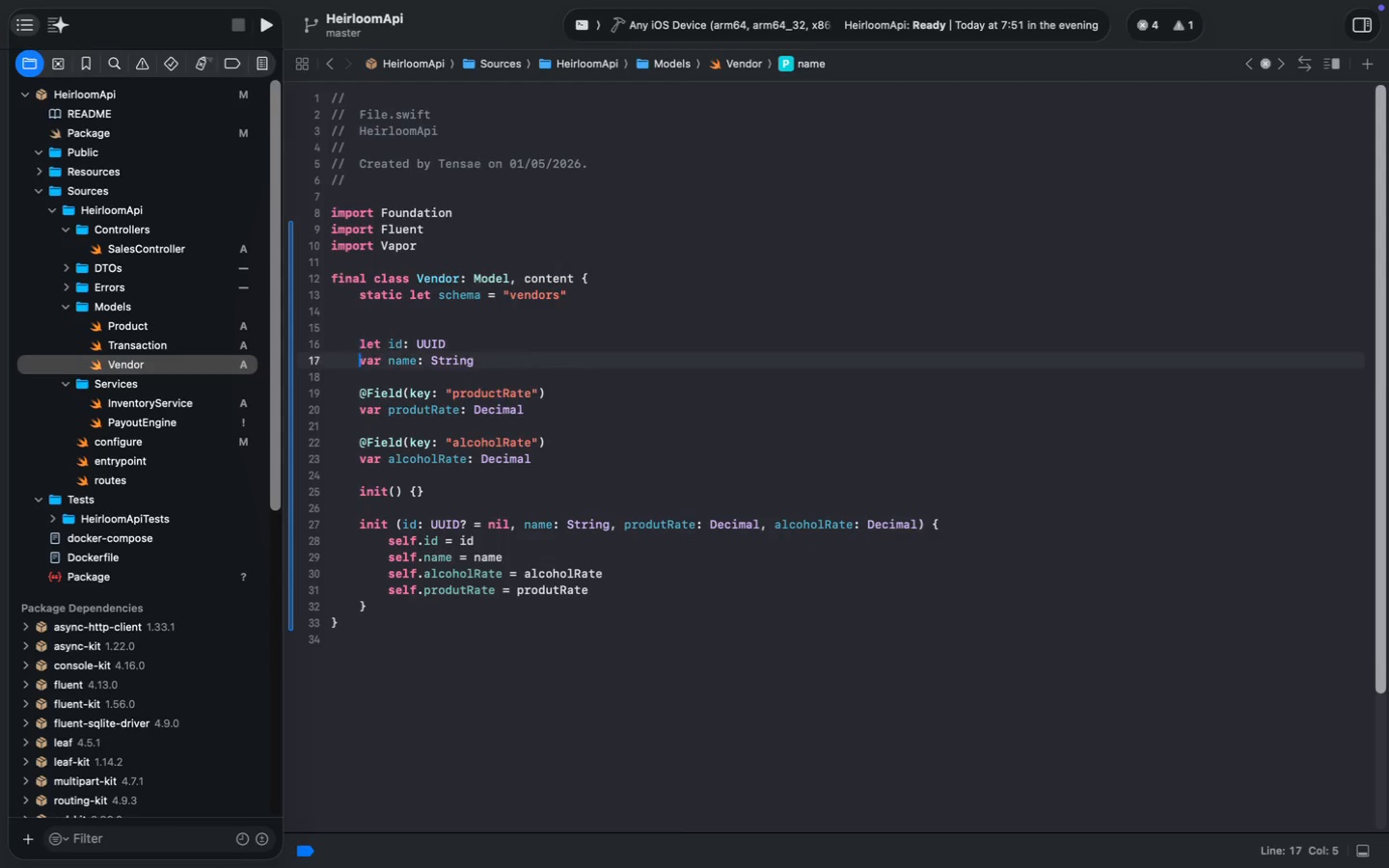 
key(ArrowDown)
 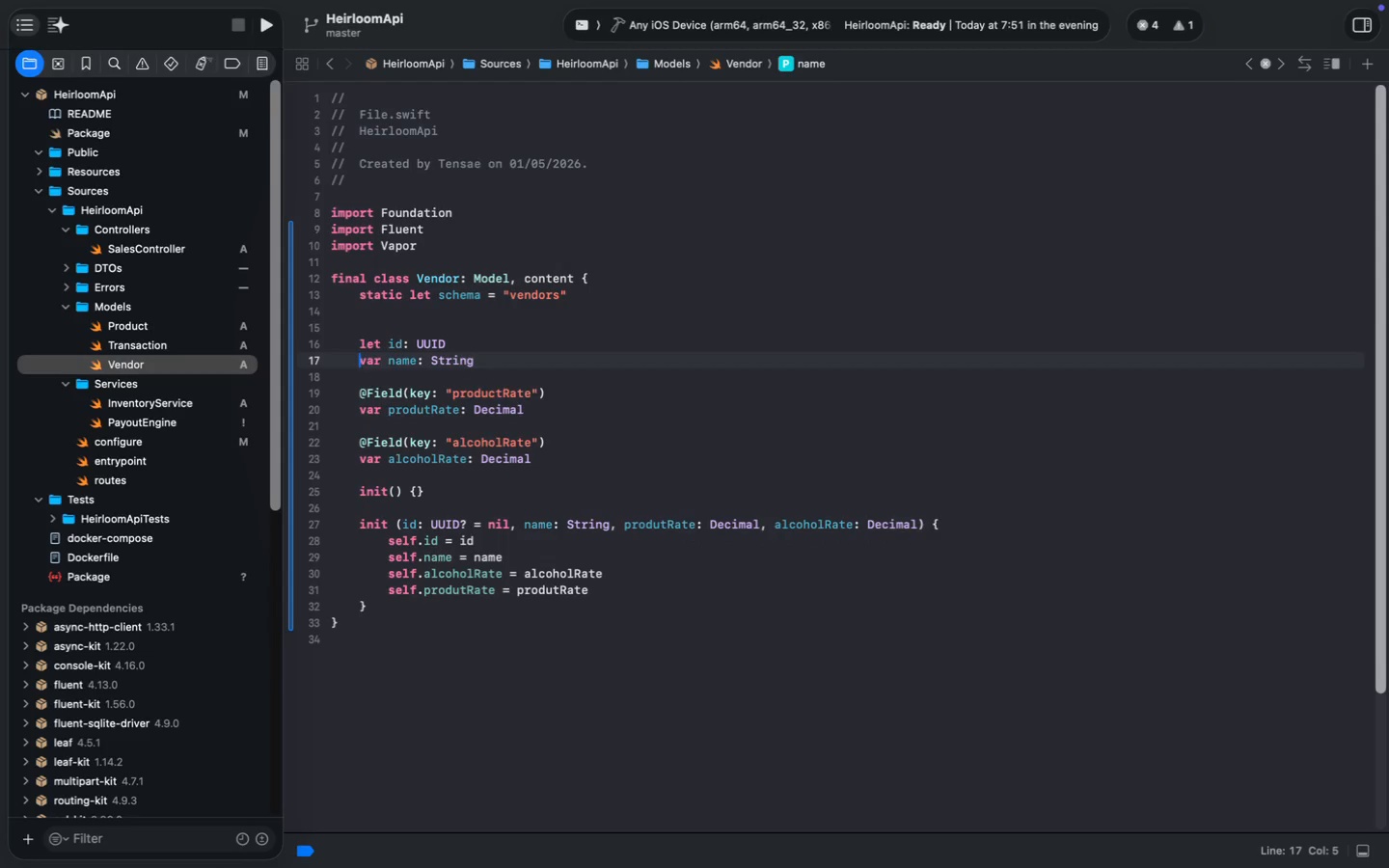 
key(Shift+ArrowRight)
 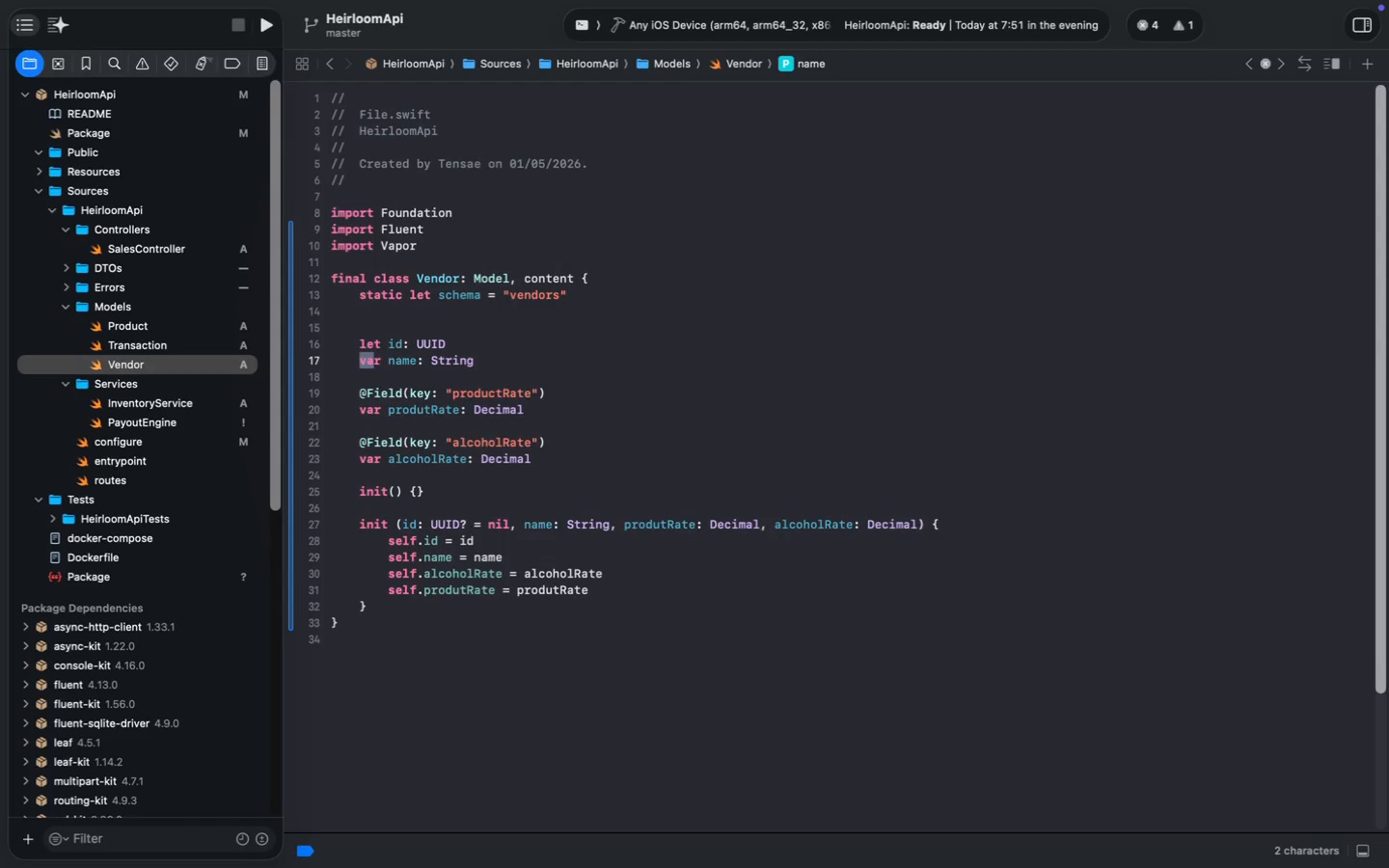 
key(Shift+ArrowRight)
 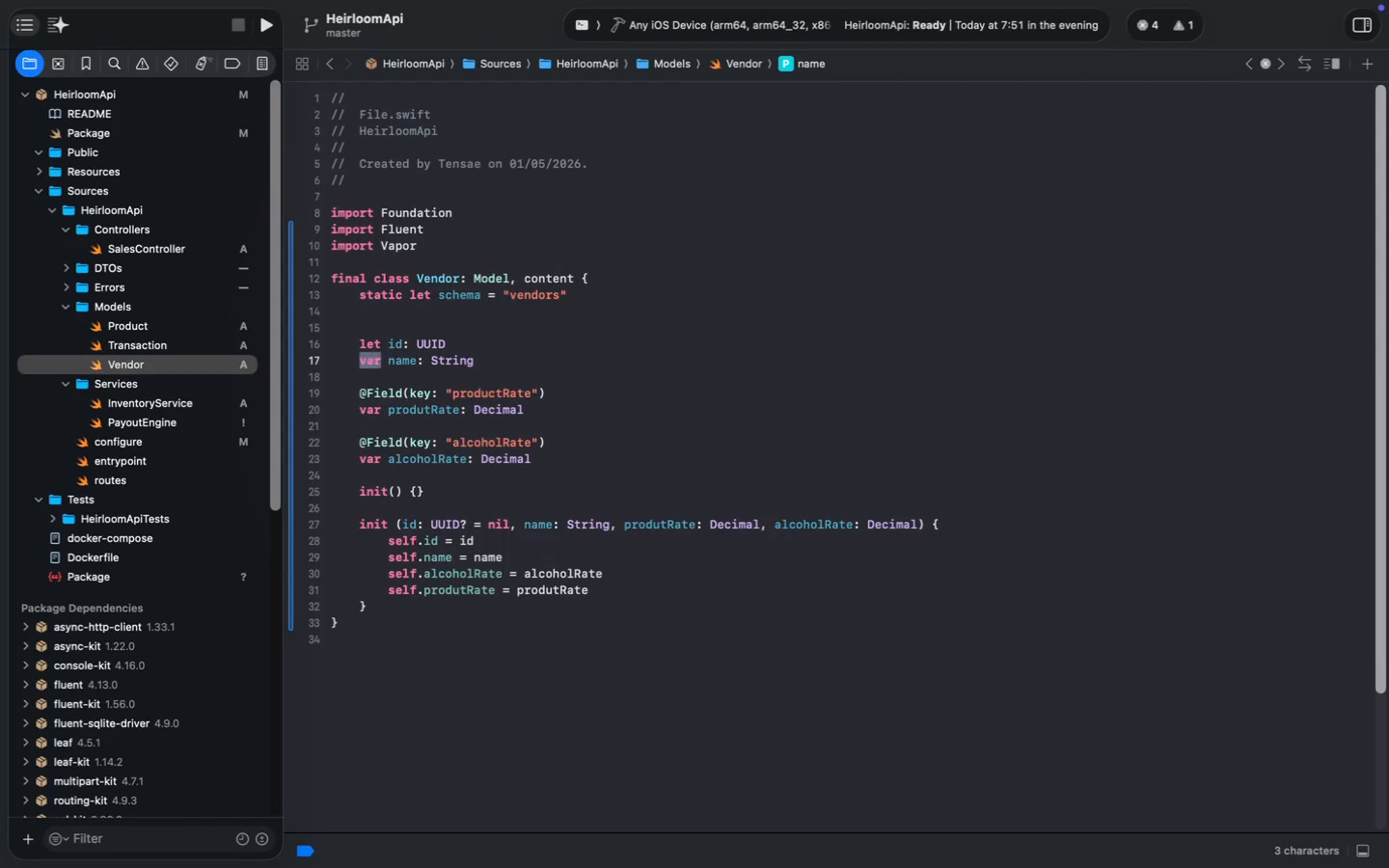 
key(Shift+ArrowRight)
 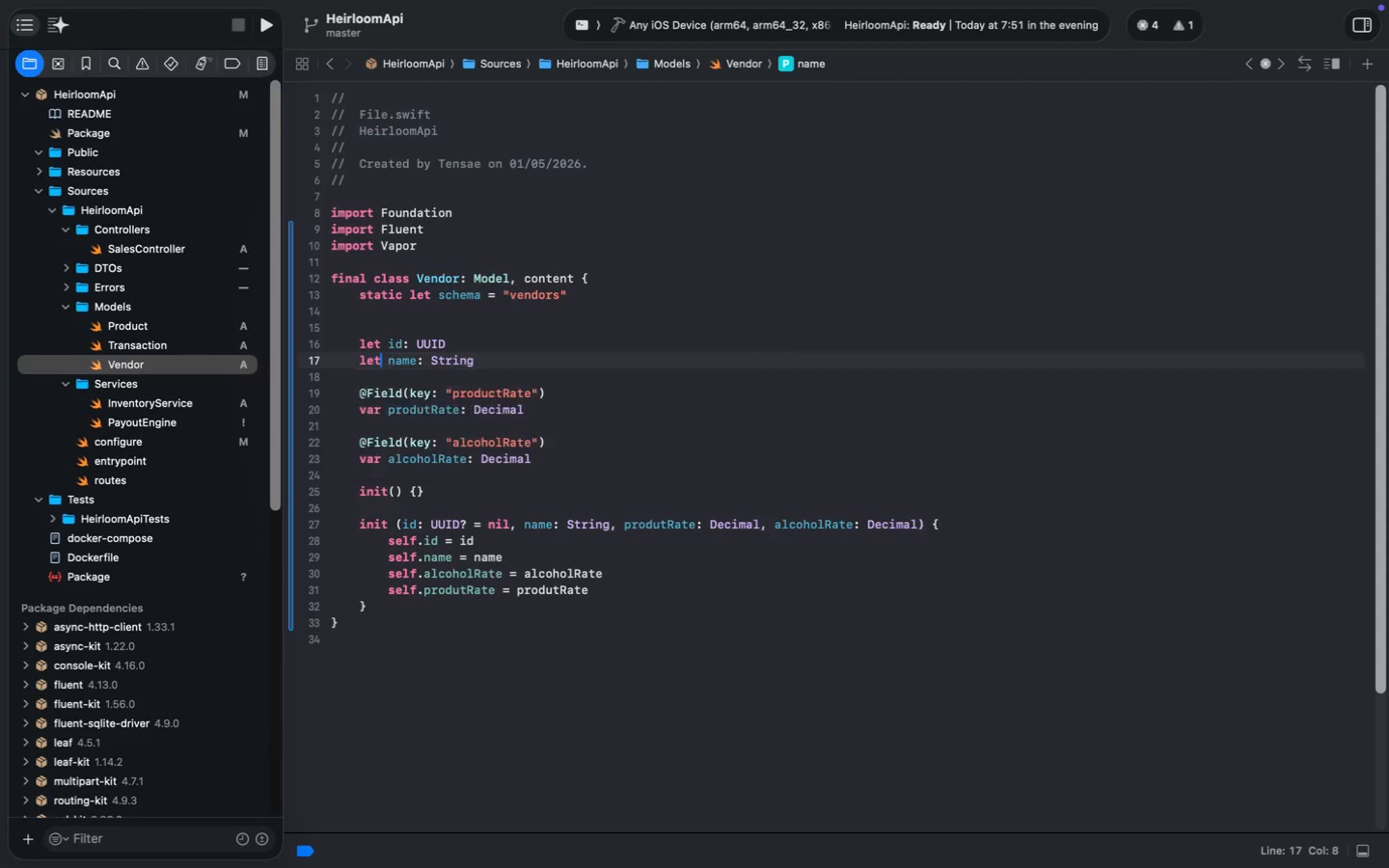 
type(let)
key(Escape)
 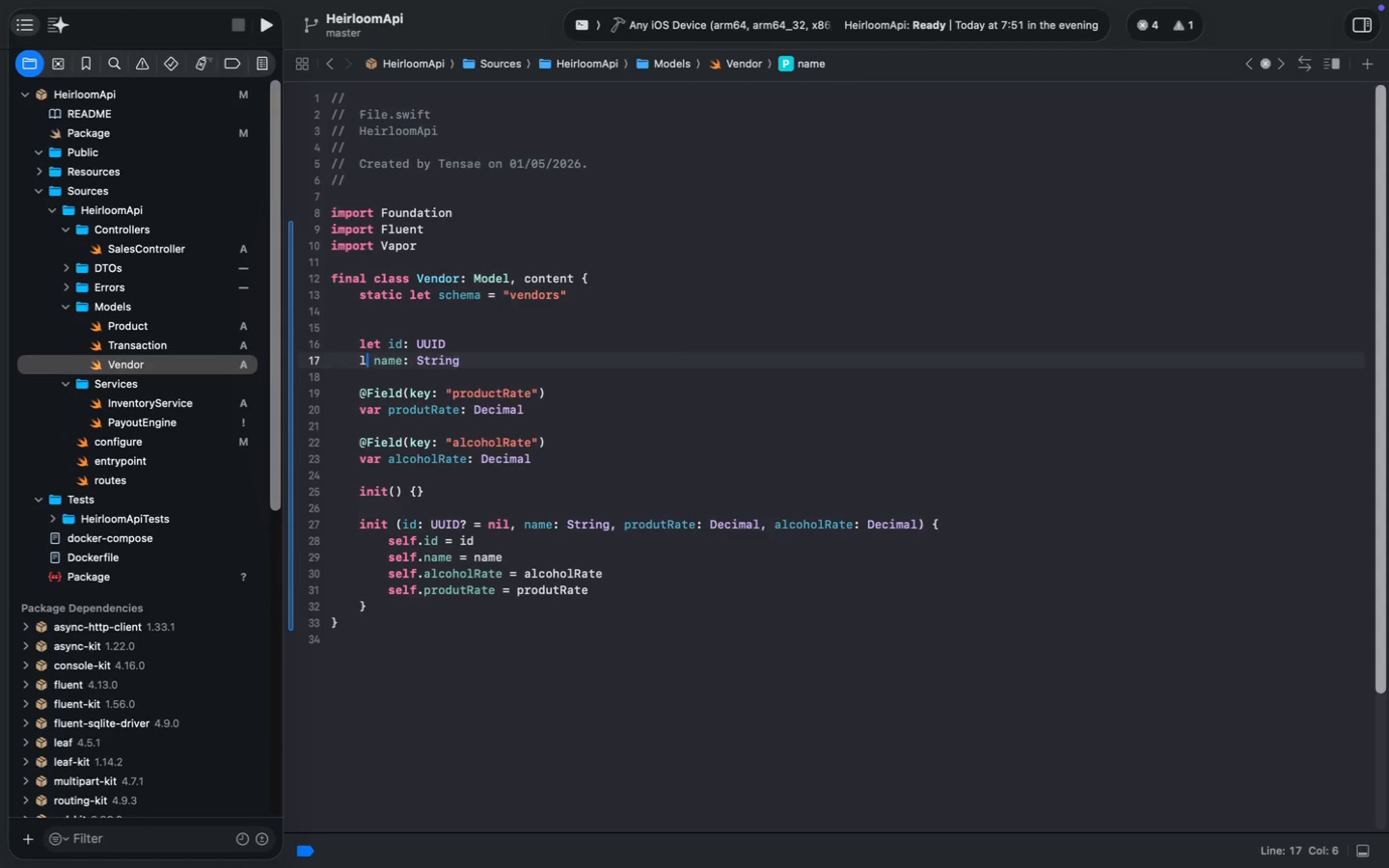 
key(ArrowDown)
 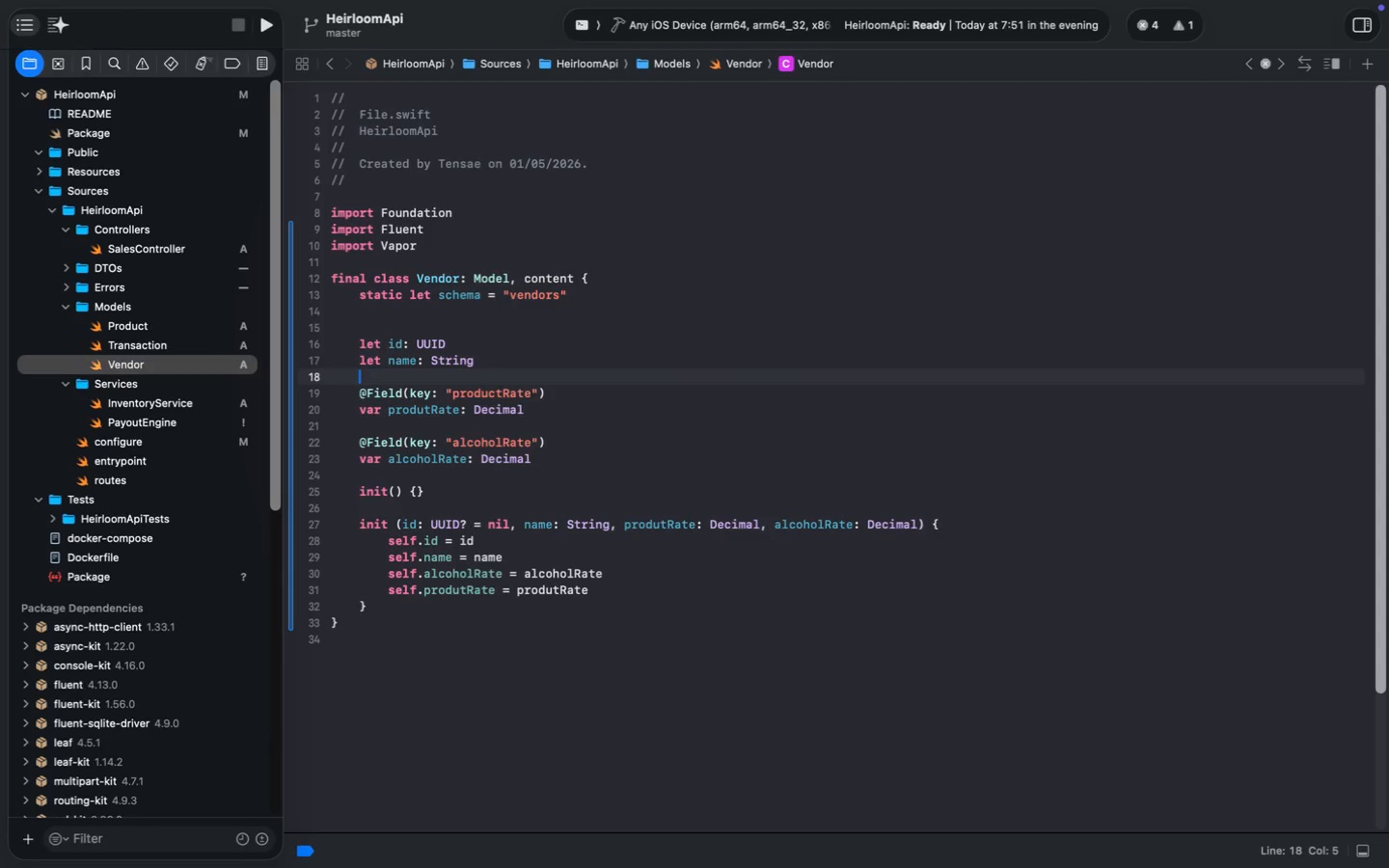 
key(ArrowDown)
 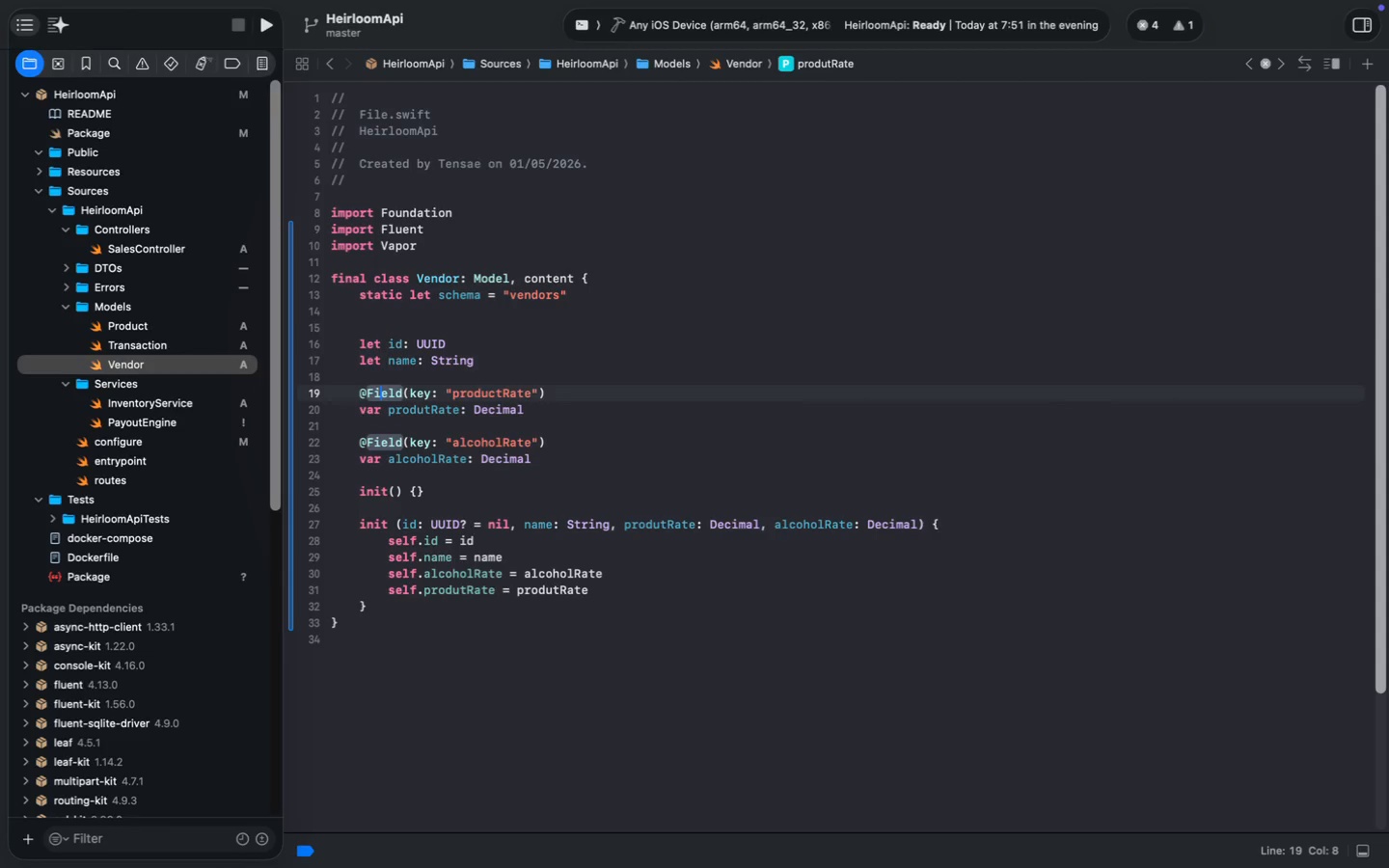 
key(ArrowLeft)
 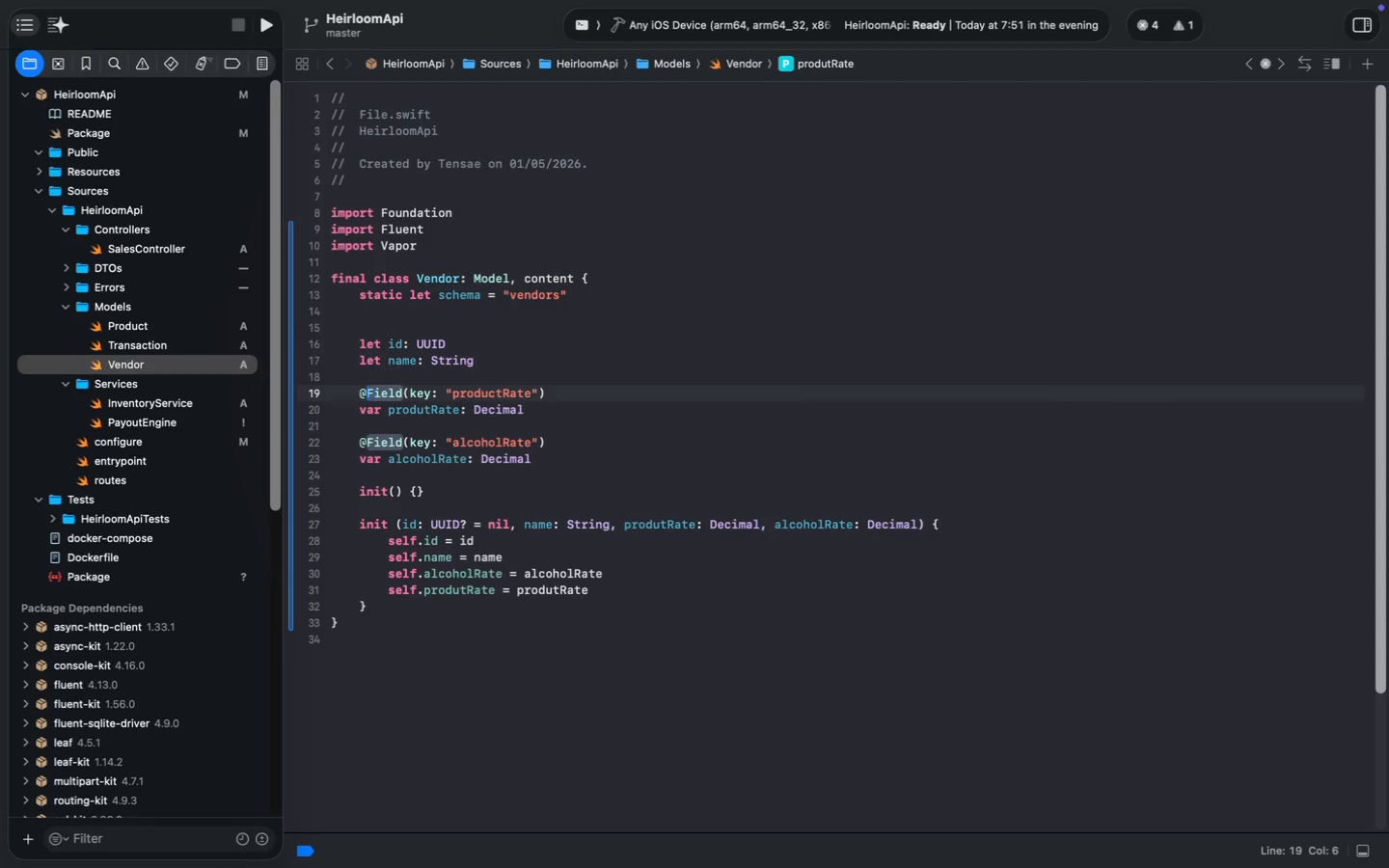 
key(ArrowLeft)
 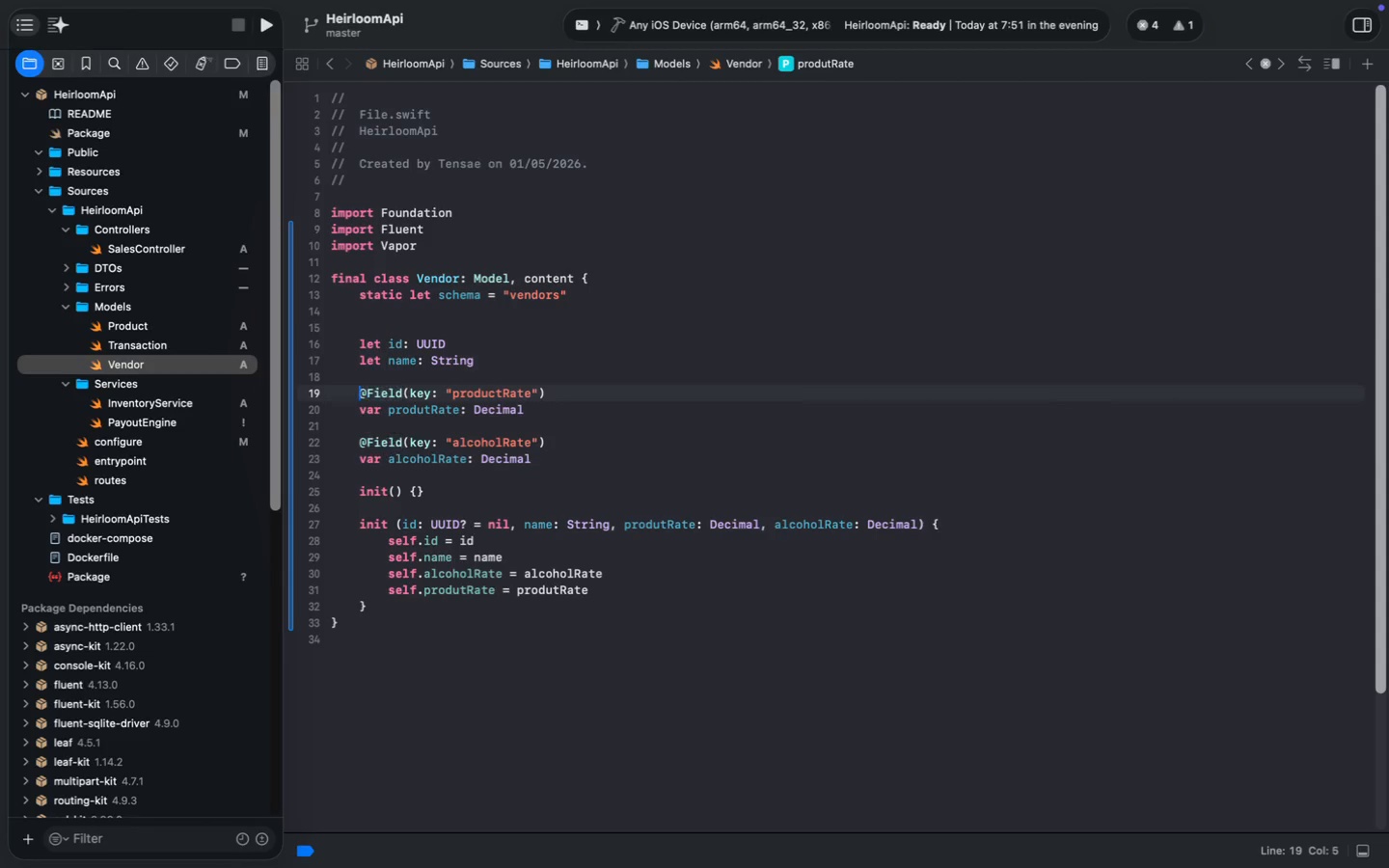 
key(ArrowLeft)
 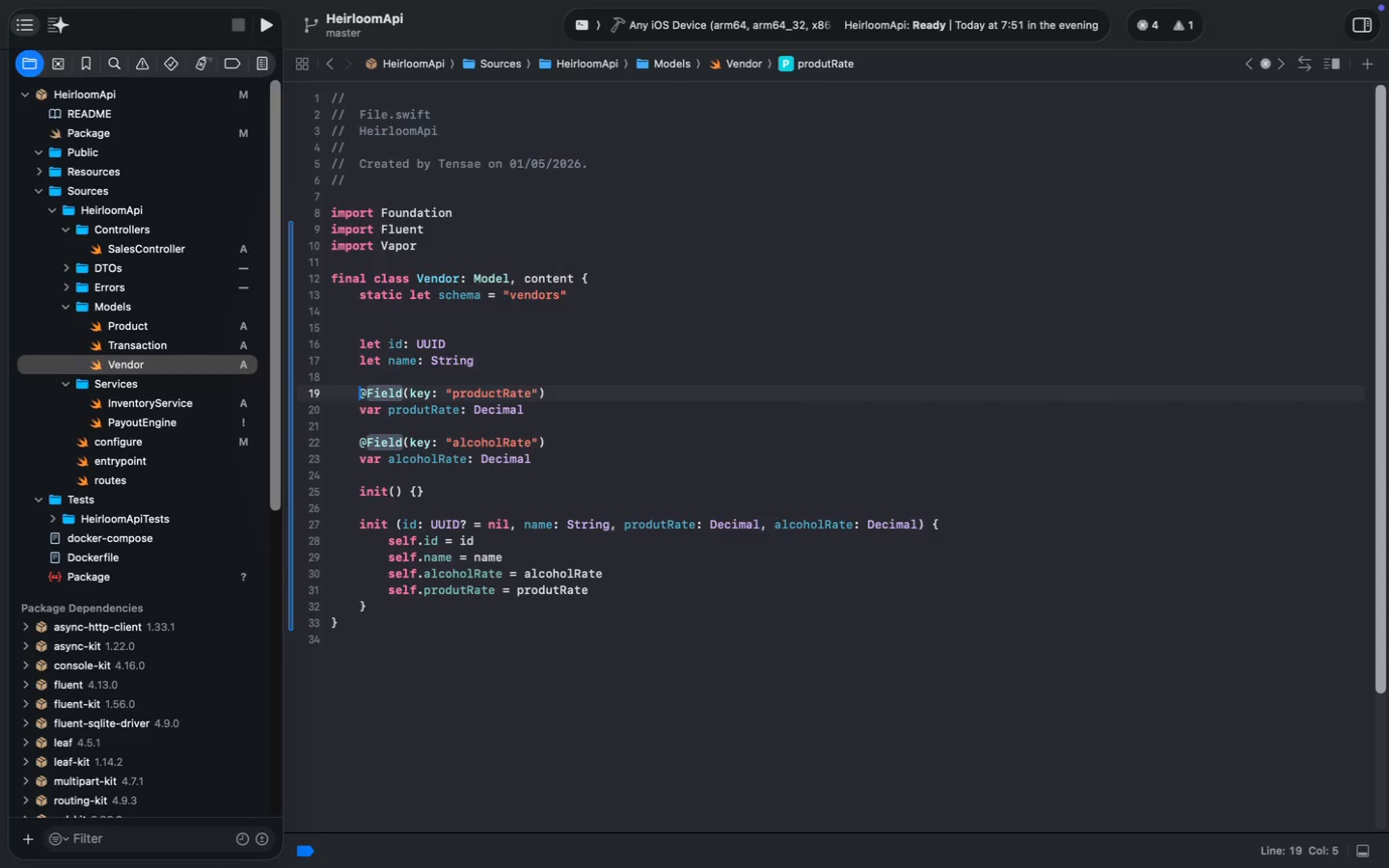 
key(Meta+Shift+MetaRight)
 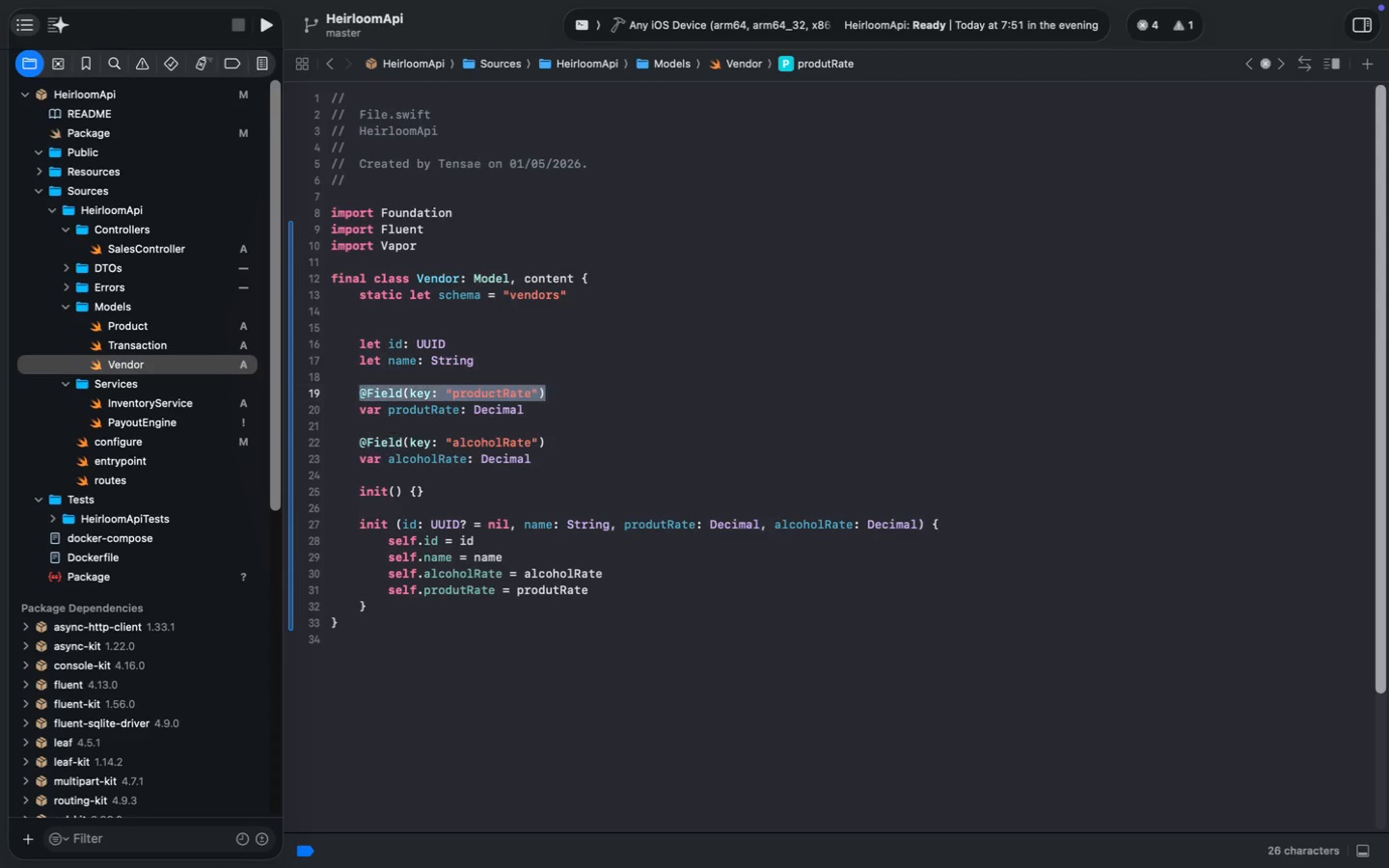 
key(Meta+Shift+ArrowRight)
 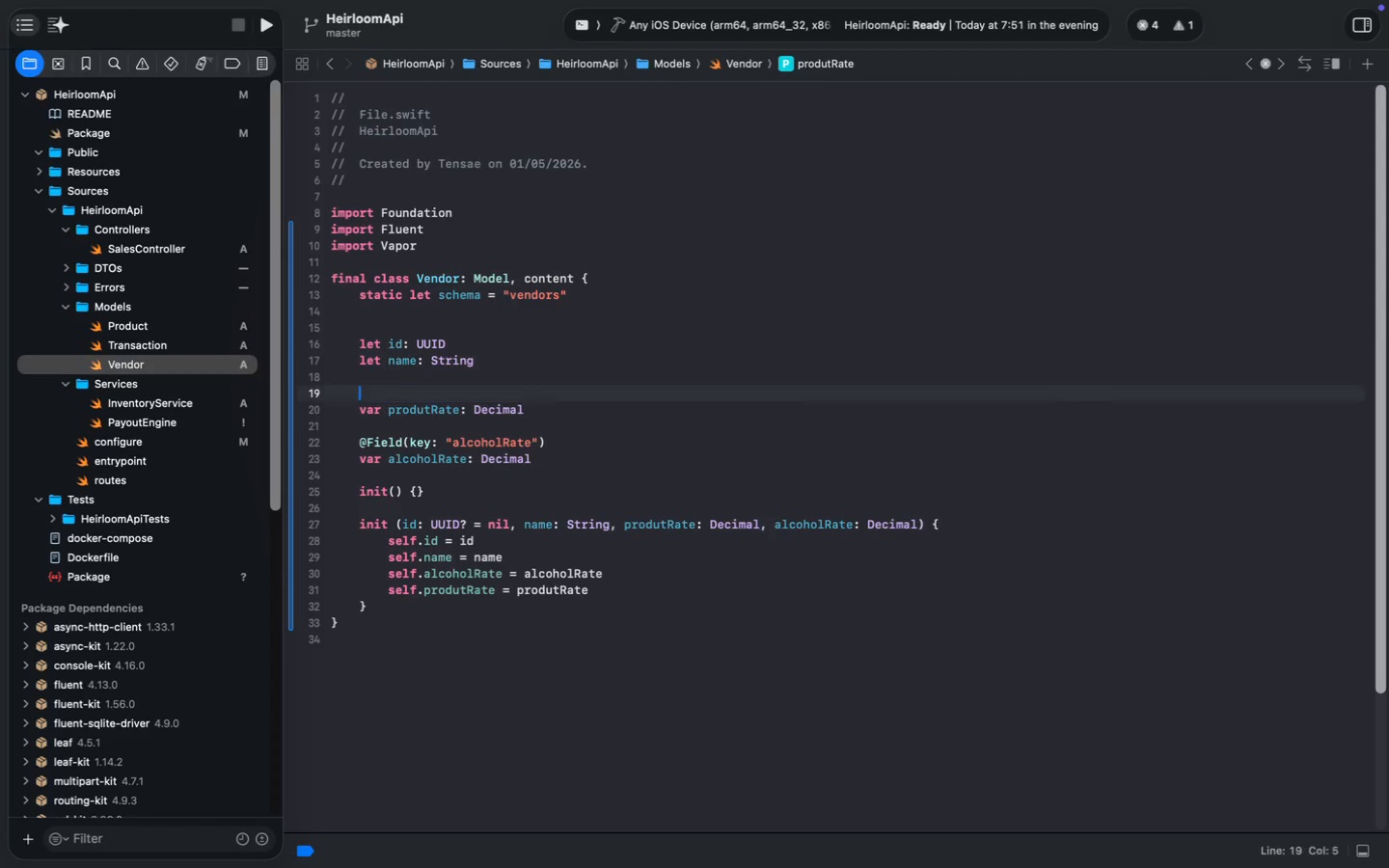 
key(Backspace)
 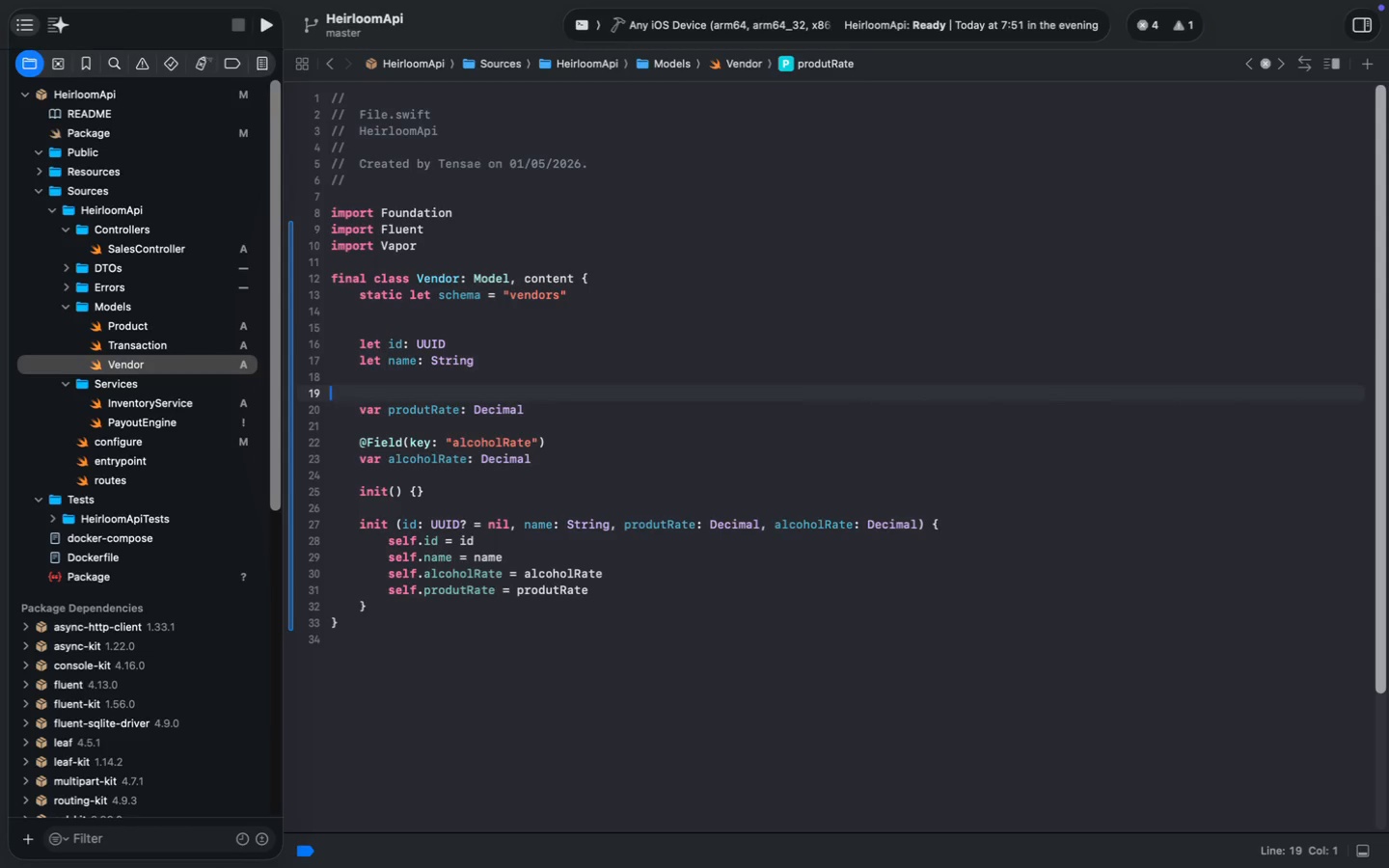 
key(Backspace)
 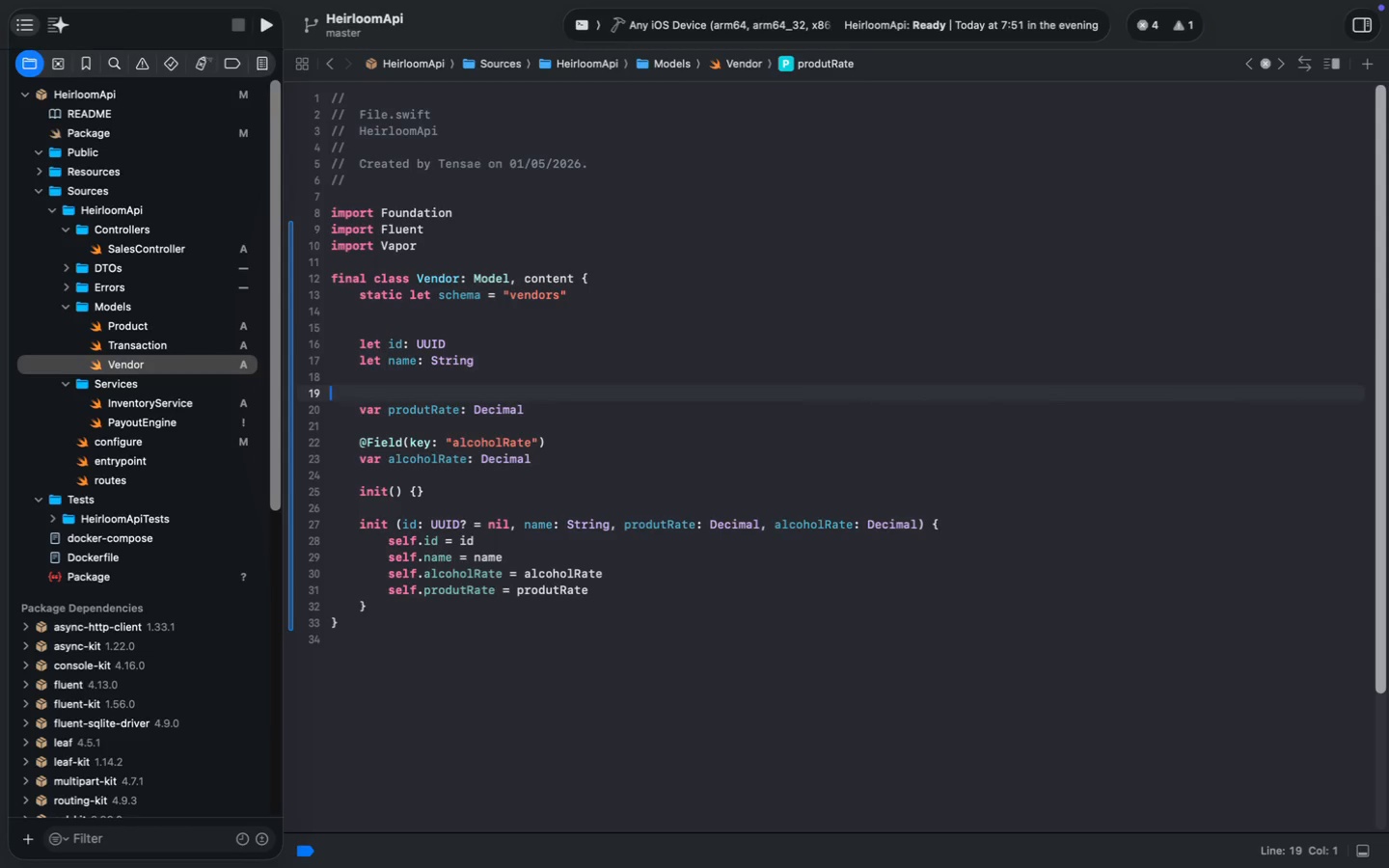 
key(Backspace)
 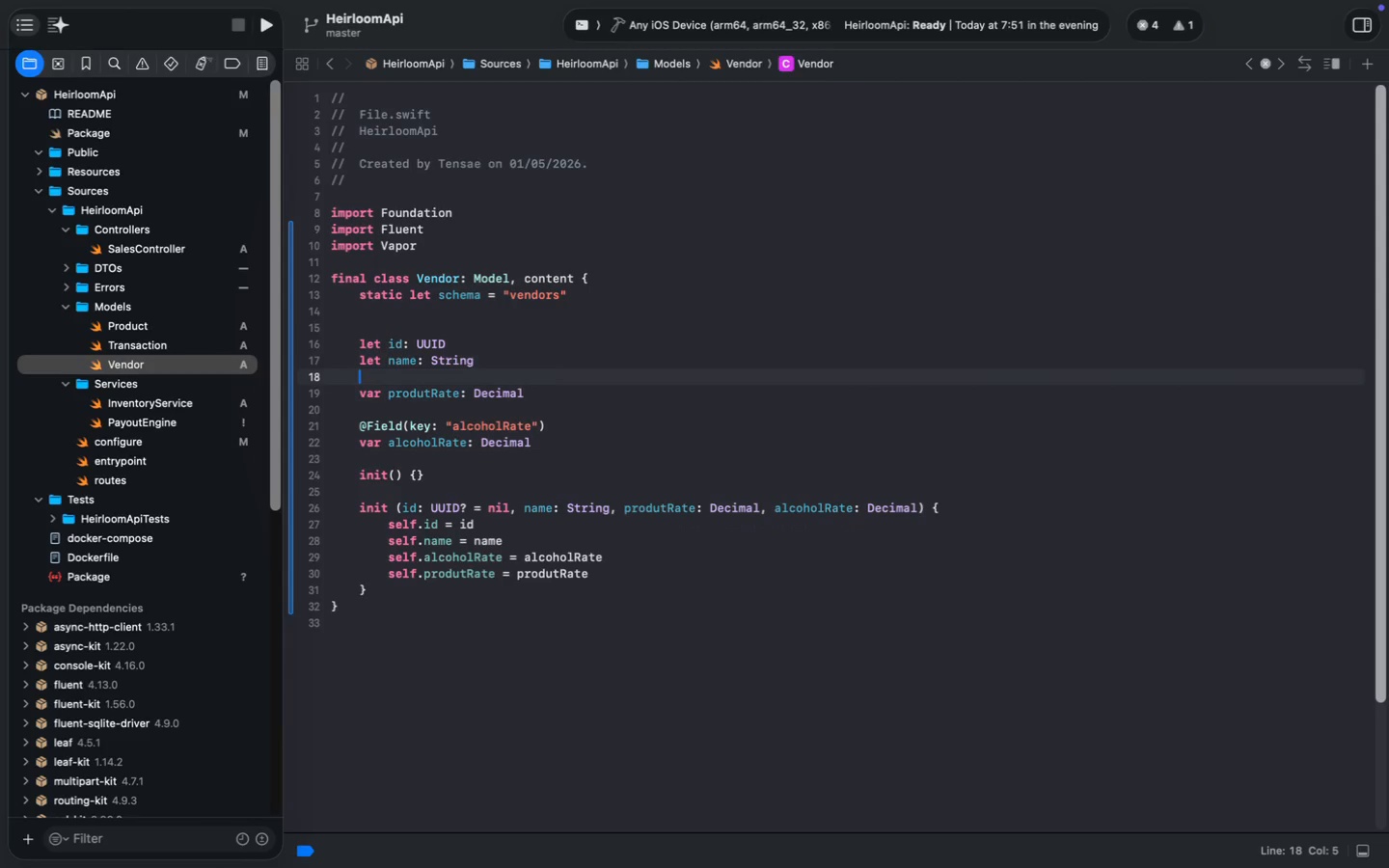 
key(Backspace)
 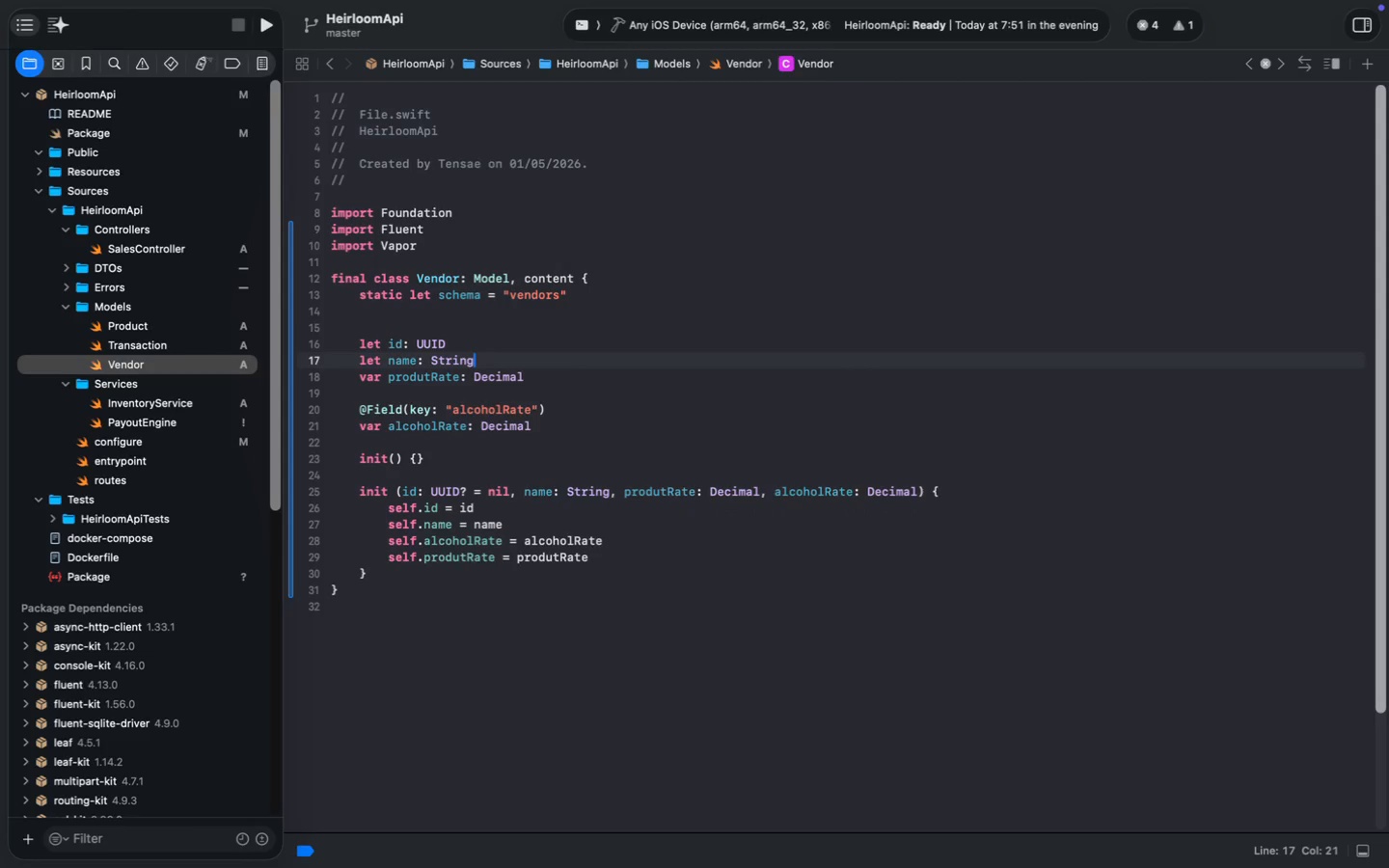 
key(Backspace)
 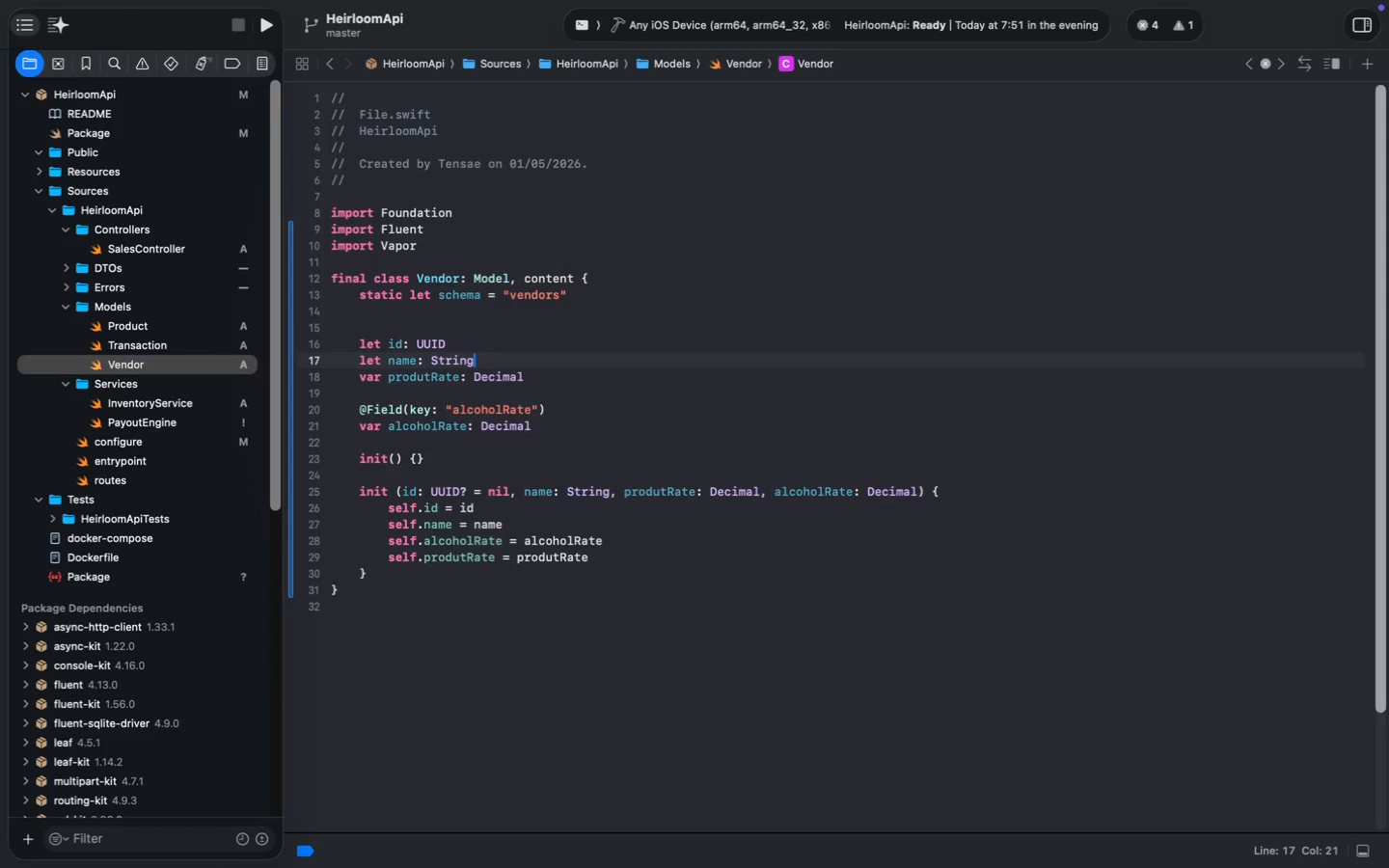 
key(Meta+MetaRight)
 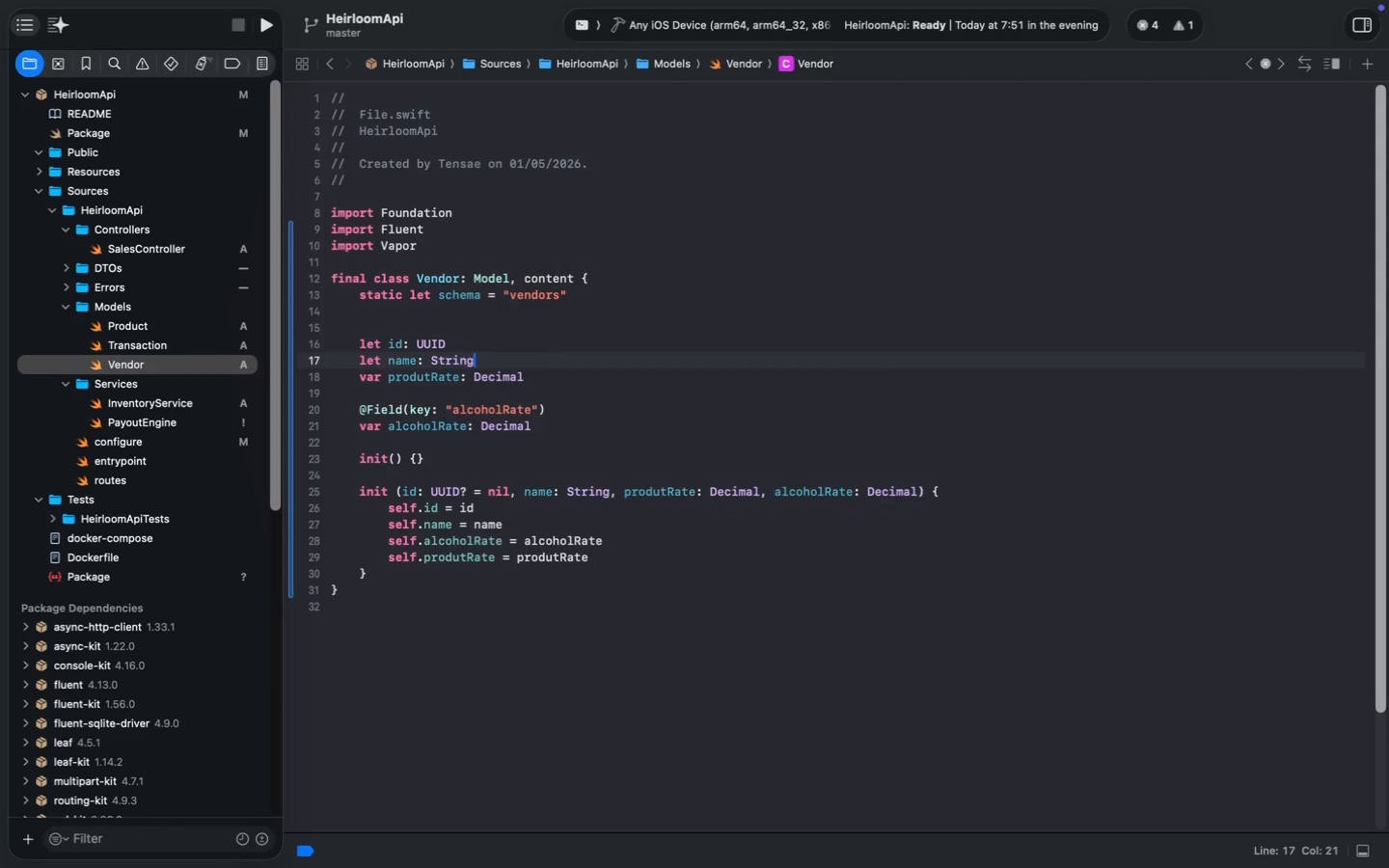 
key(Meta+ArrowLeft)
 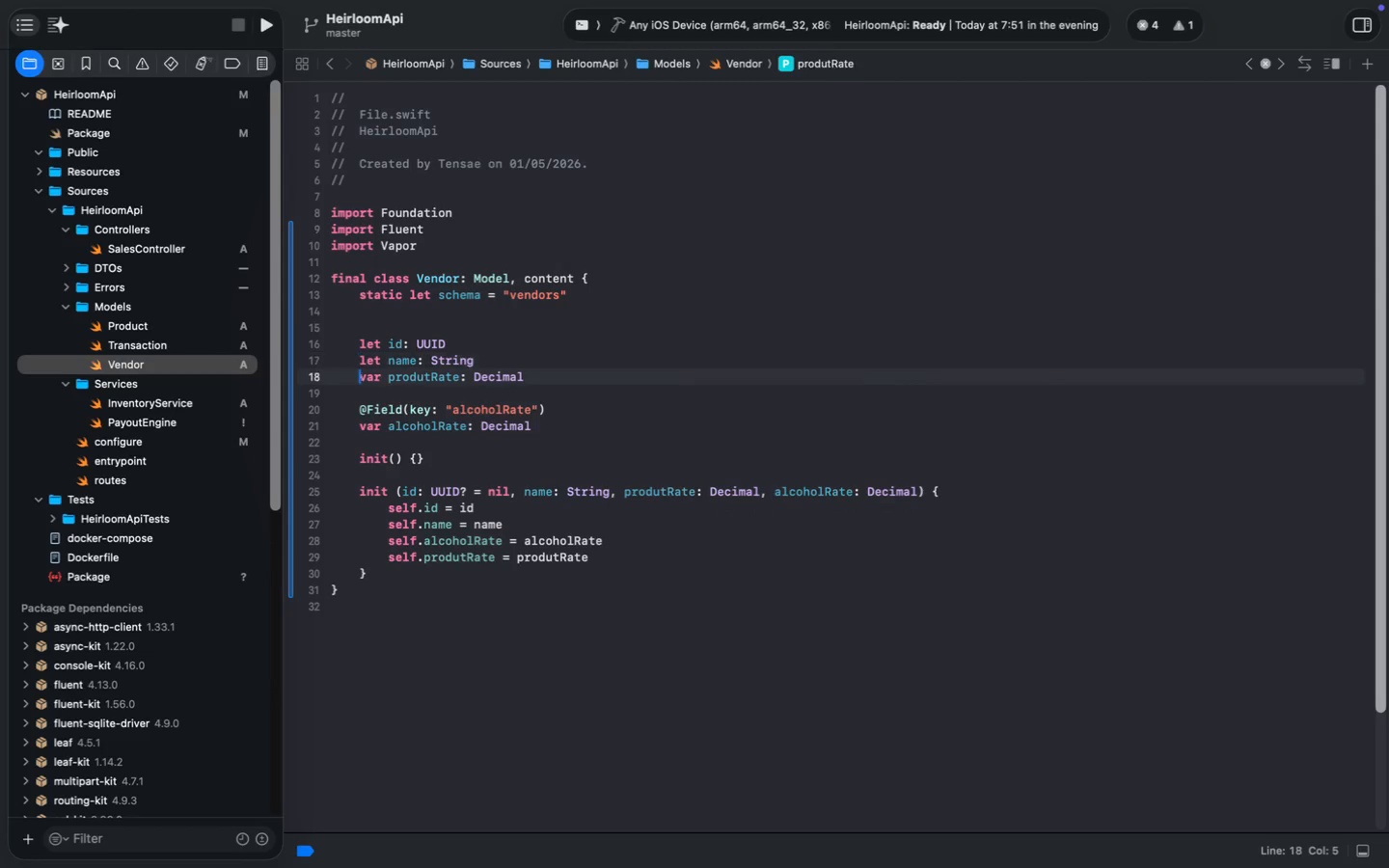 
key(ArrowDown)
 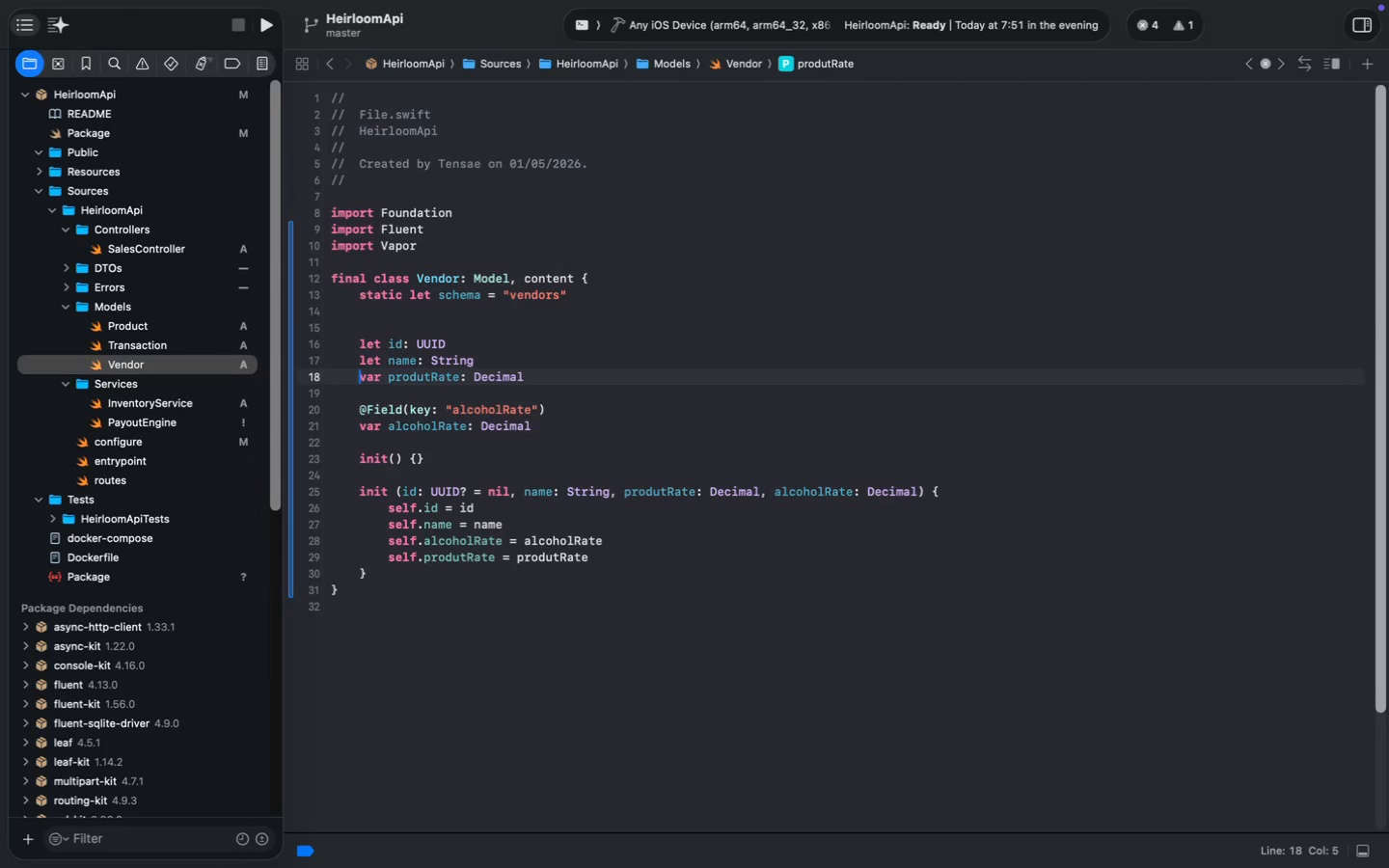 
key(Shift+ArrowRight)
 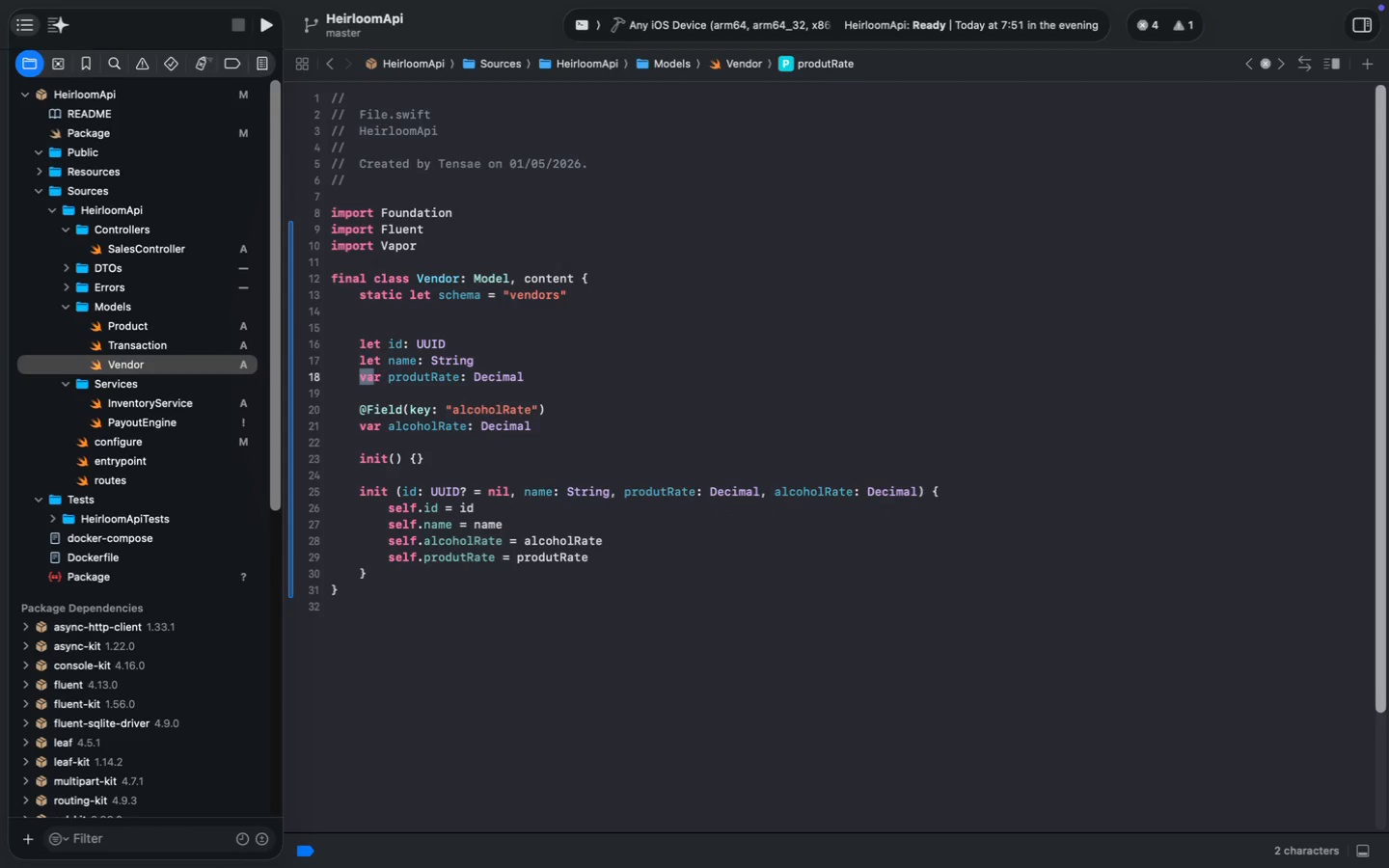 
key(Shift+ArrowRight)
 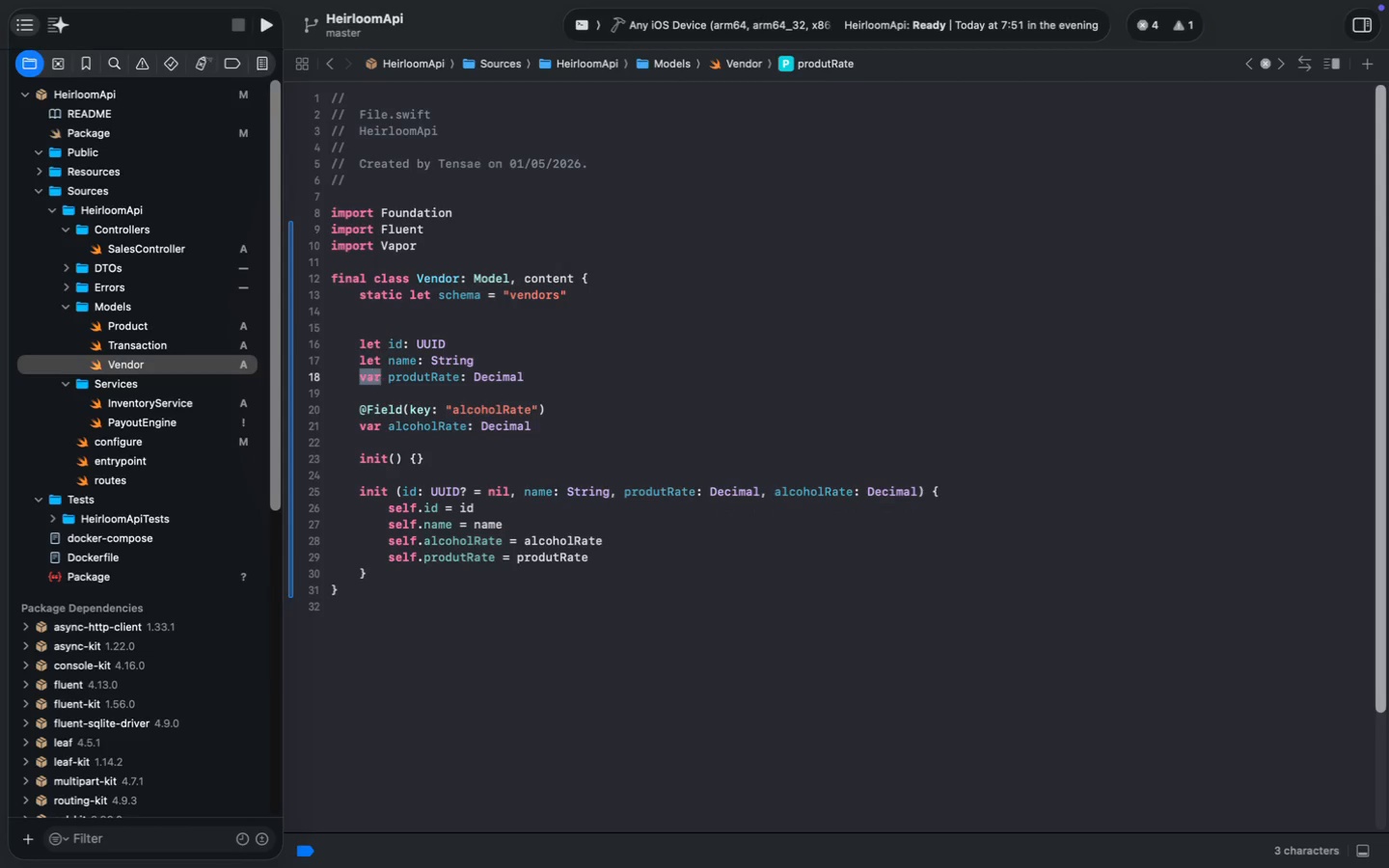 
key(Shift+ArrowRight)
 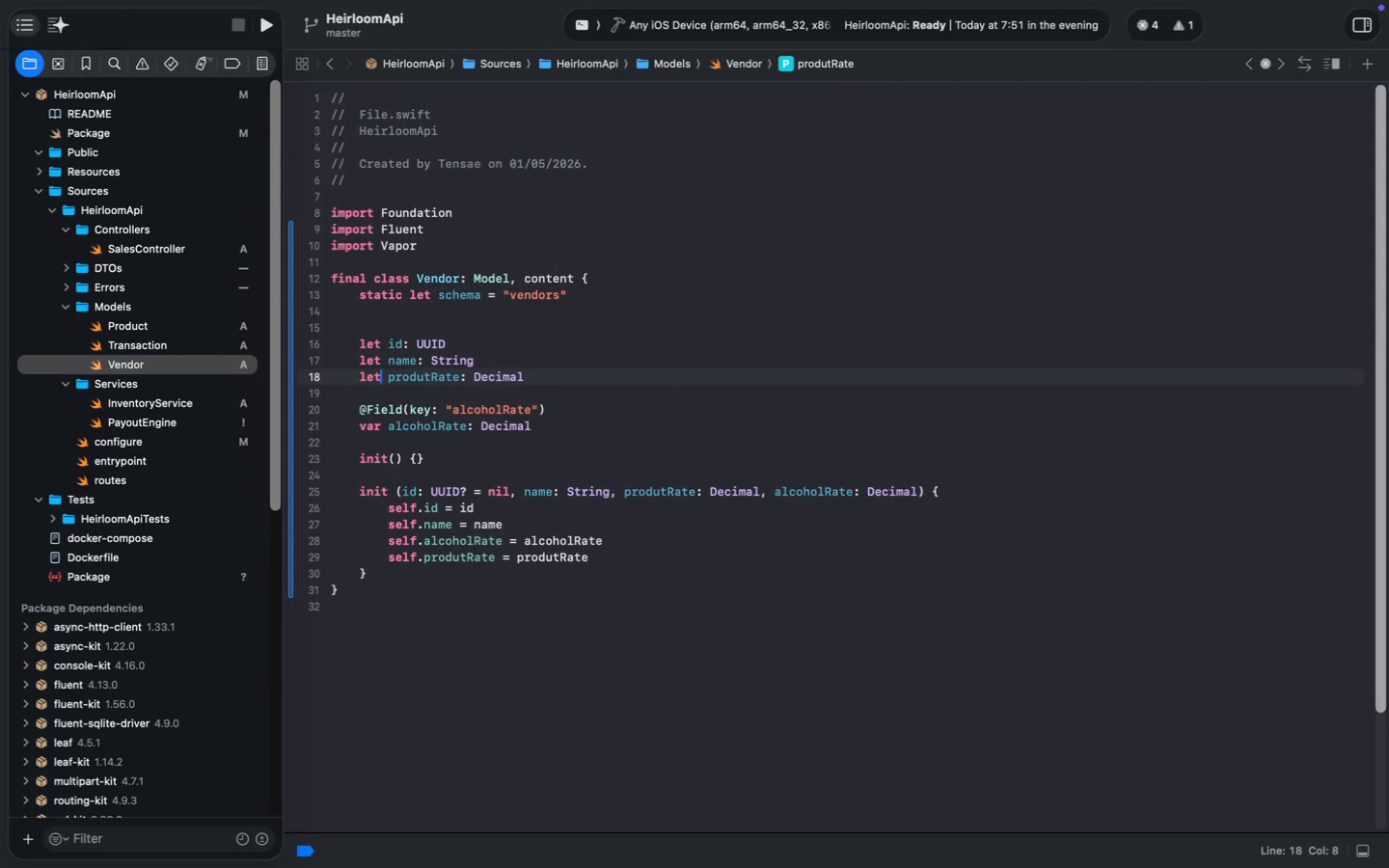 
type(let)
key(Escape)
 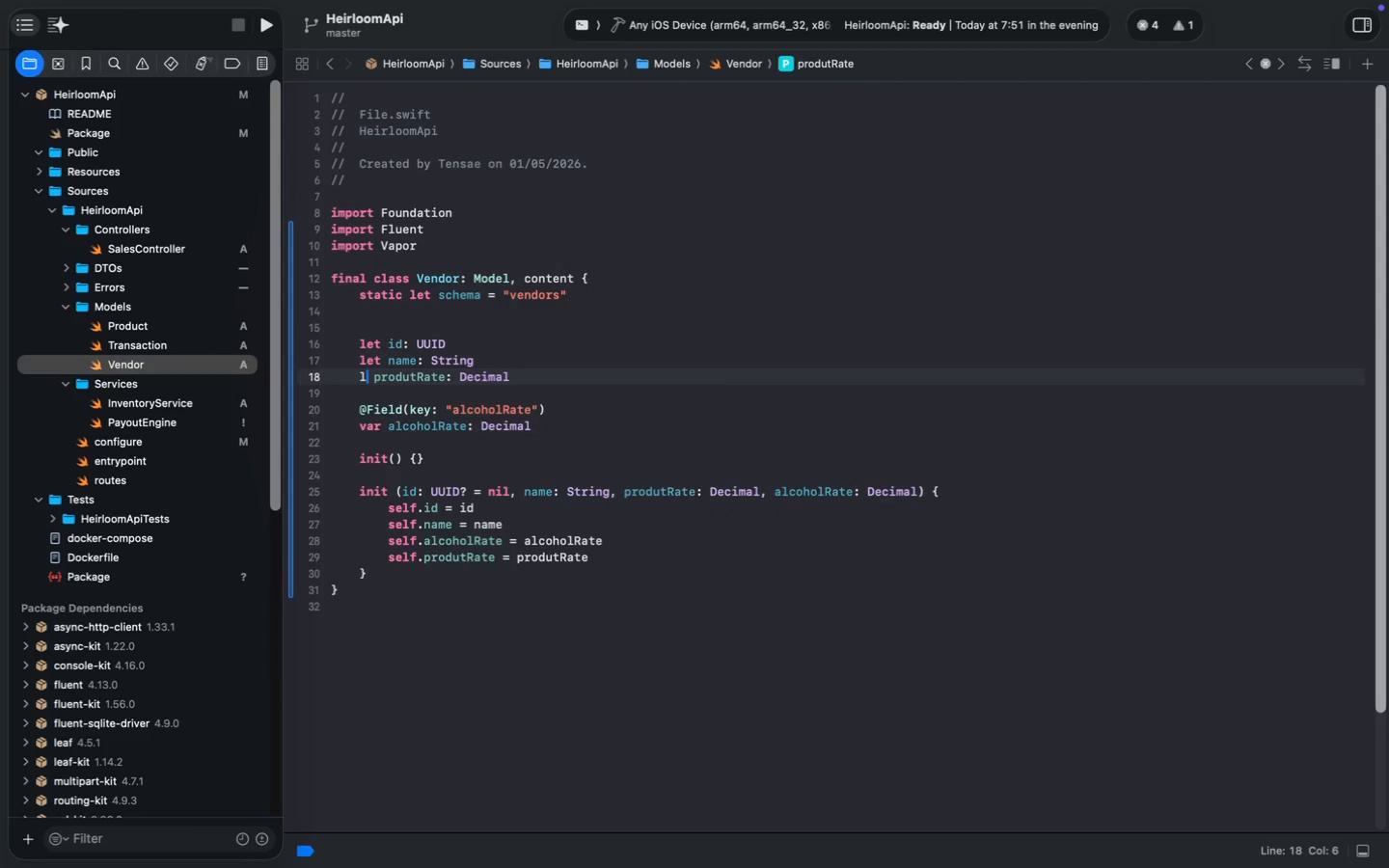 
key(ArrowDown)
 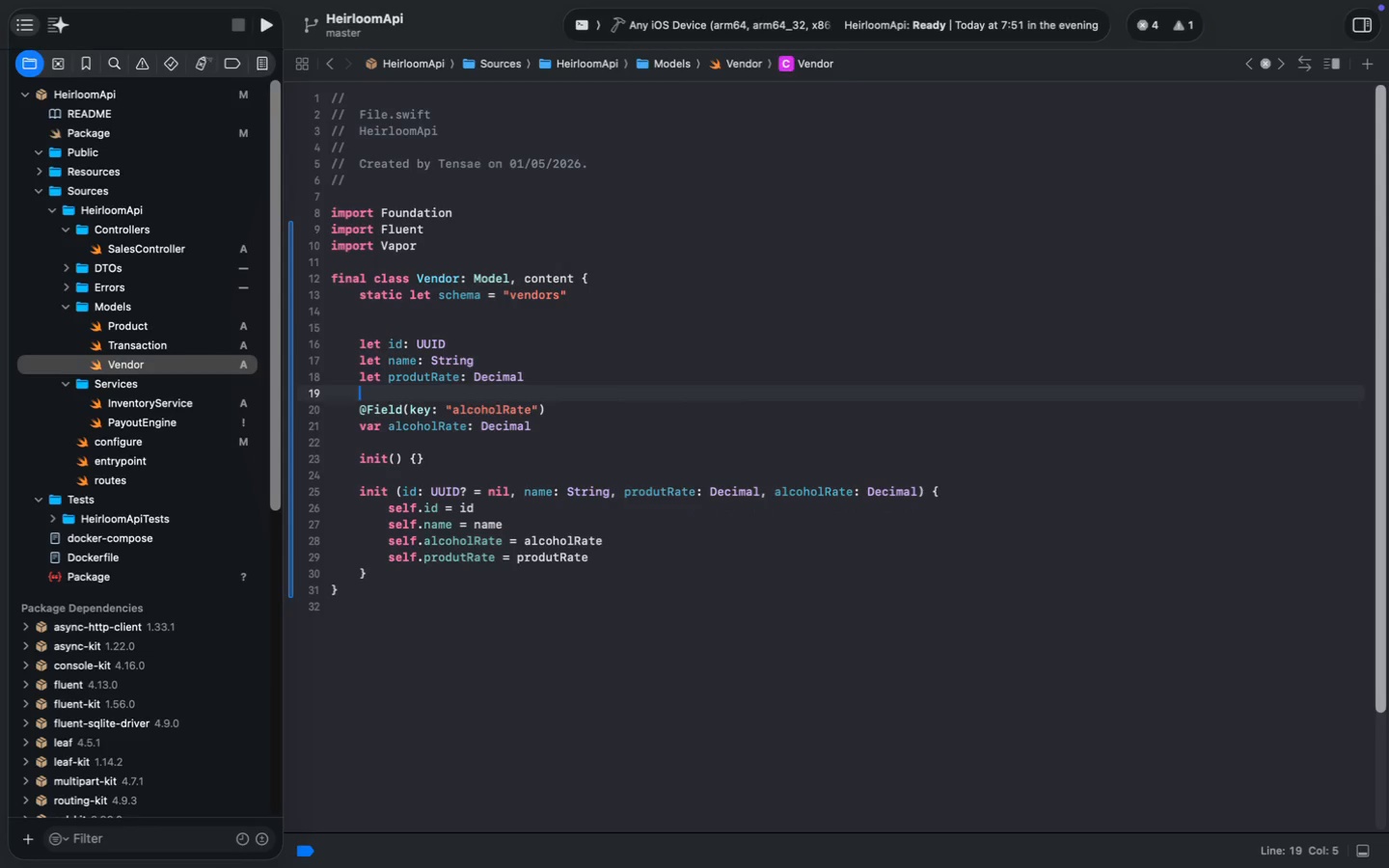 
key(ArrowDown)
 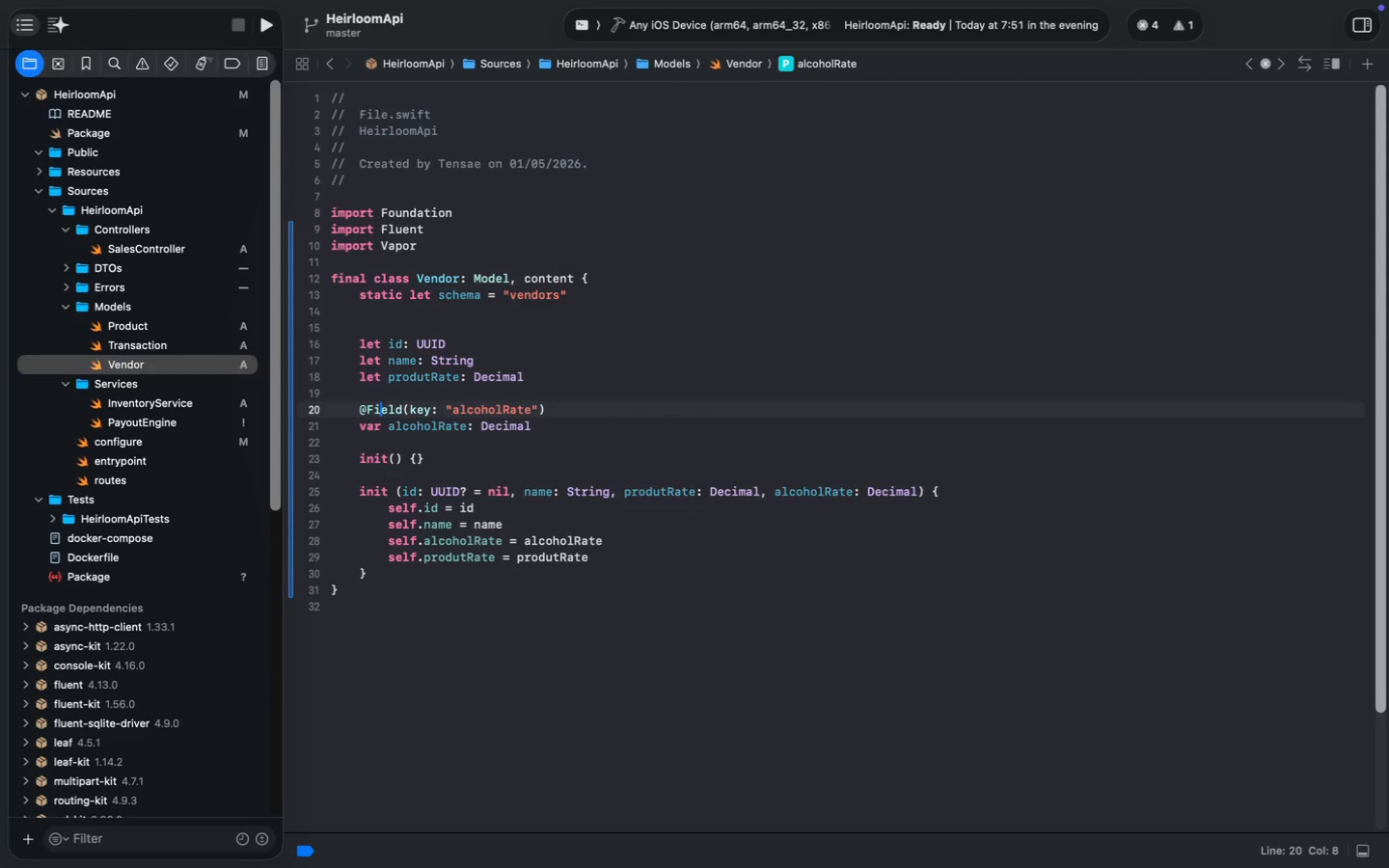 
key(Meta+MetaRight)
 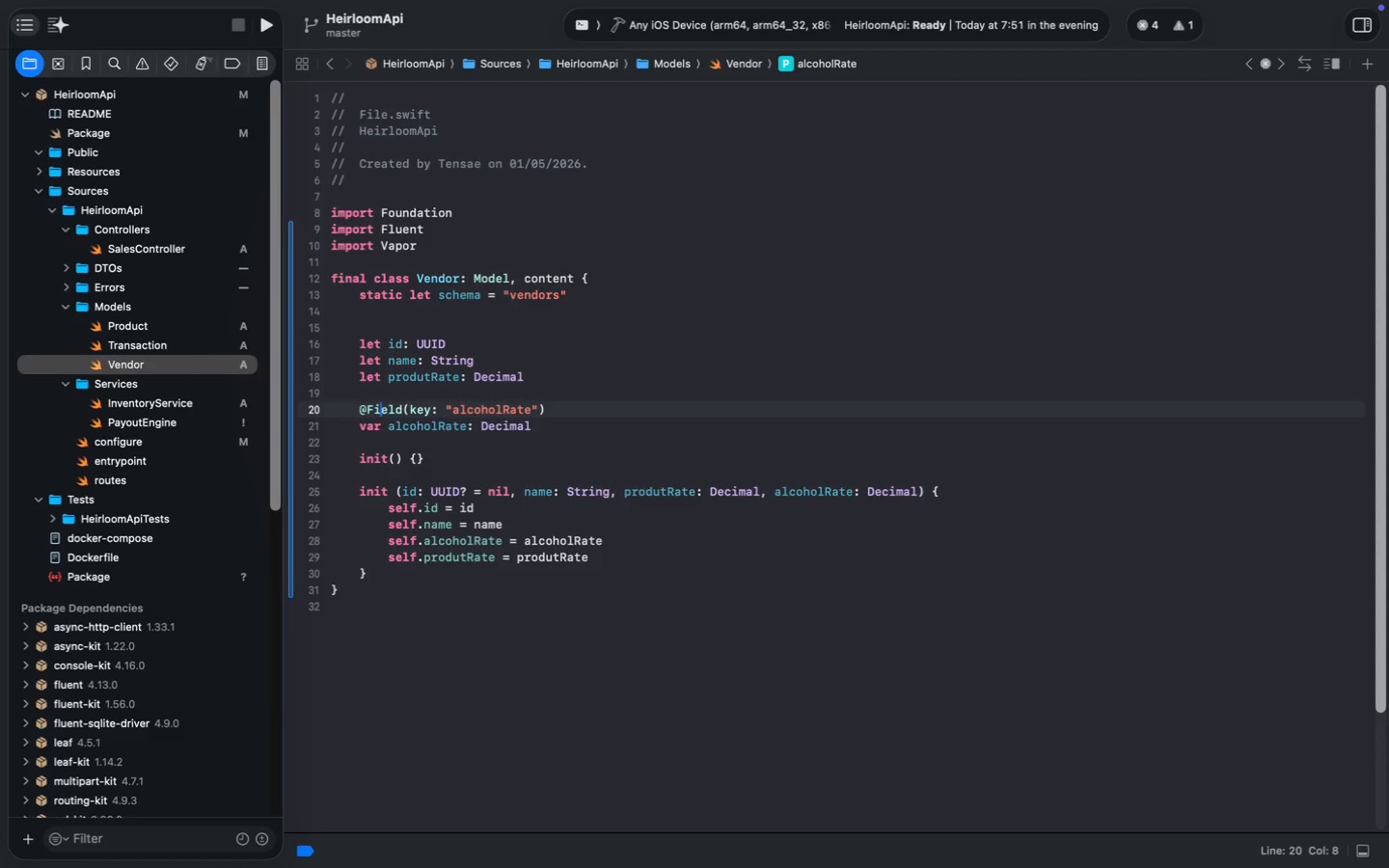 
key(Meta+ArrowLeft)
 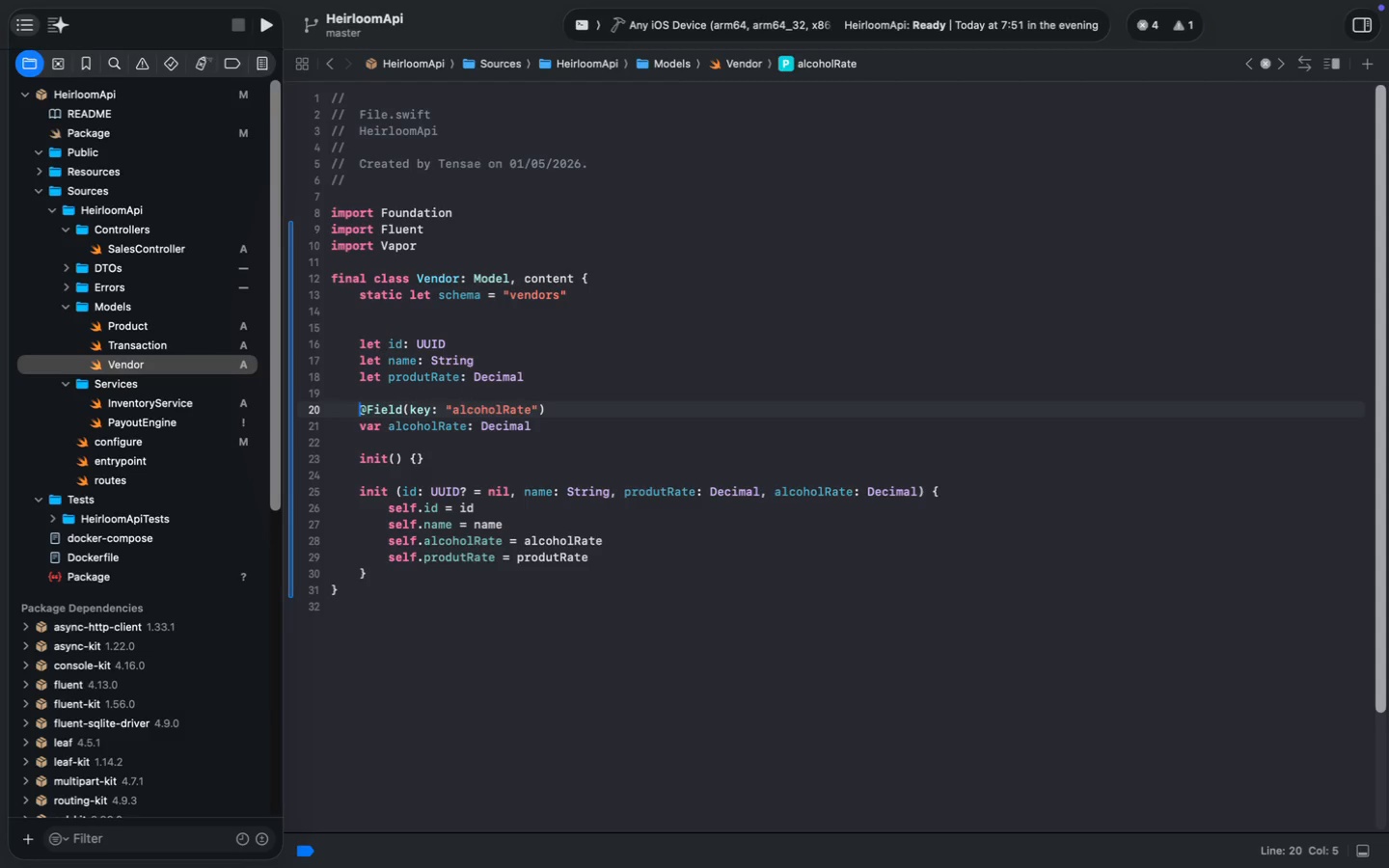 
key(Meta+Shift+ArrowRight)
 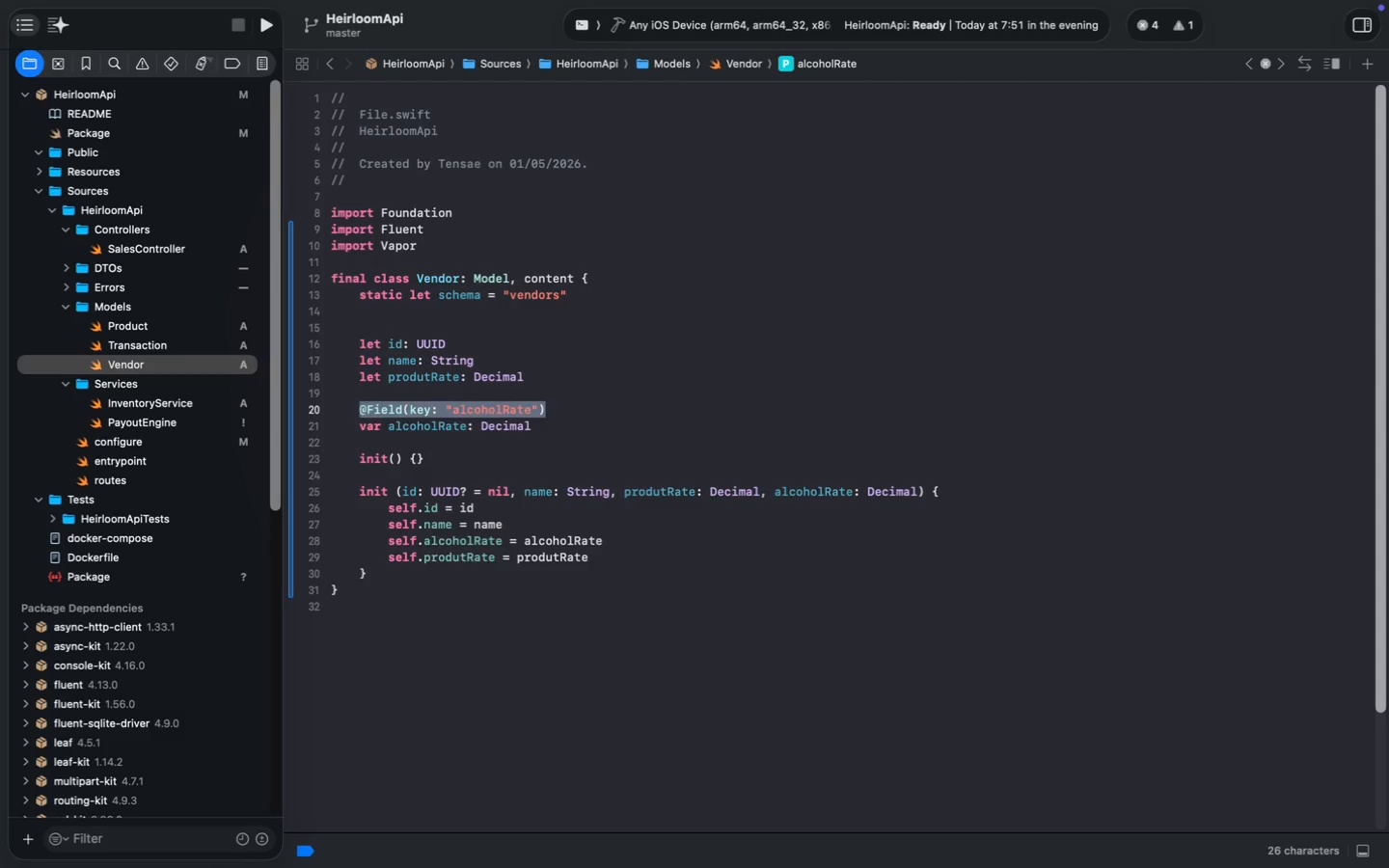 
key(Backspace)
 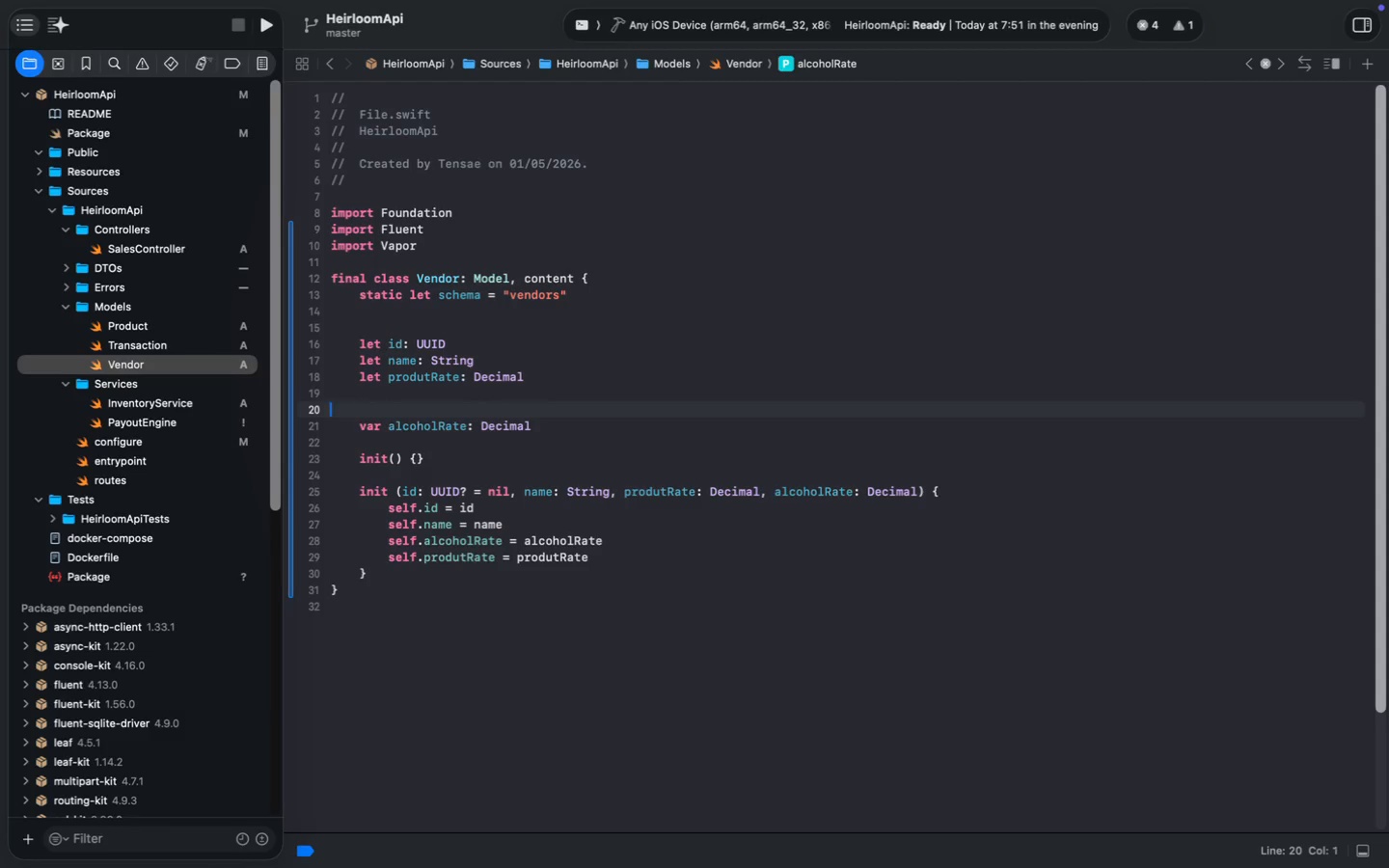 
key(Backspace)
 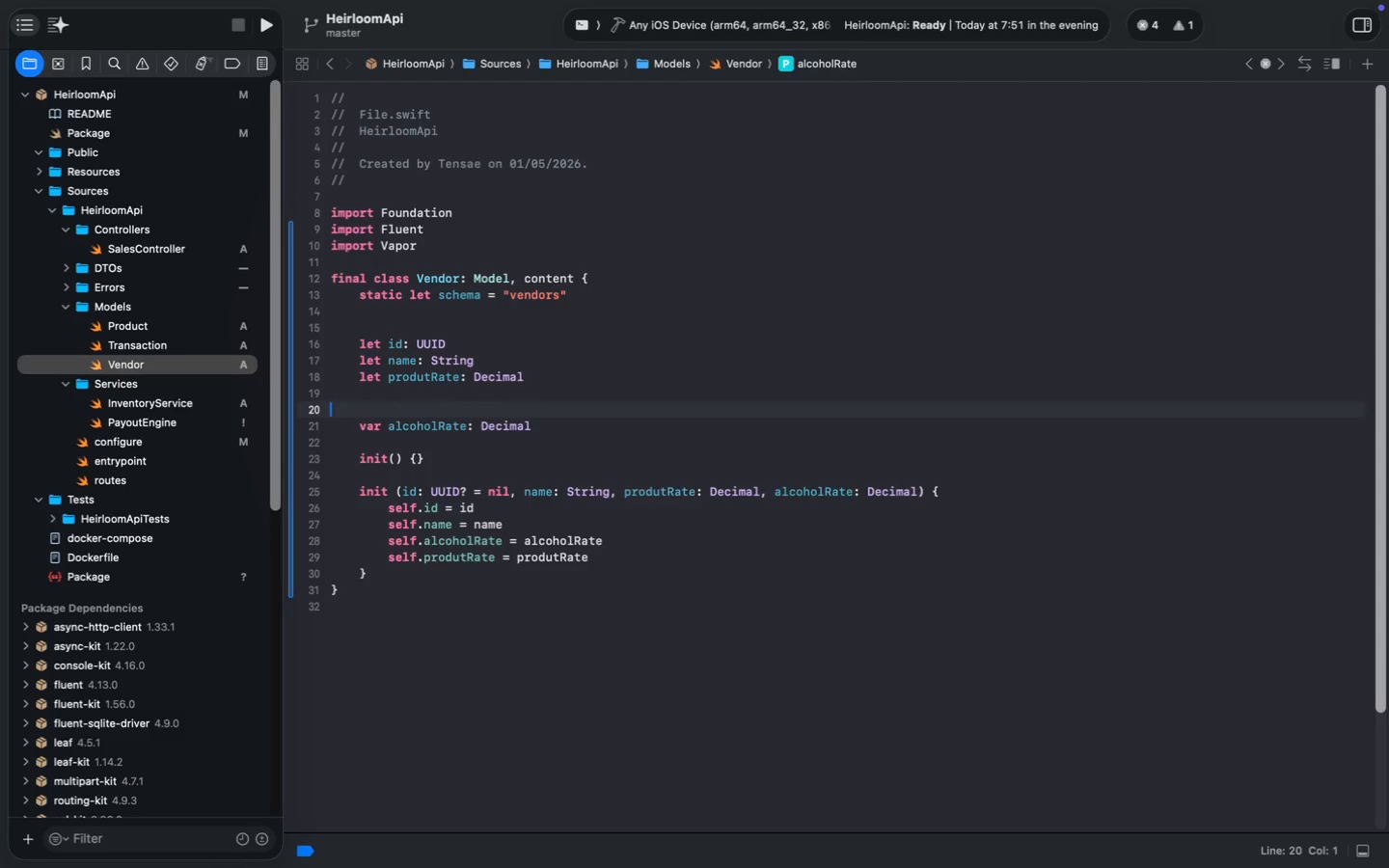 
key(Backspace)
 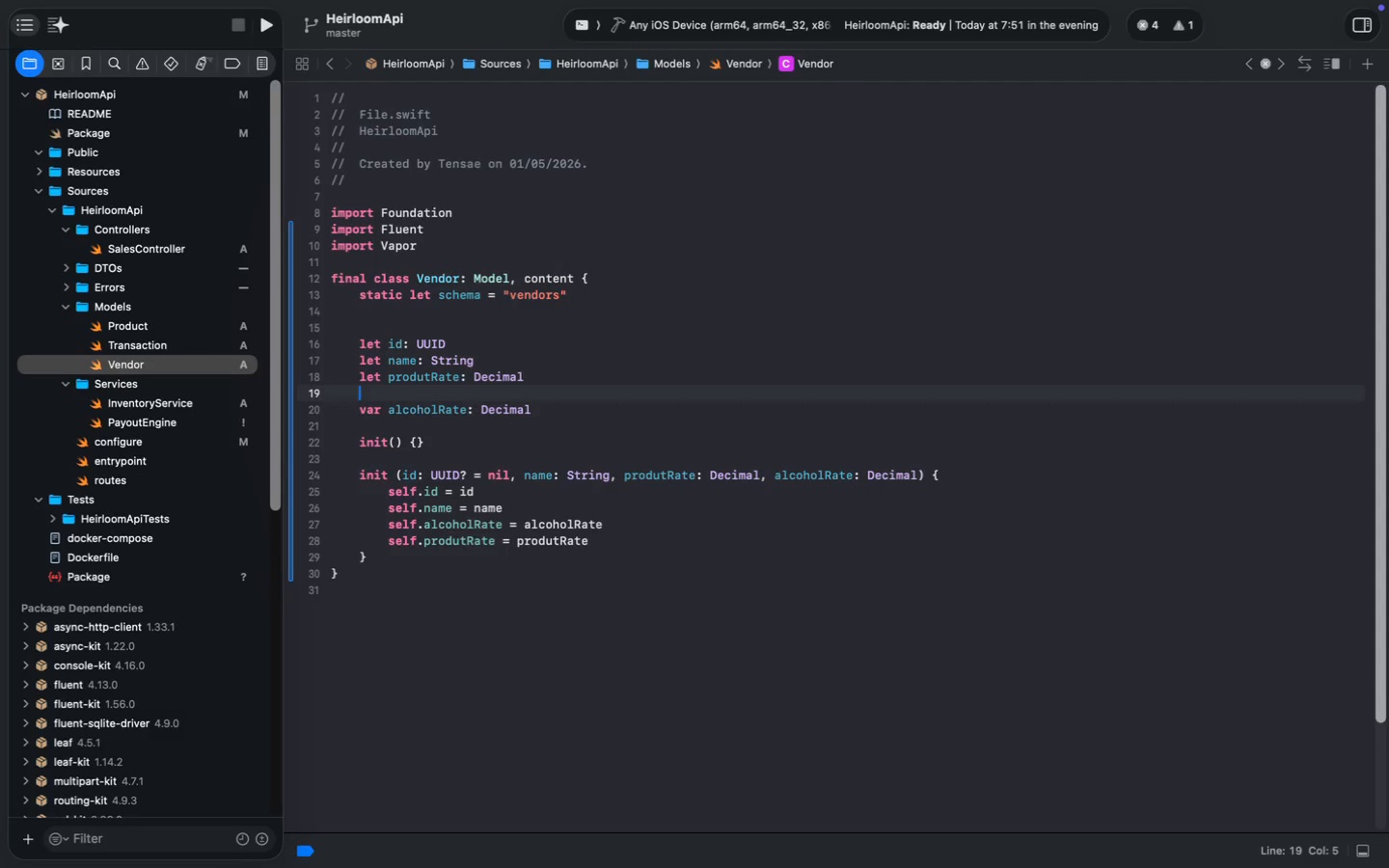 
key(Backspace)
 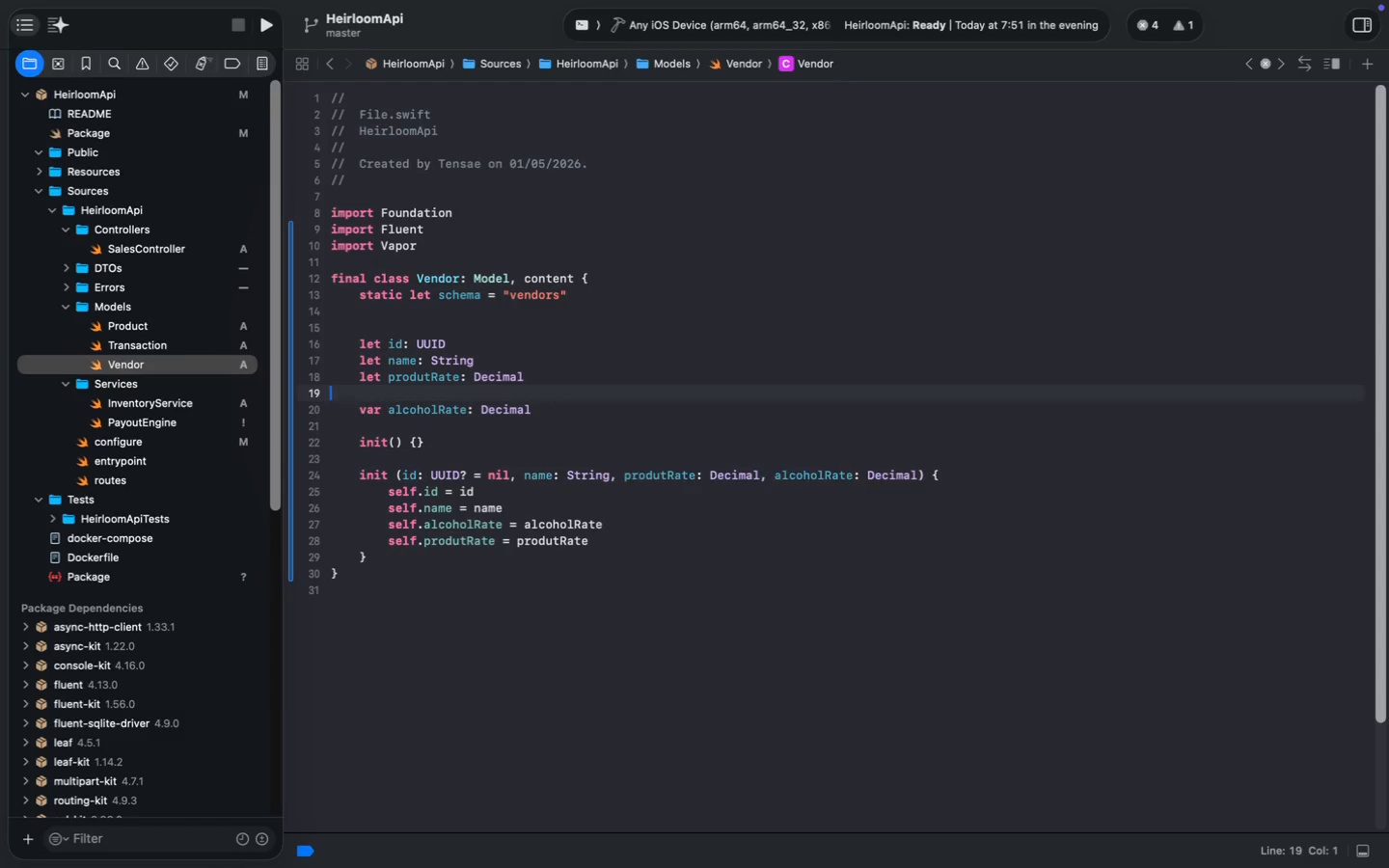 
key(Backspace)
 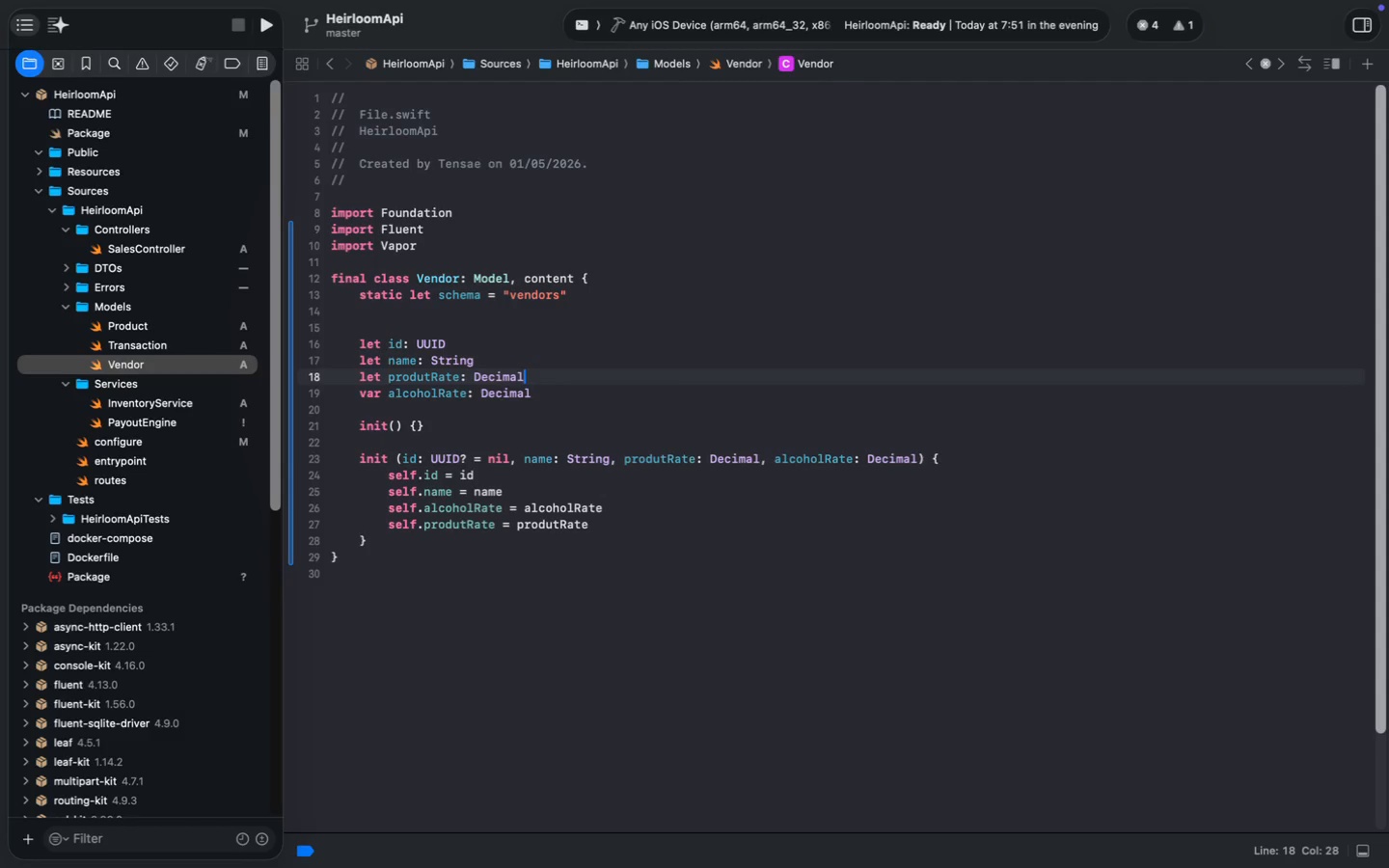 
key(Meta+ArrowLeft)
 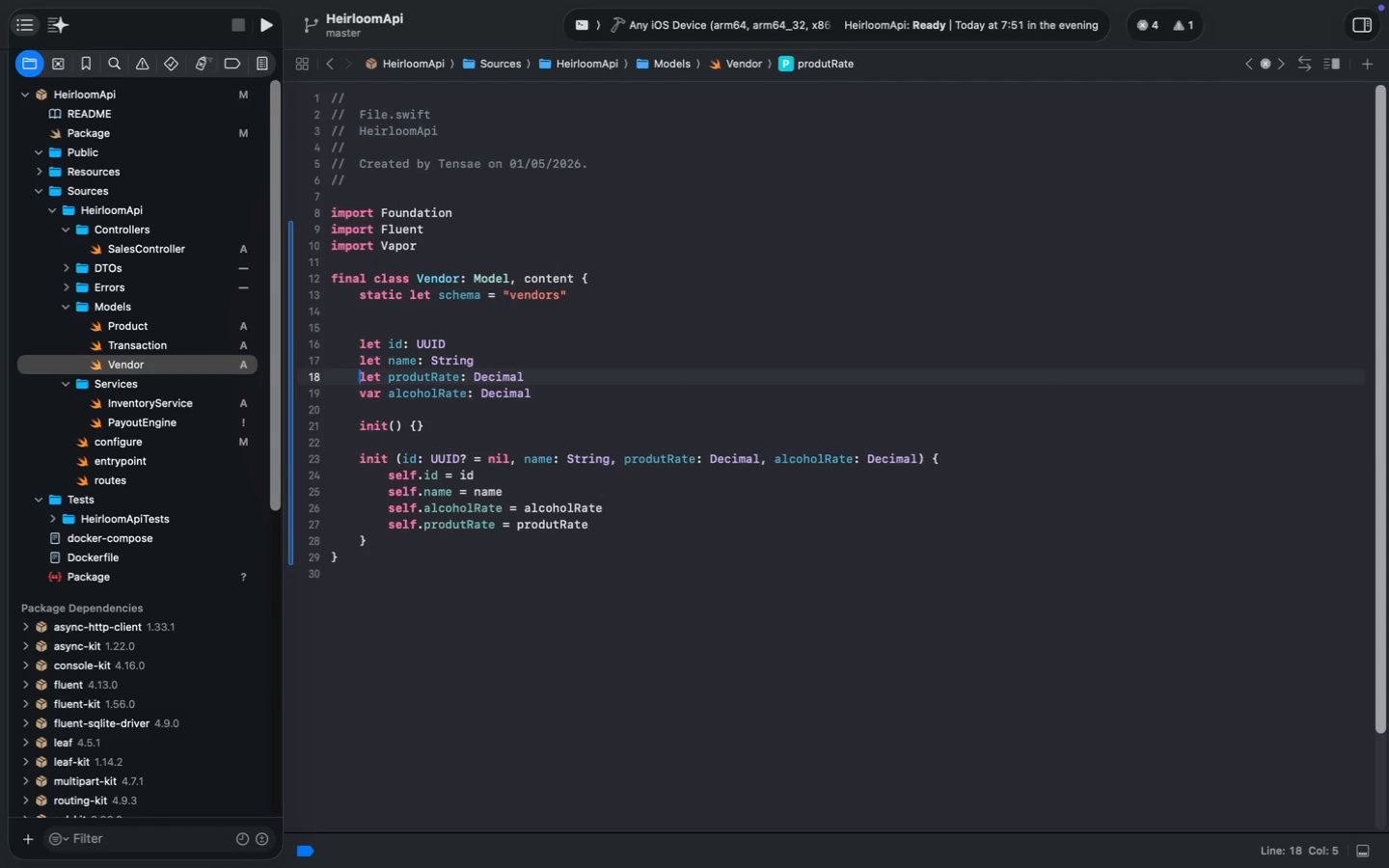 
key(ArrowDown)
 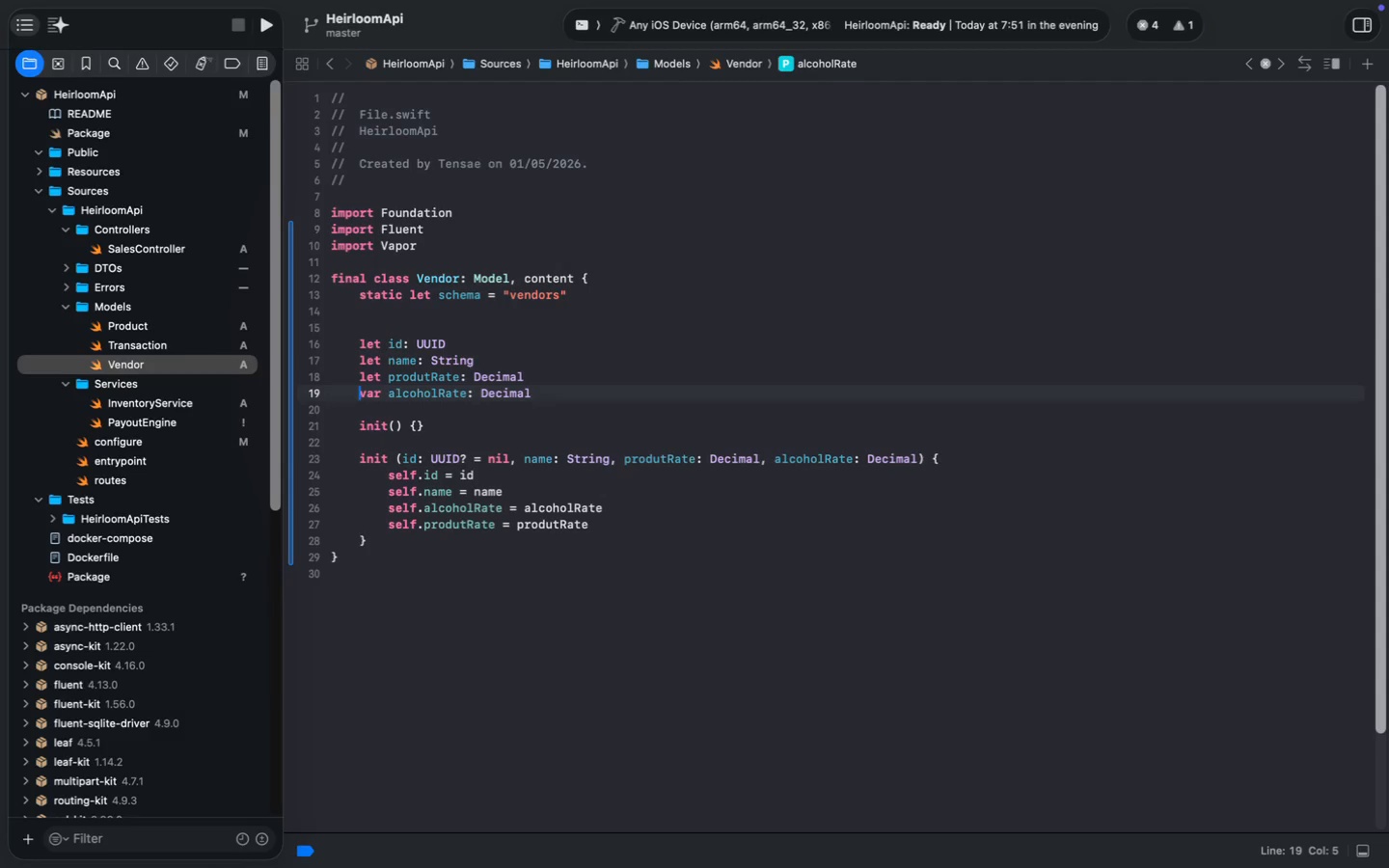 
key(Shift+ArrowRight)
 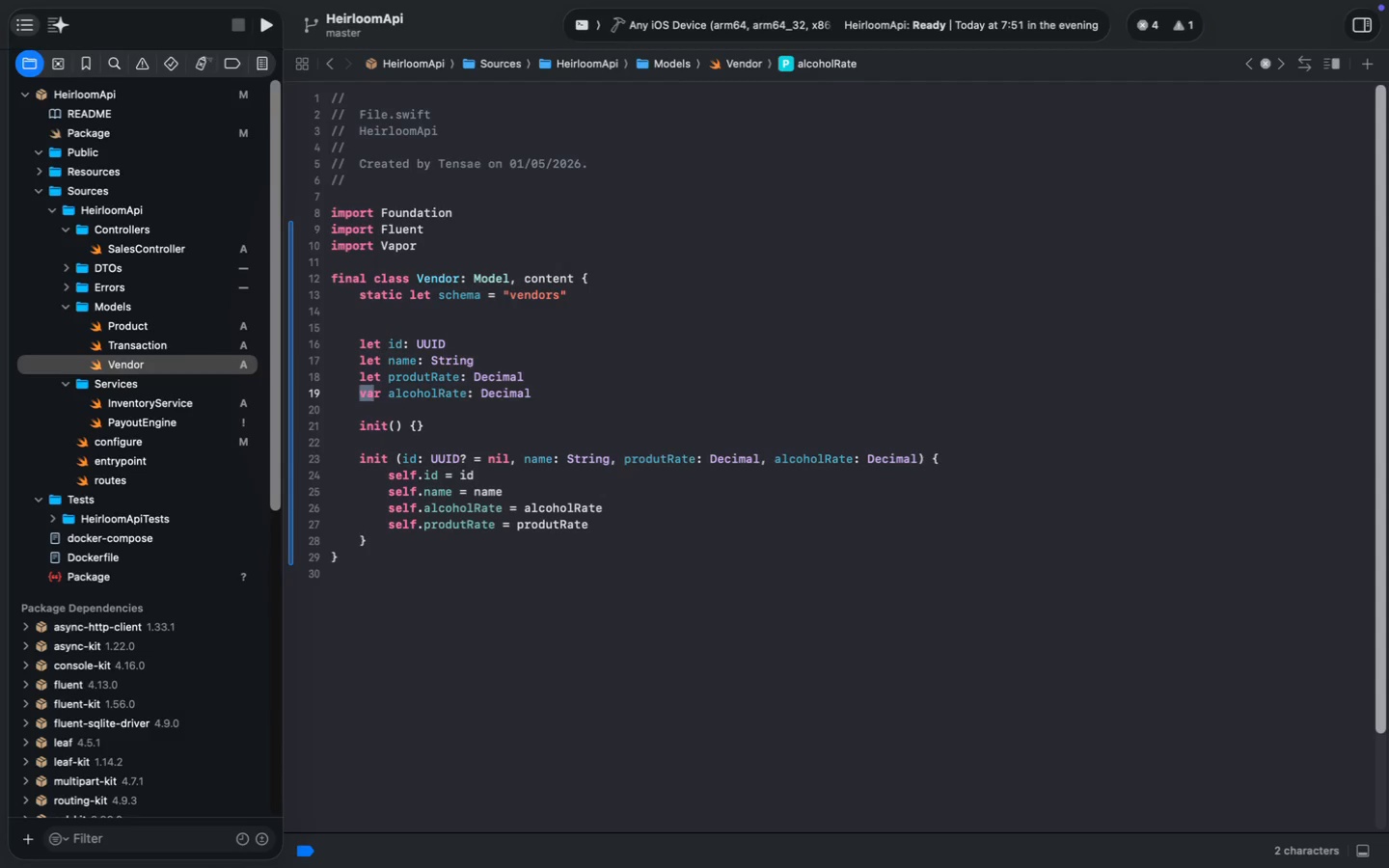 
key(Shift+ArrowRight)
 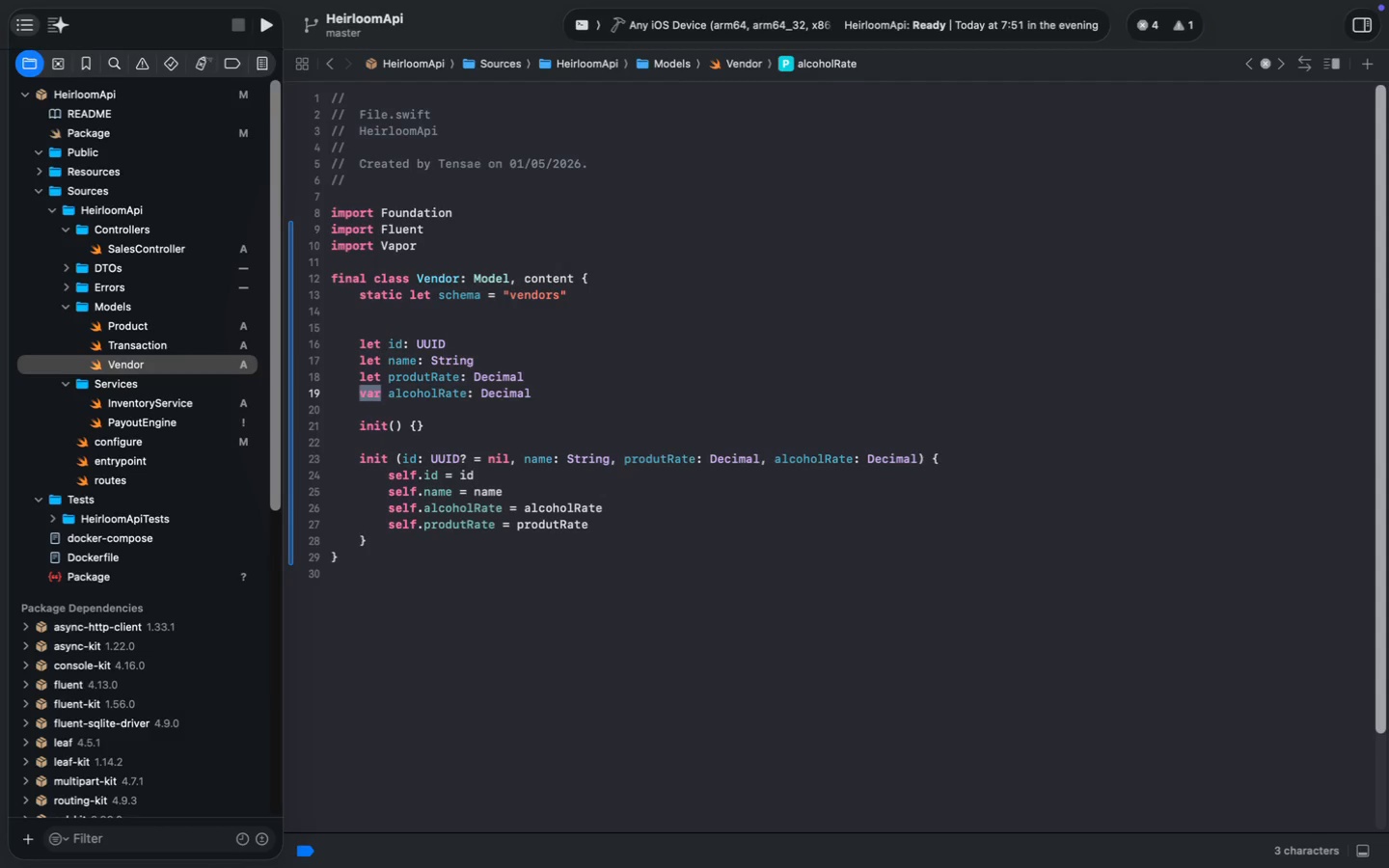 
key(Shift+ArrowRight)
 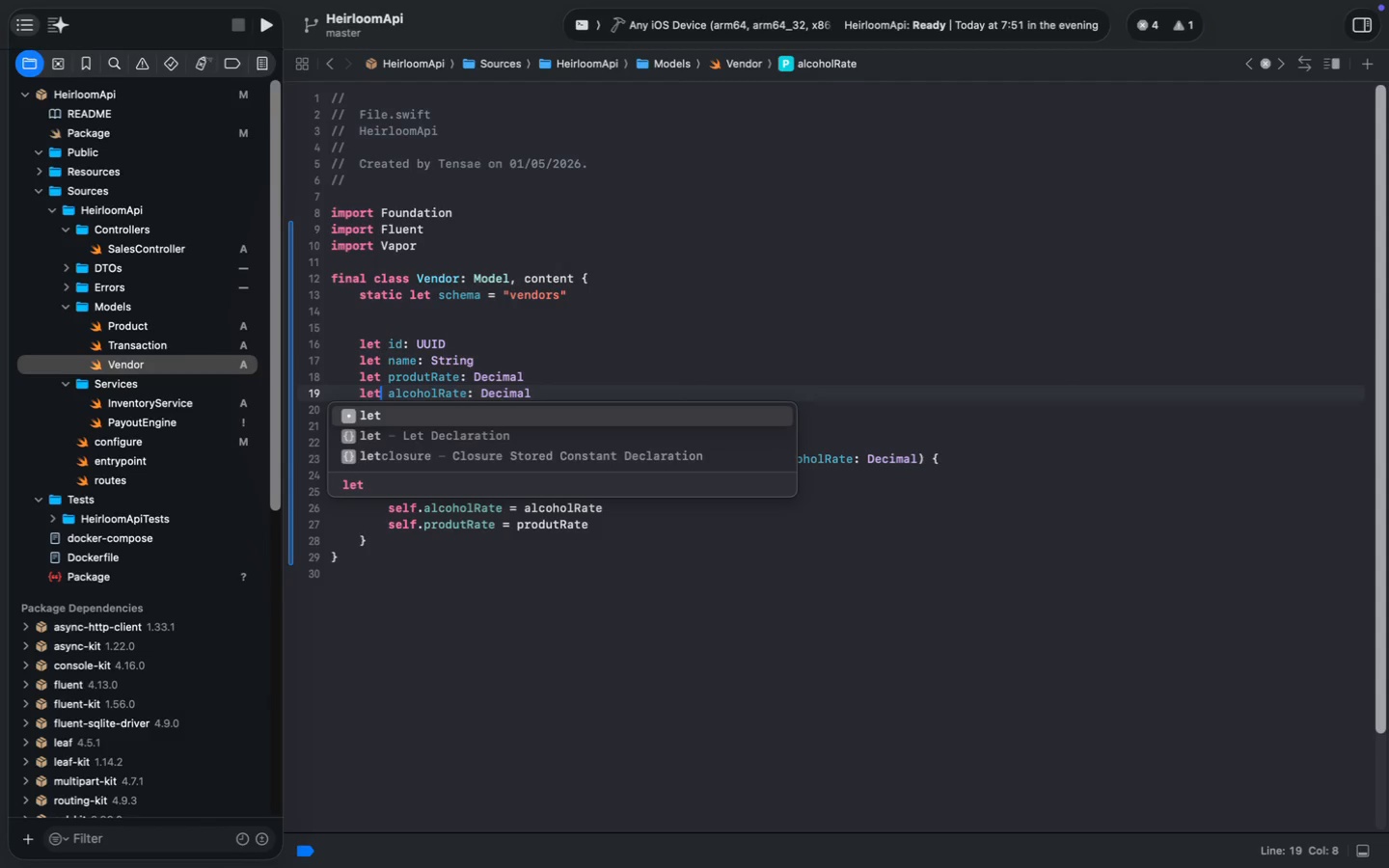 
type(let)
 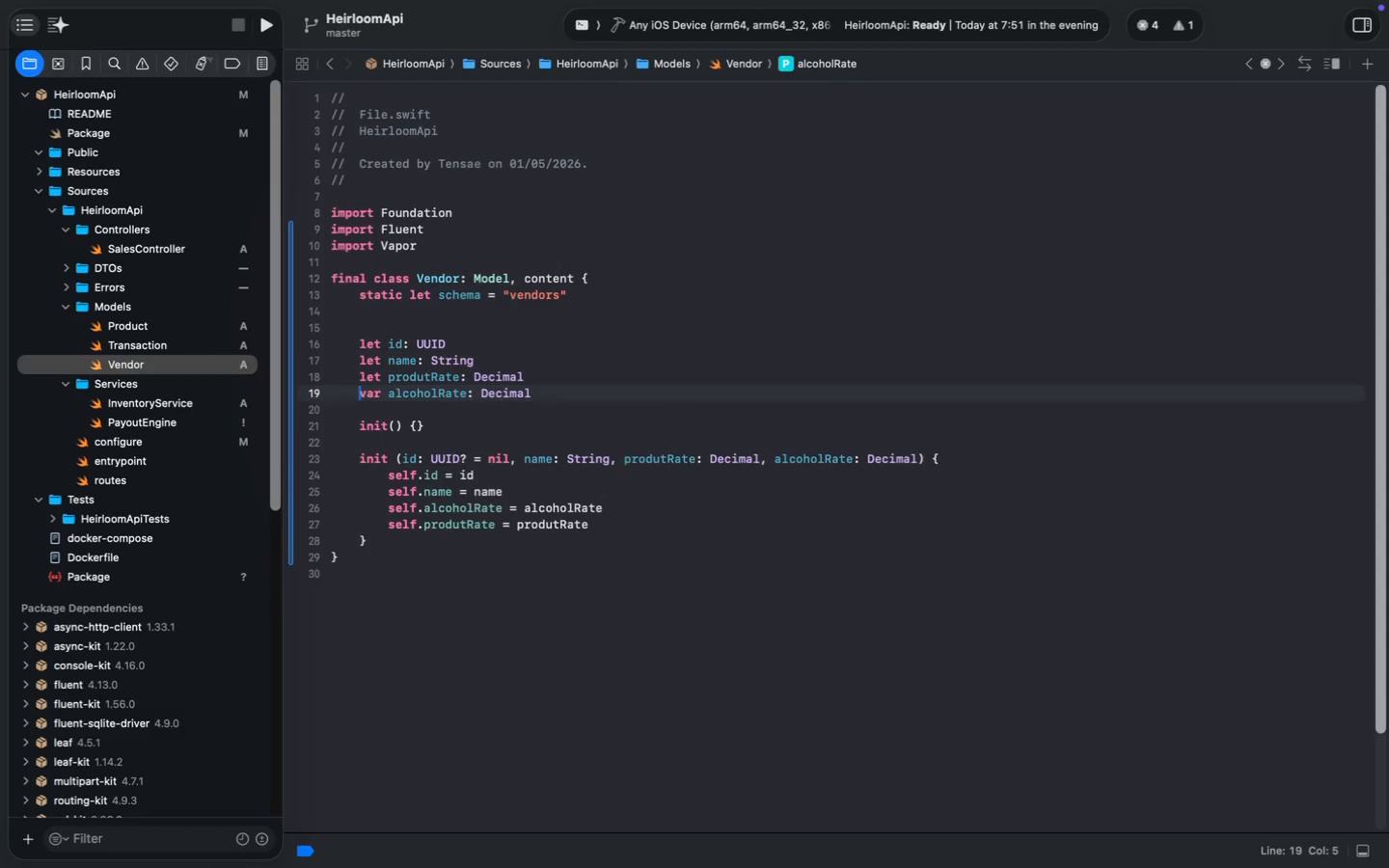 
key(Meta+S)
 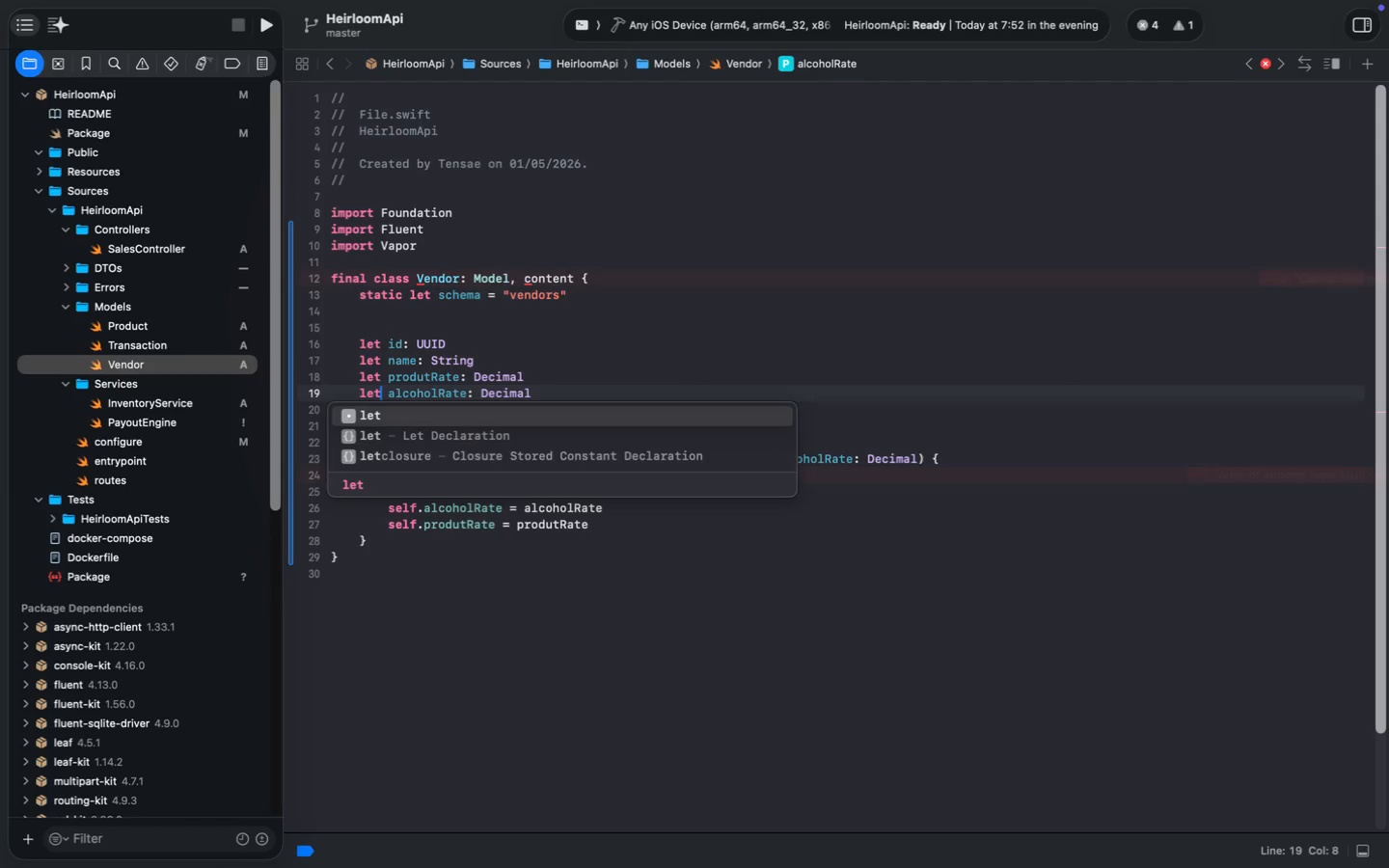 
key(Meta+S)
 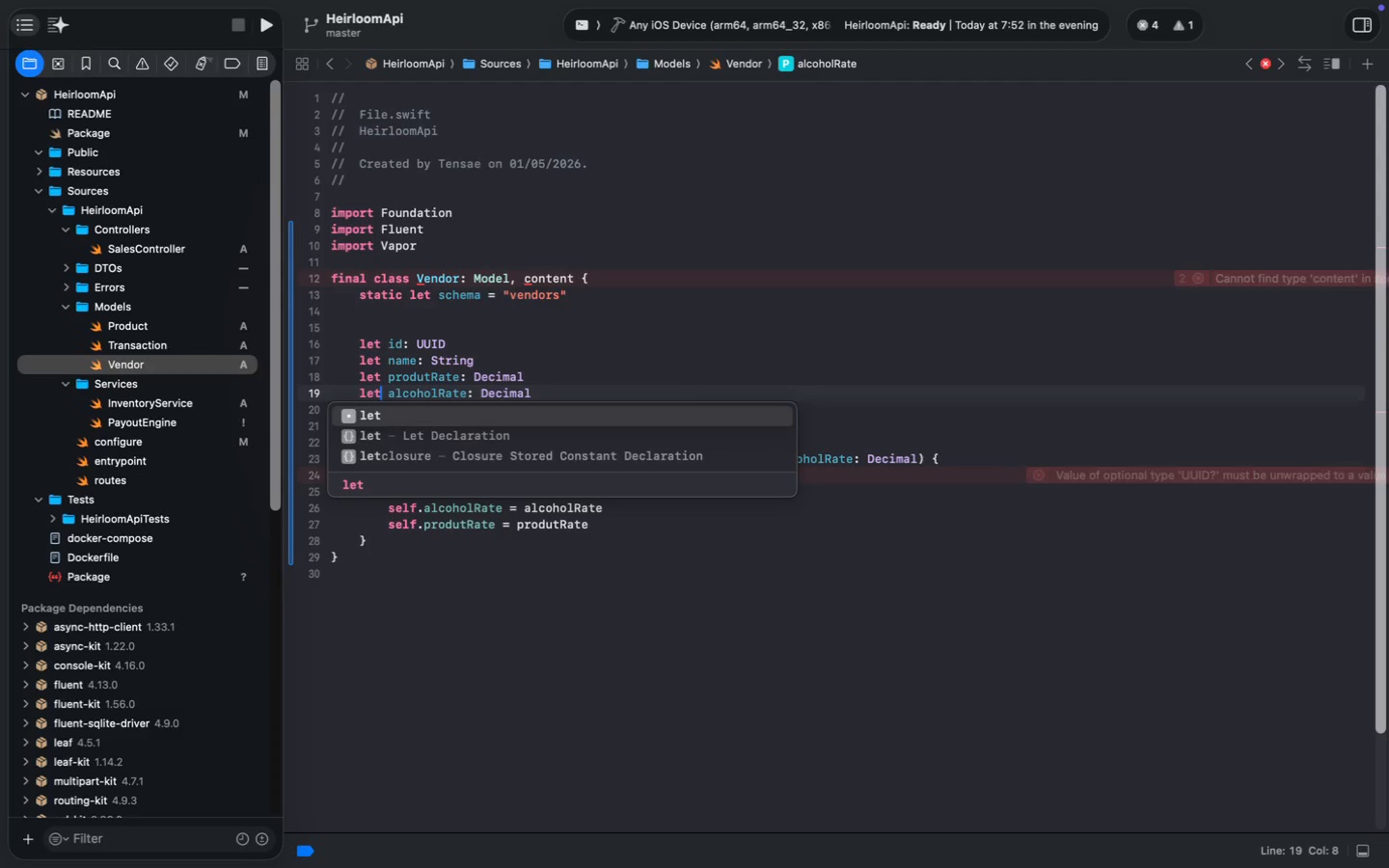 
key(Meta+S)
 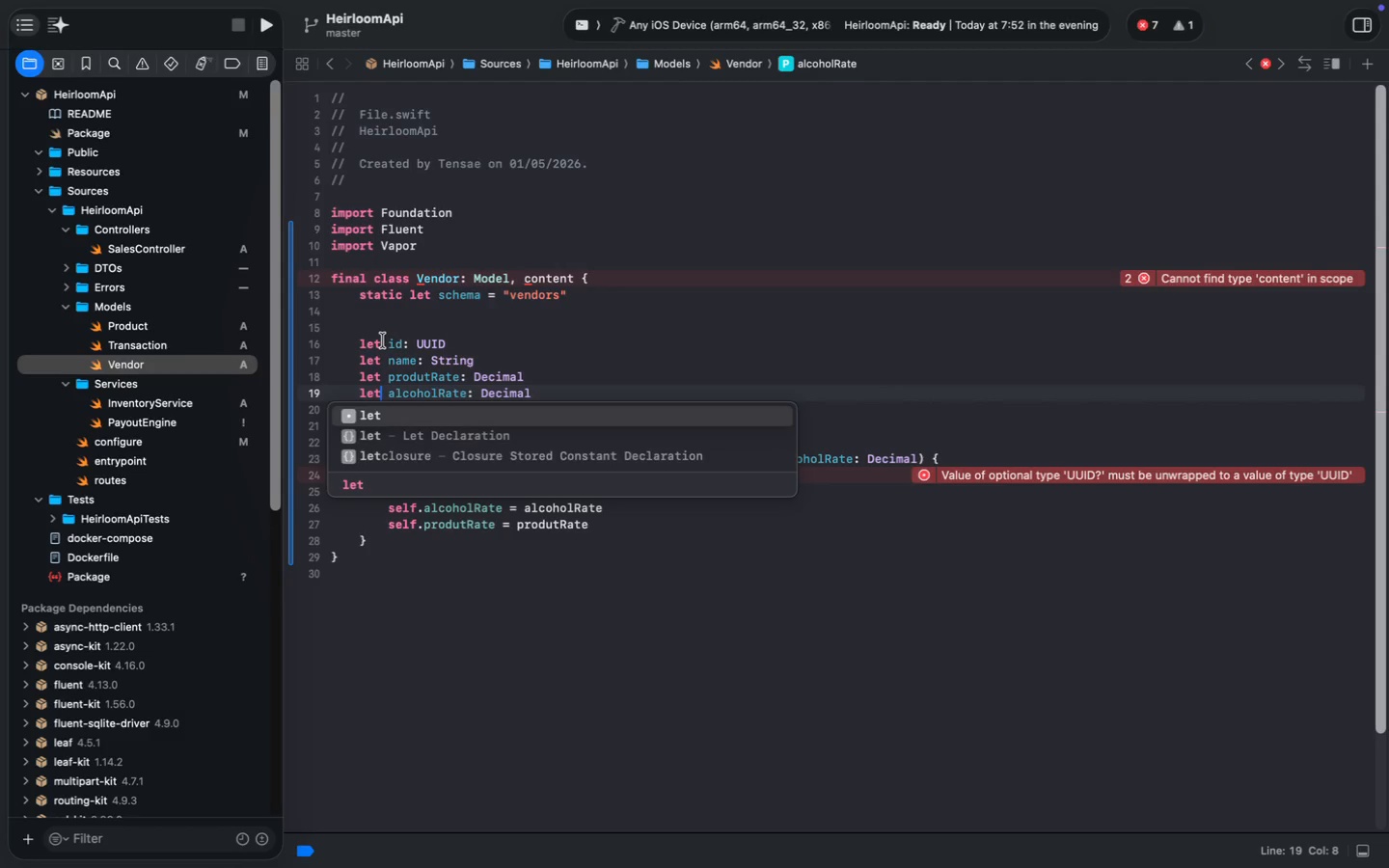 
double_click([486, 277])
 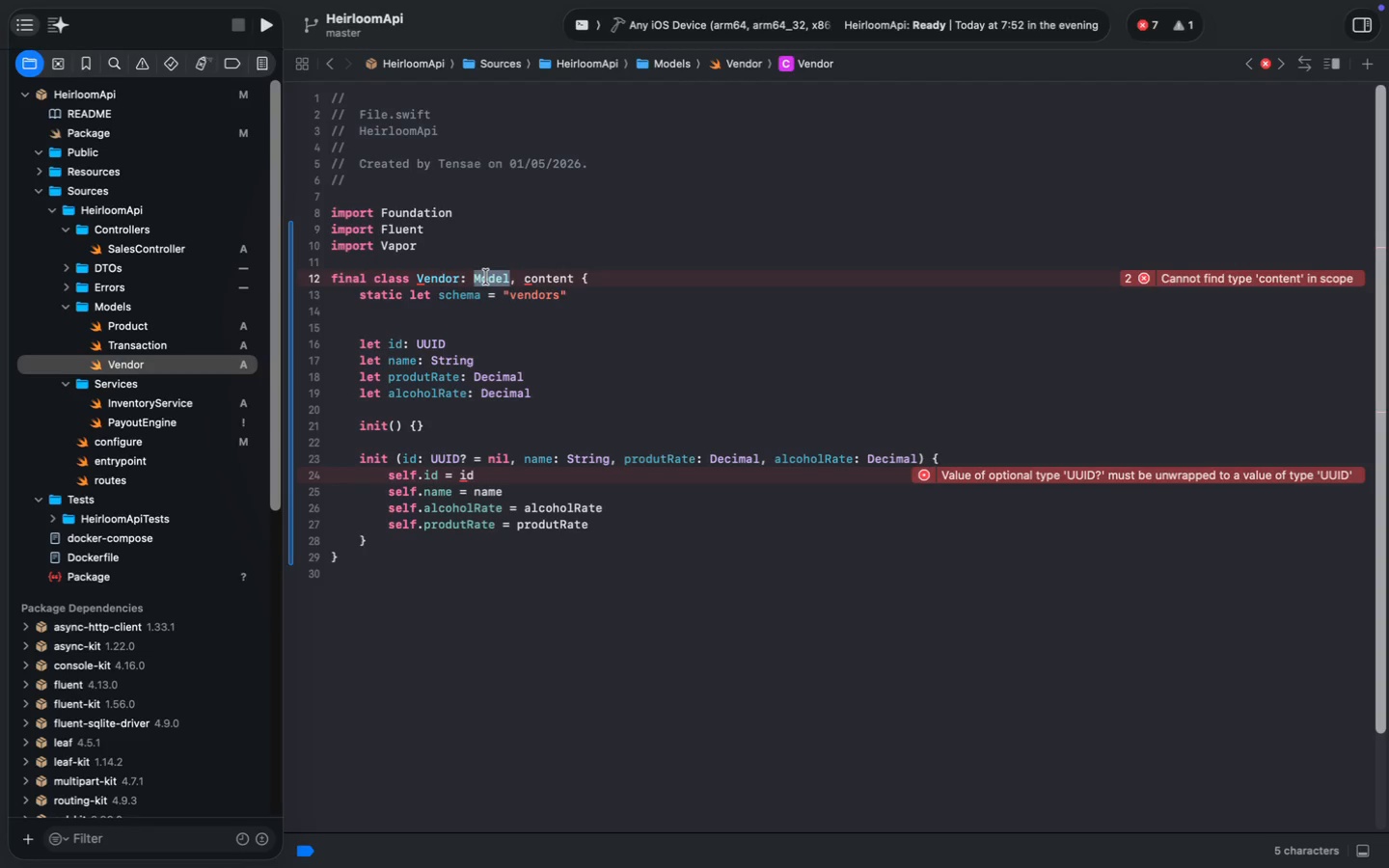 
key(Backspace)
 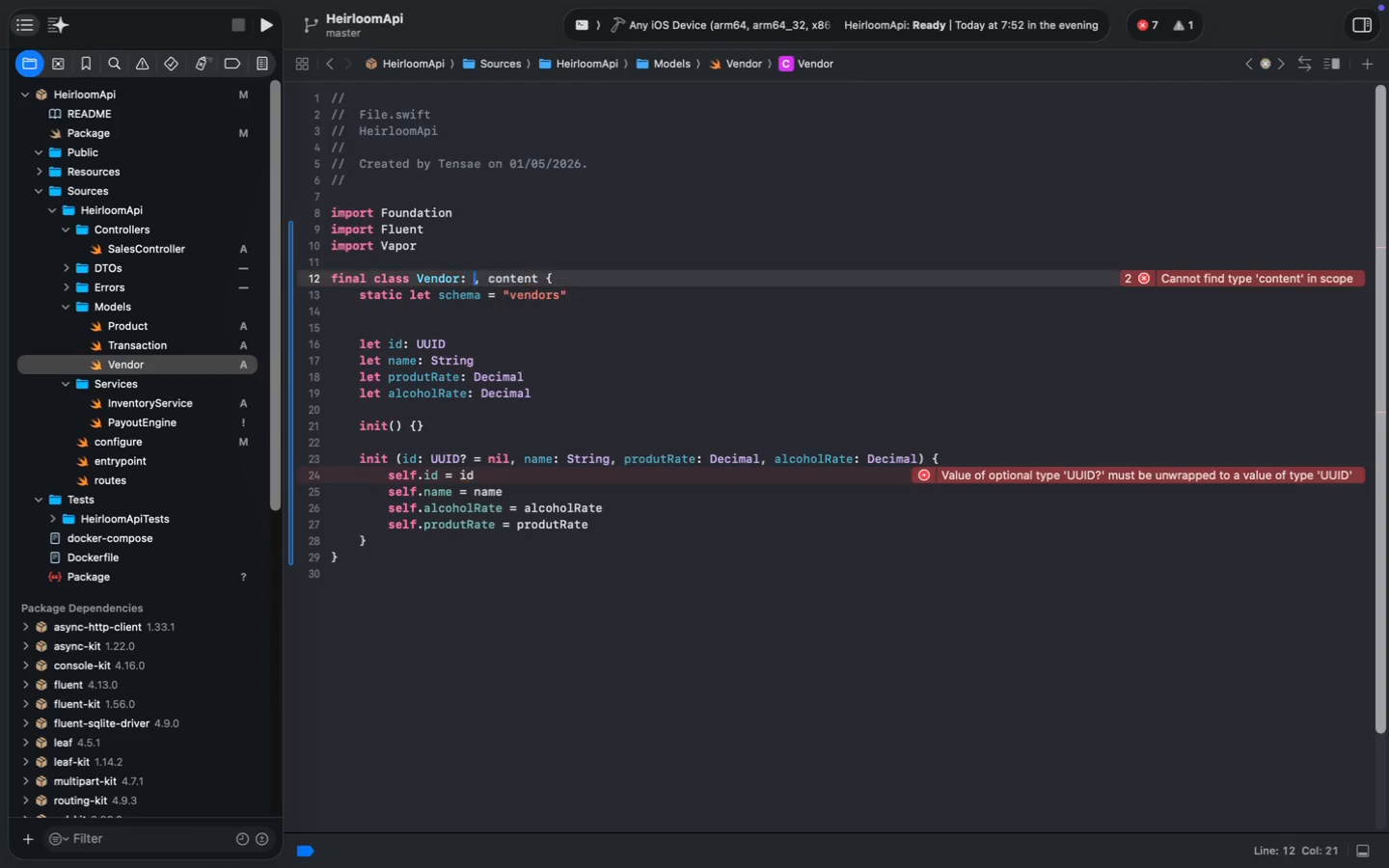 
key(ArrowRight)
 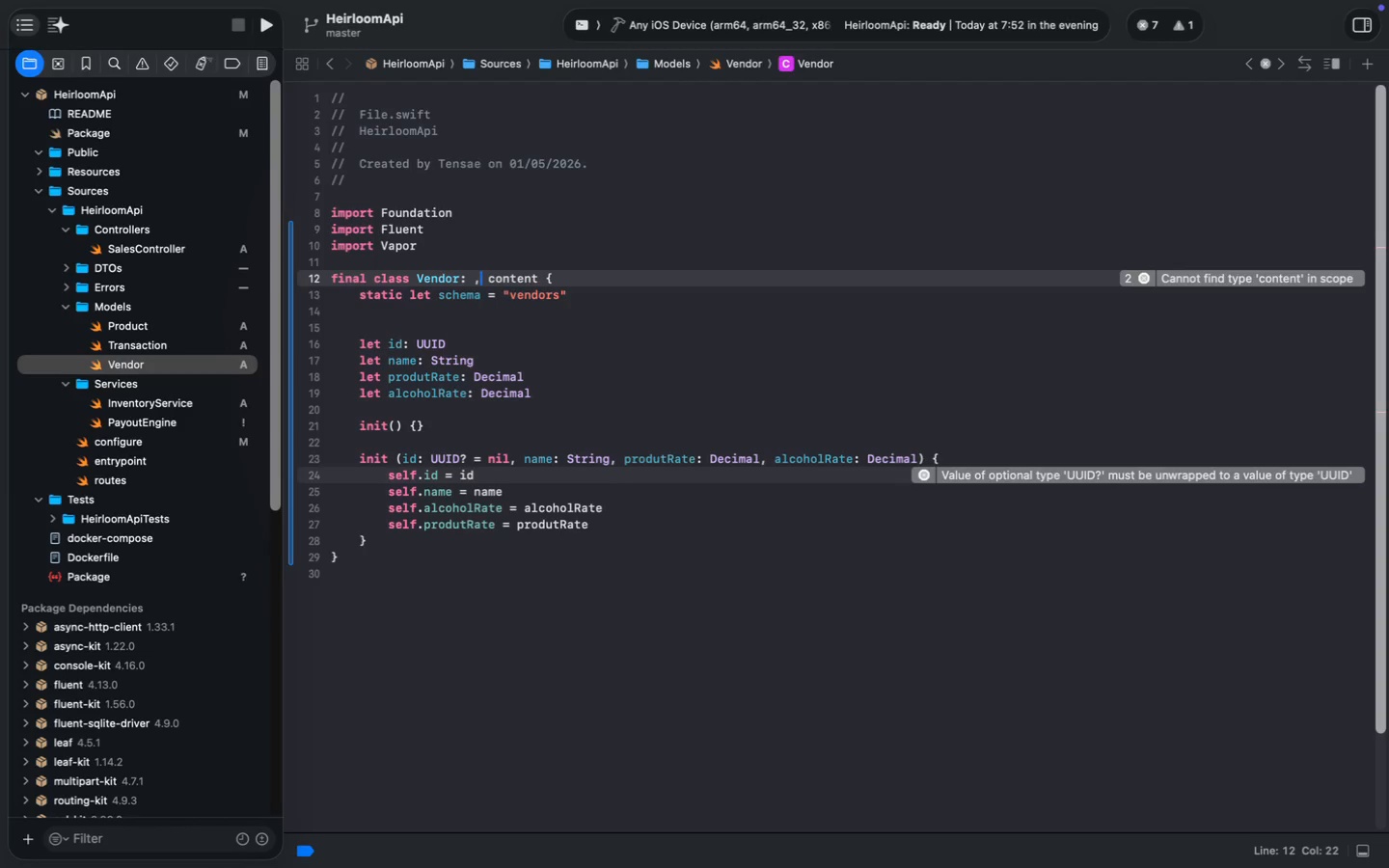 
key(Backspace)
 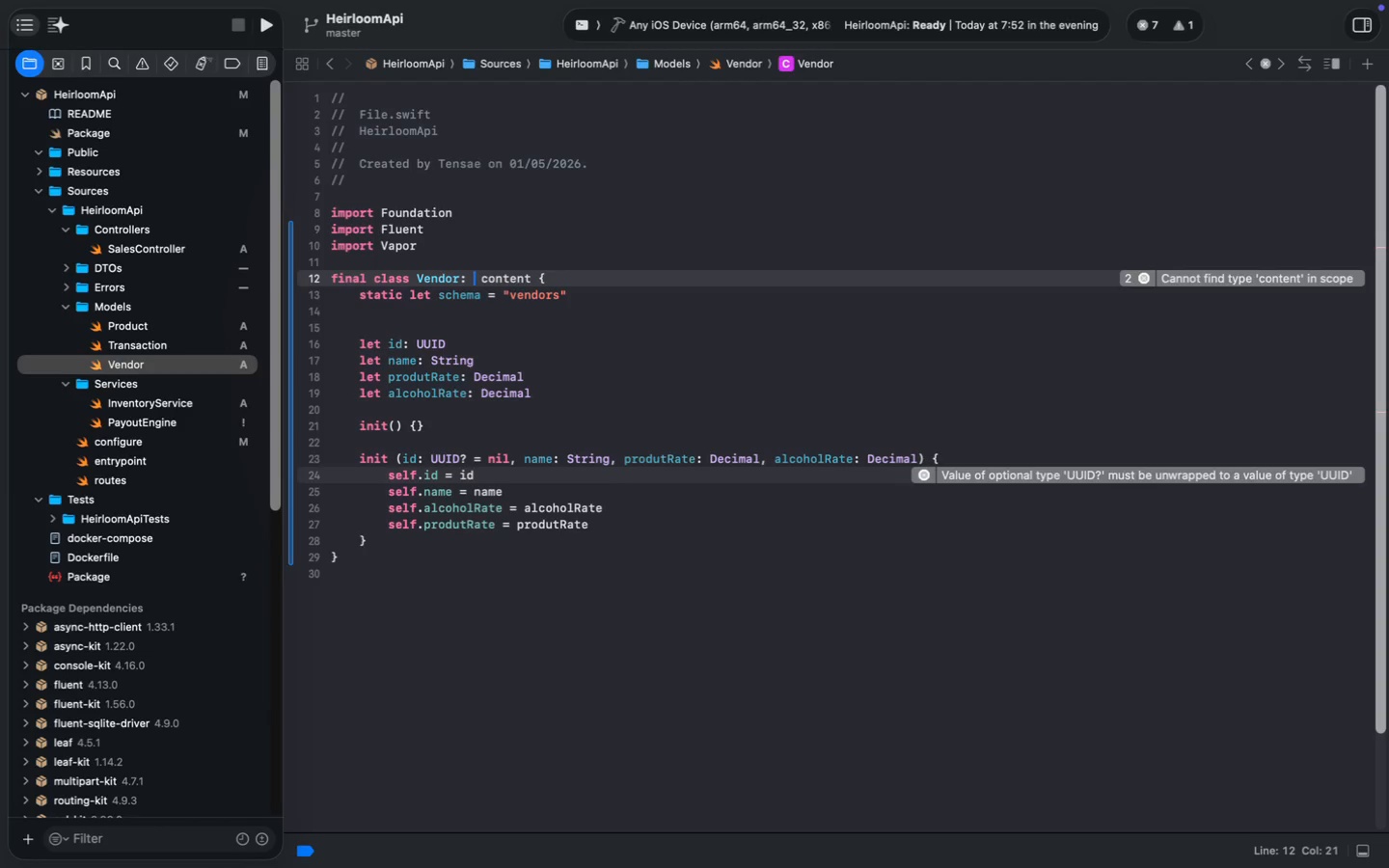 
key(Backspace)
 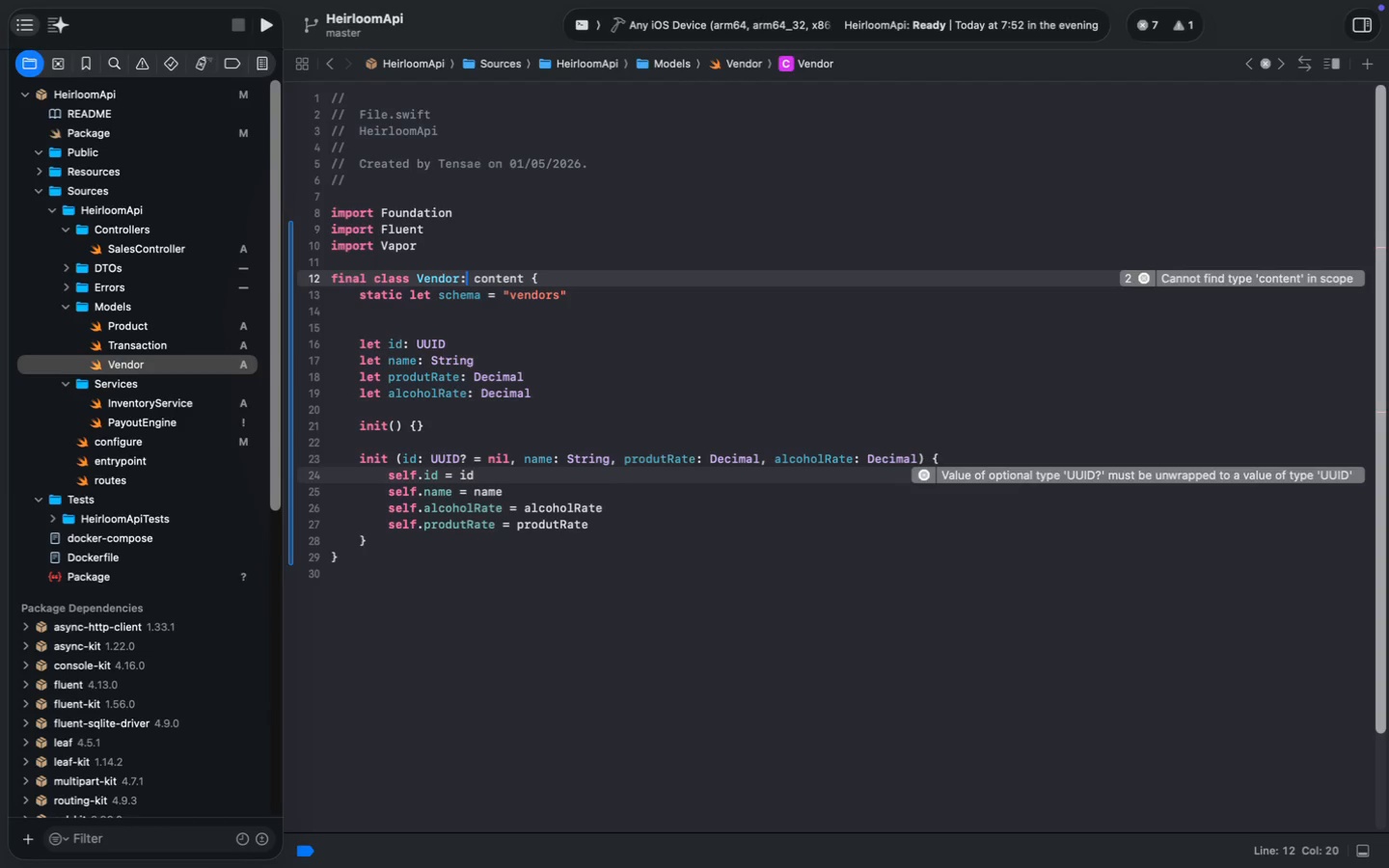 
key(Meta+S)
 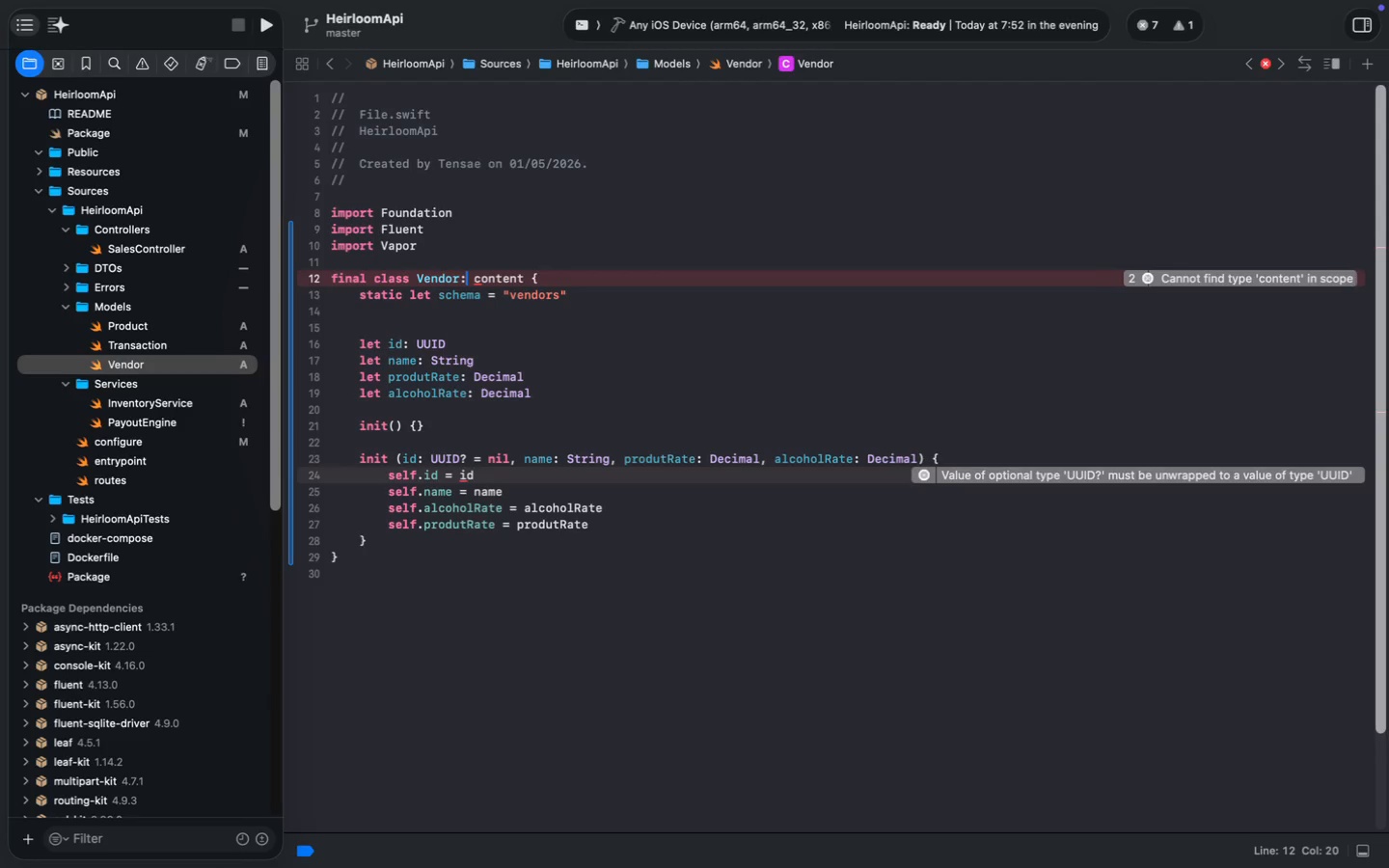 
key(Meta+S)
 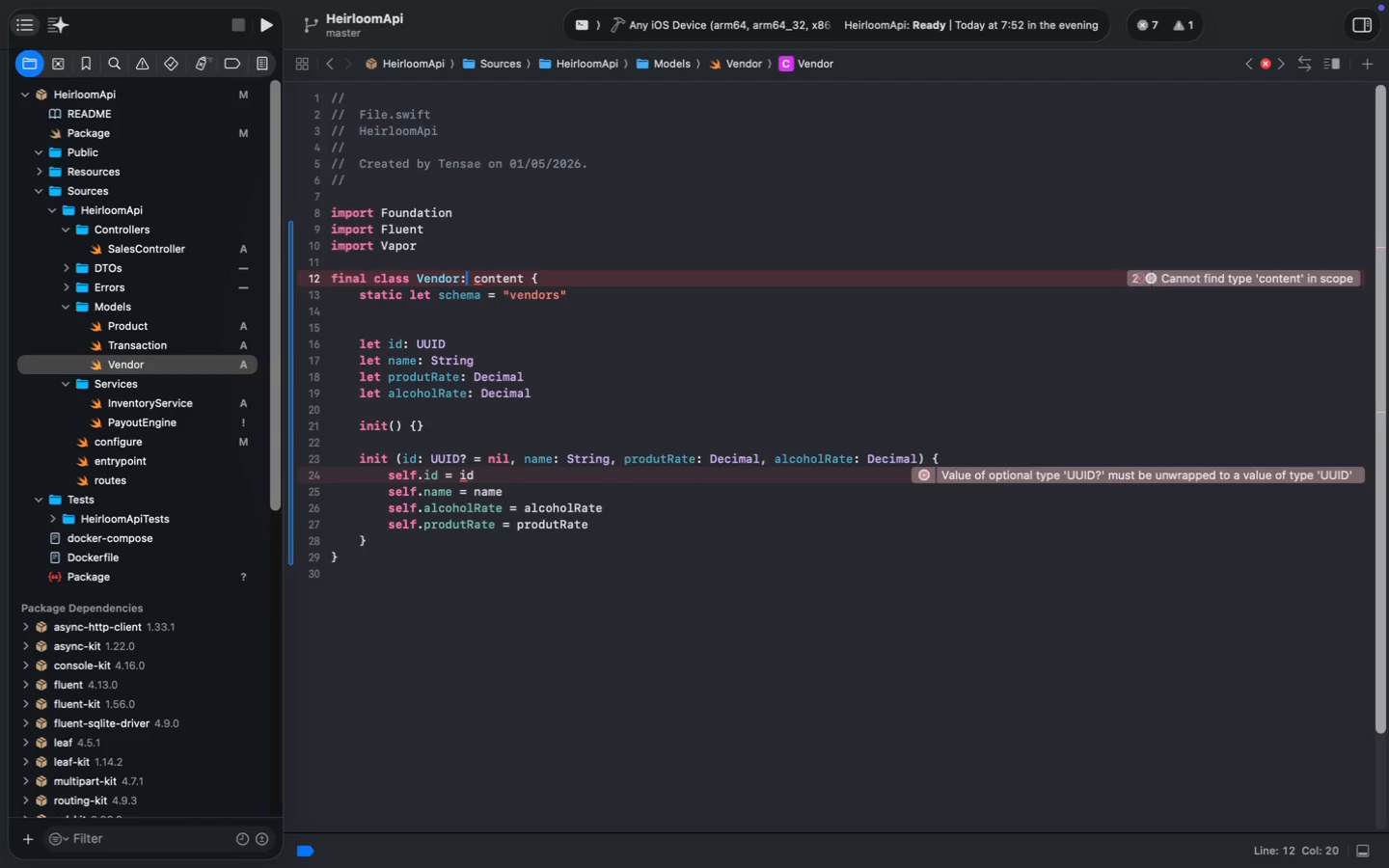 
key(Meta+S)
 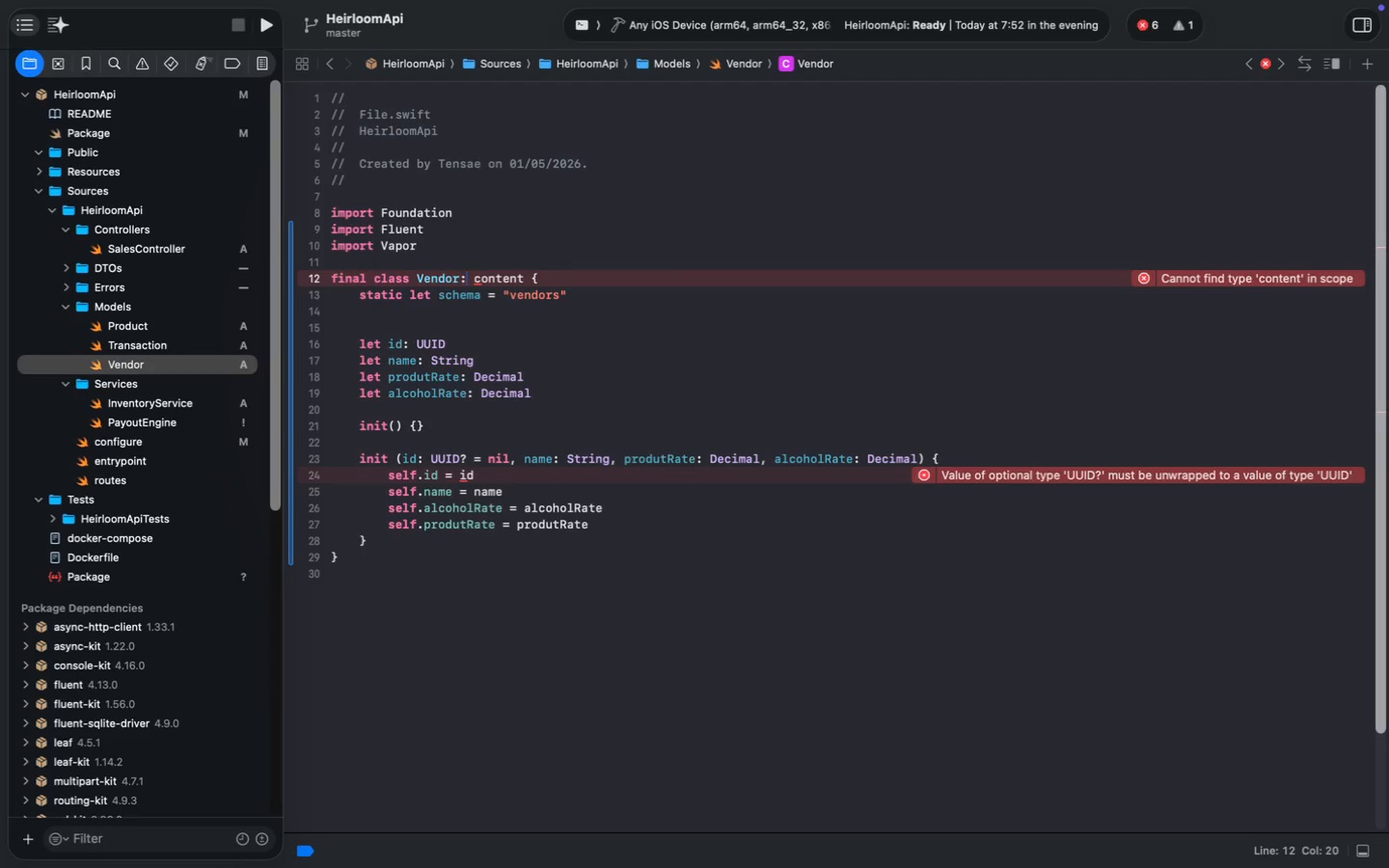 
key(ArrowRight)
 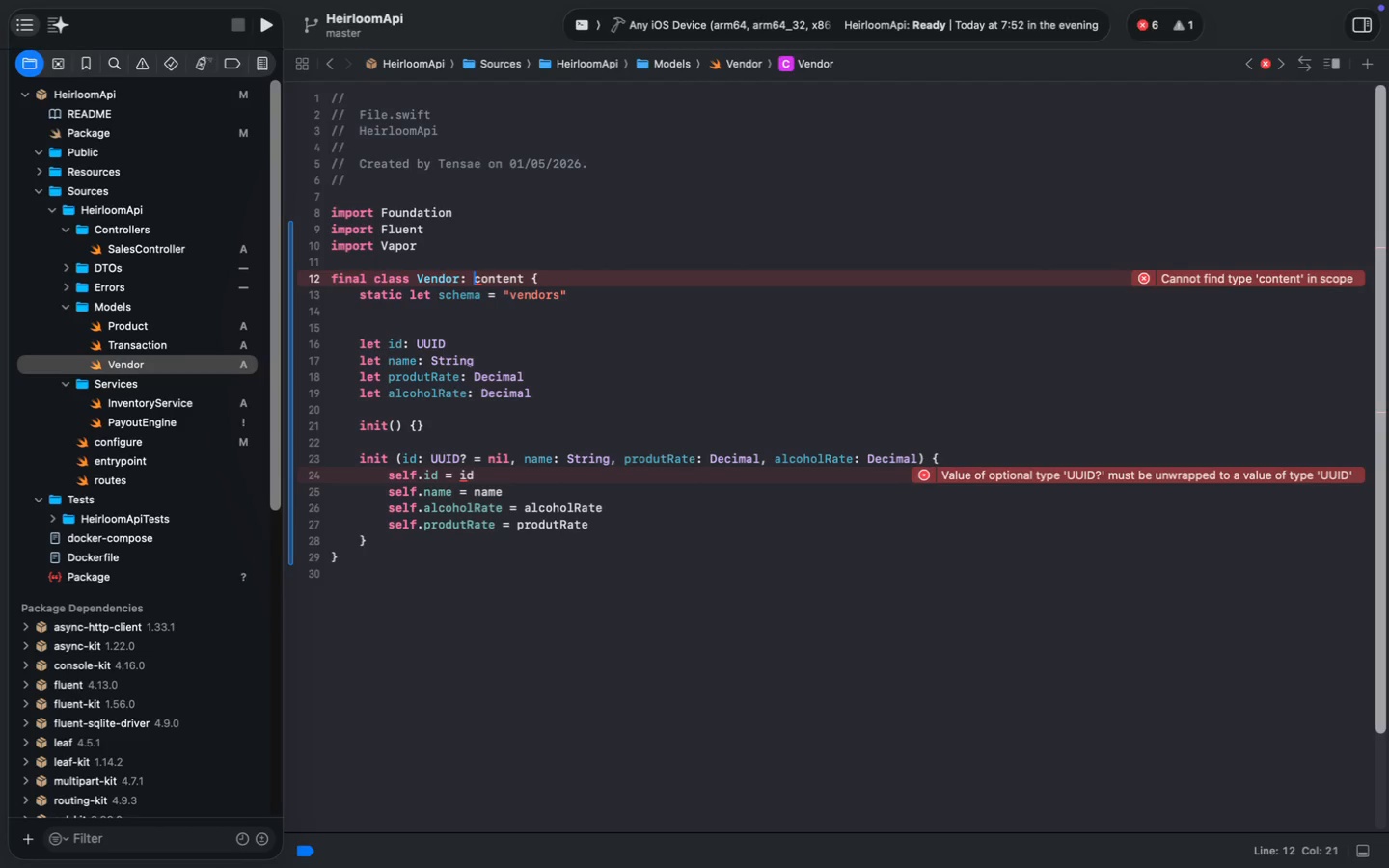 
key(ArrowRight)
 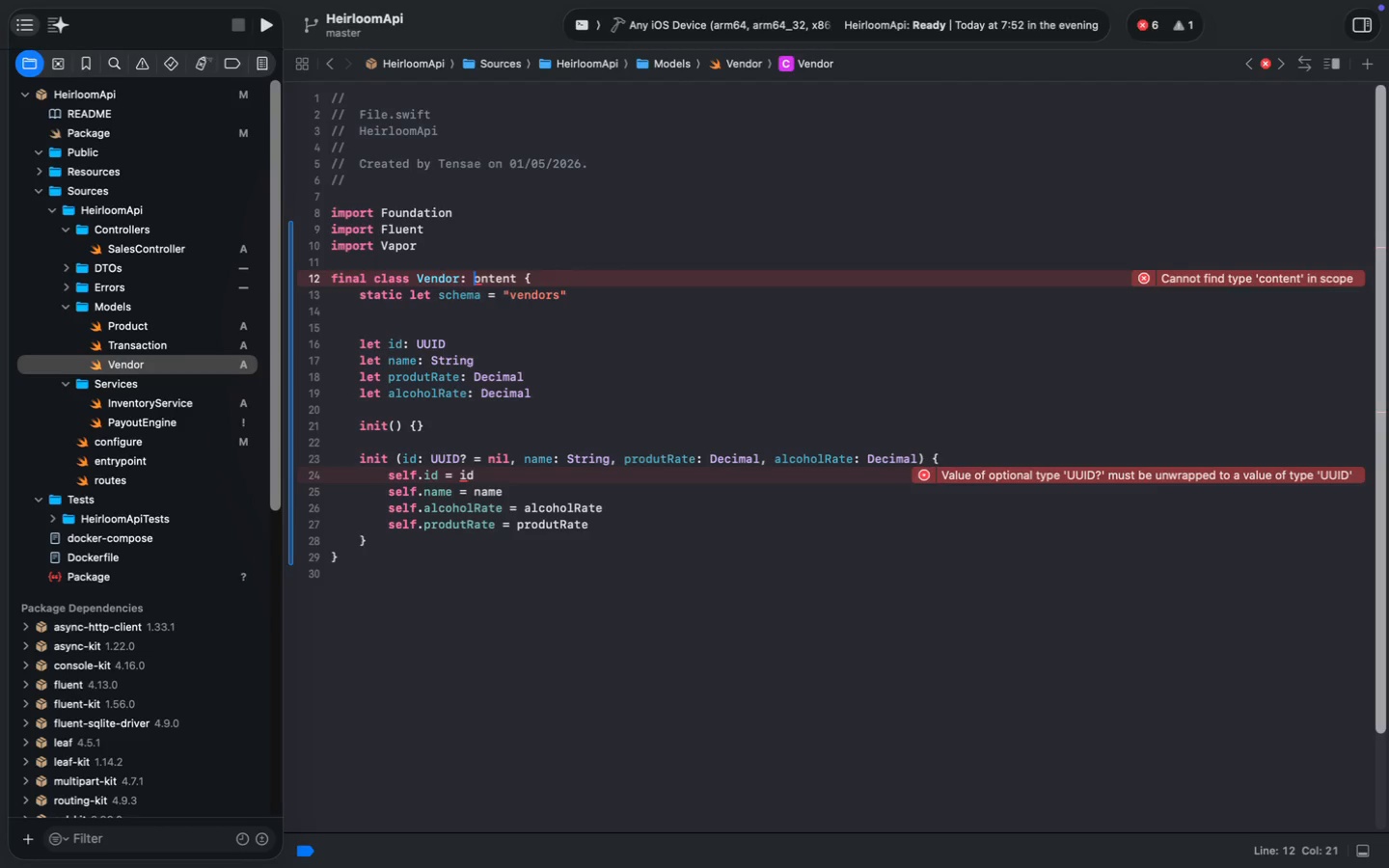 
key(Backspace)
 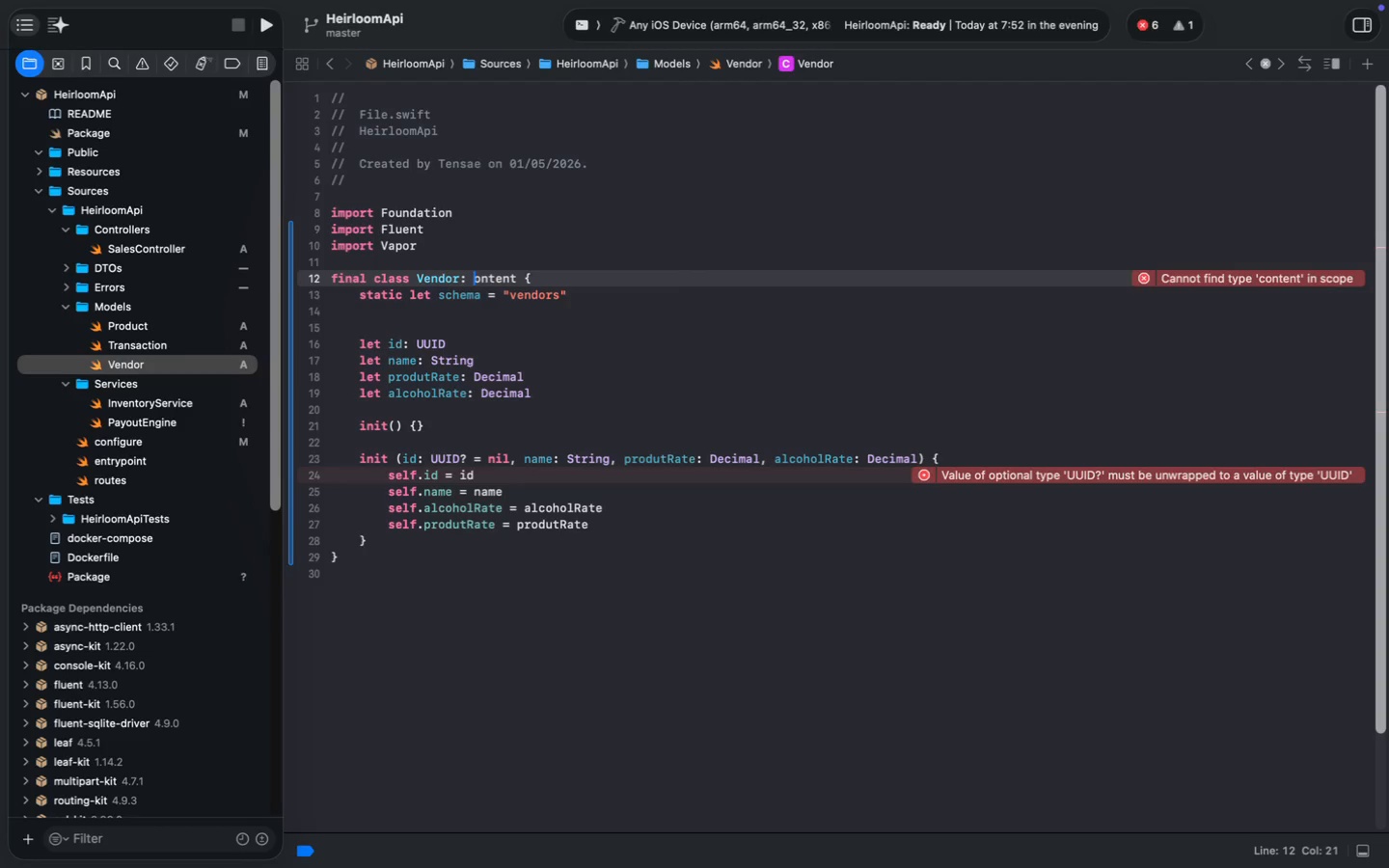 
key(Shift+ShiftLeft)
 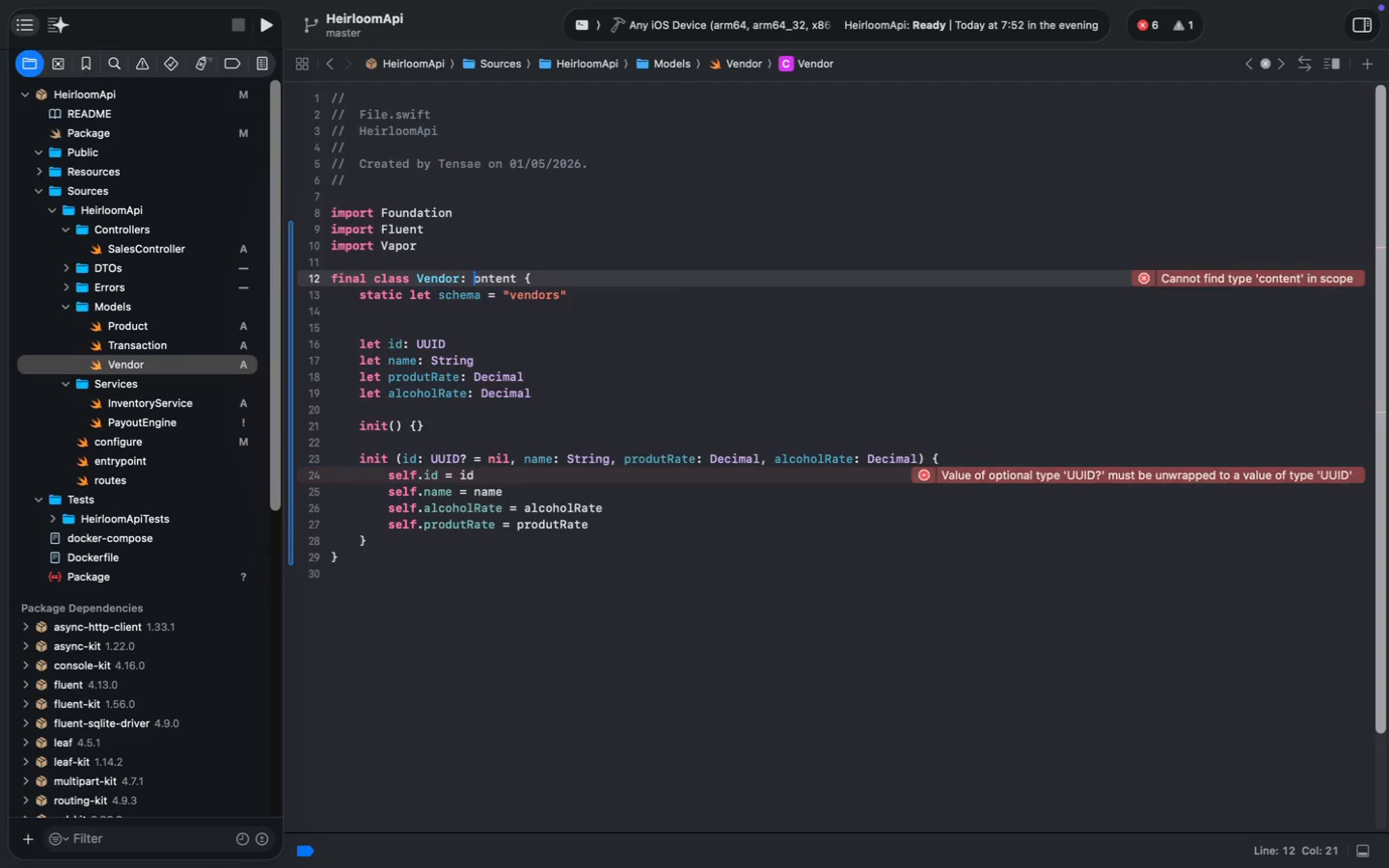 
key(Shift+C)
 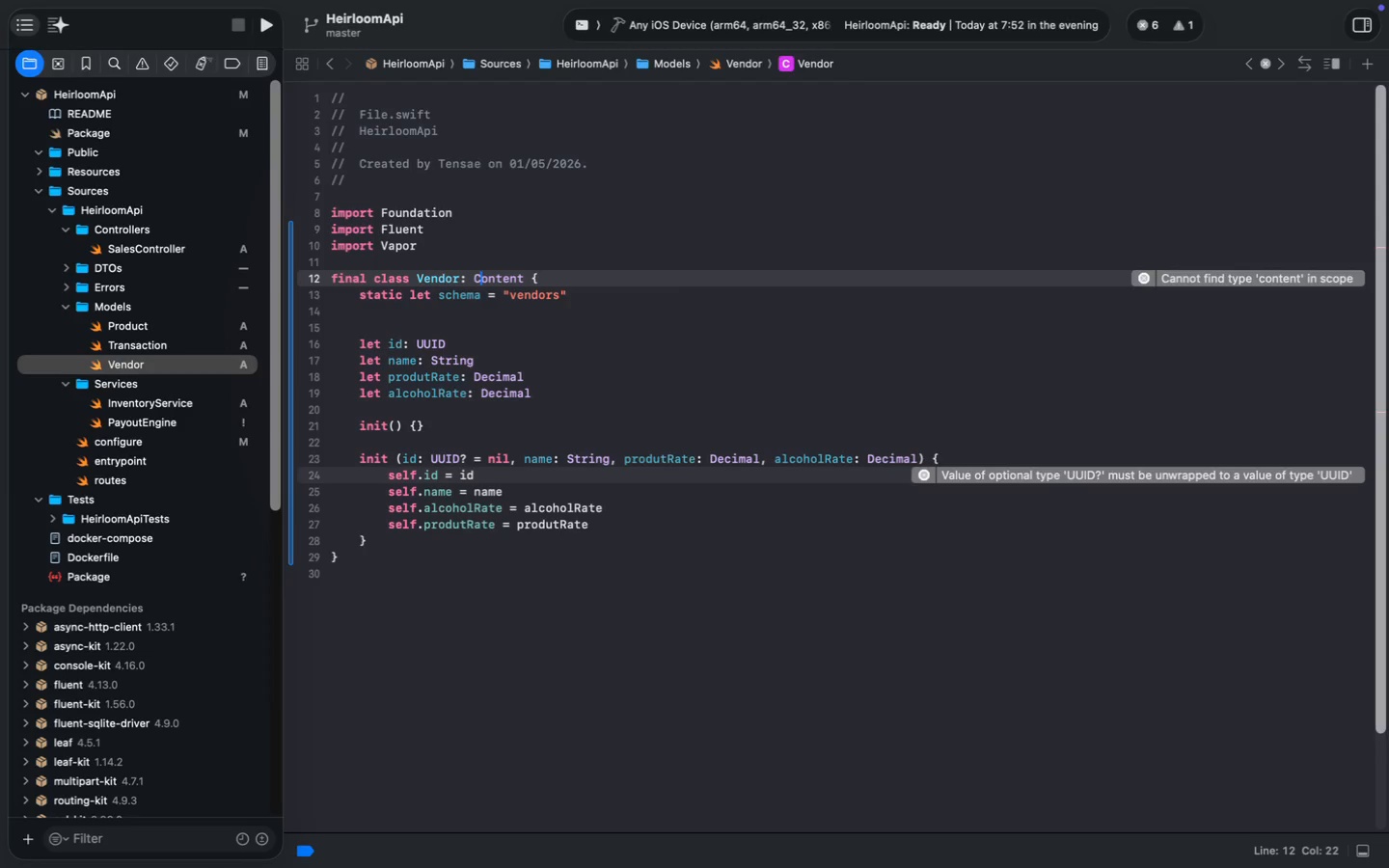 
key(Meta+S)
 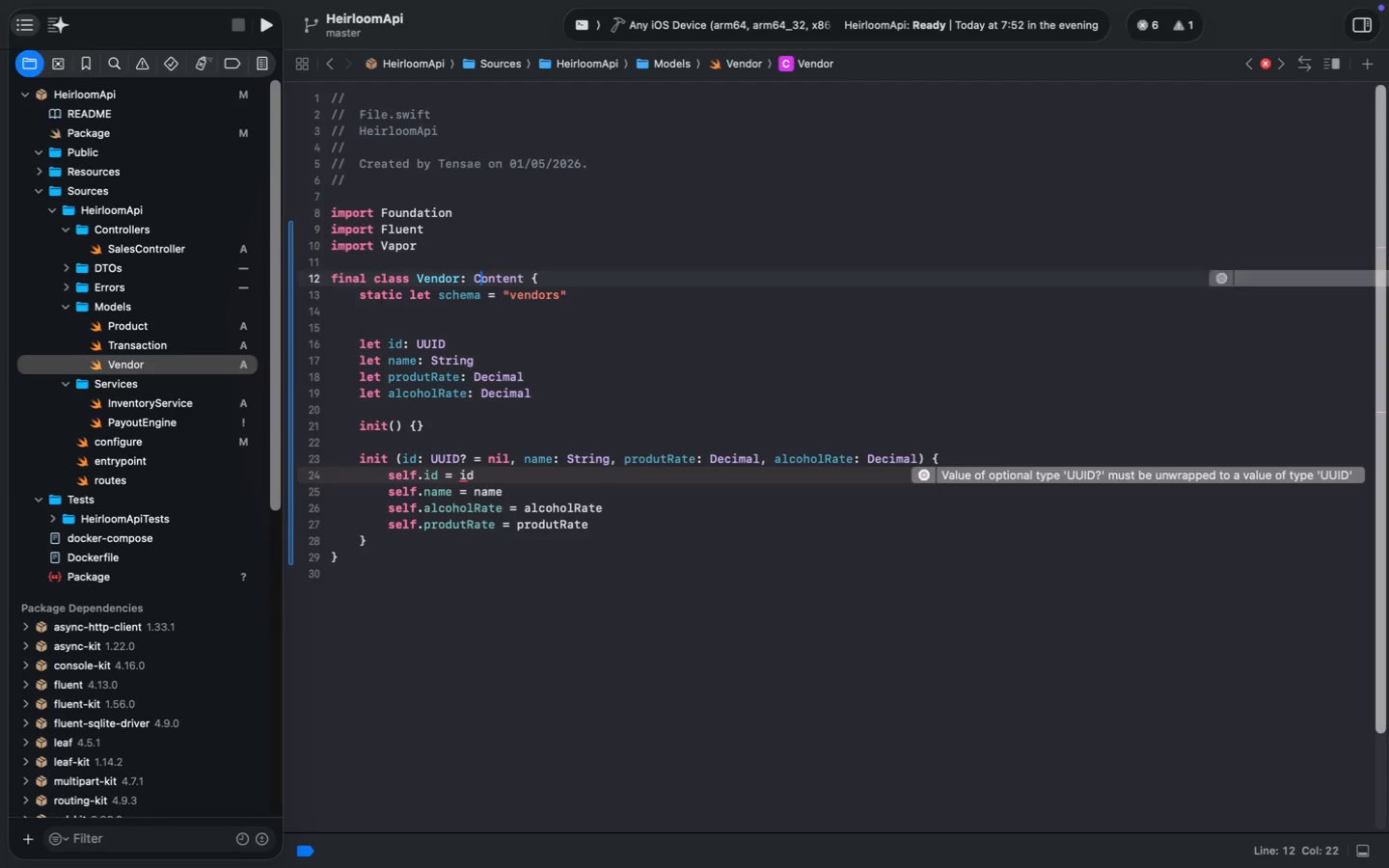 
key(Meta+S)
 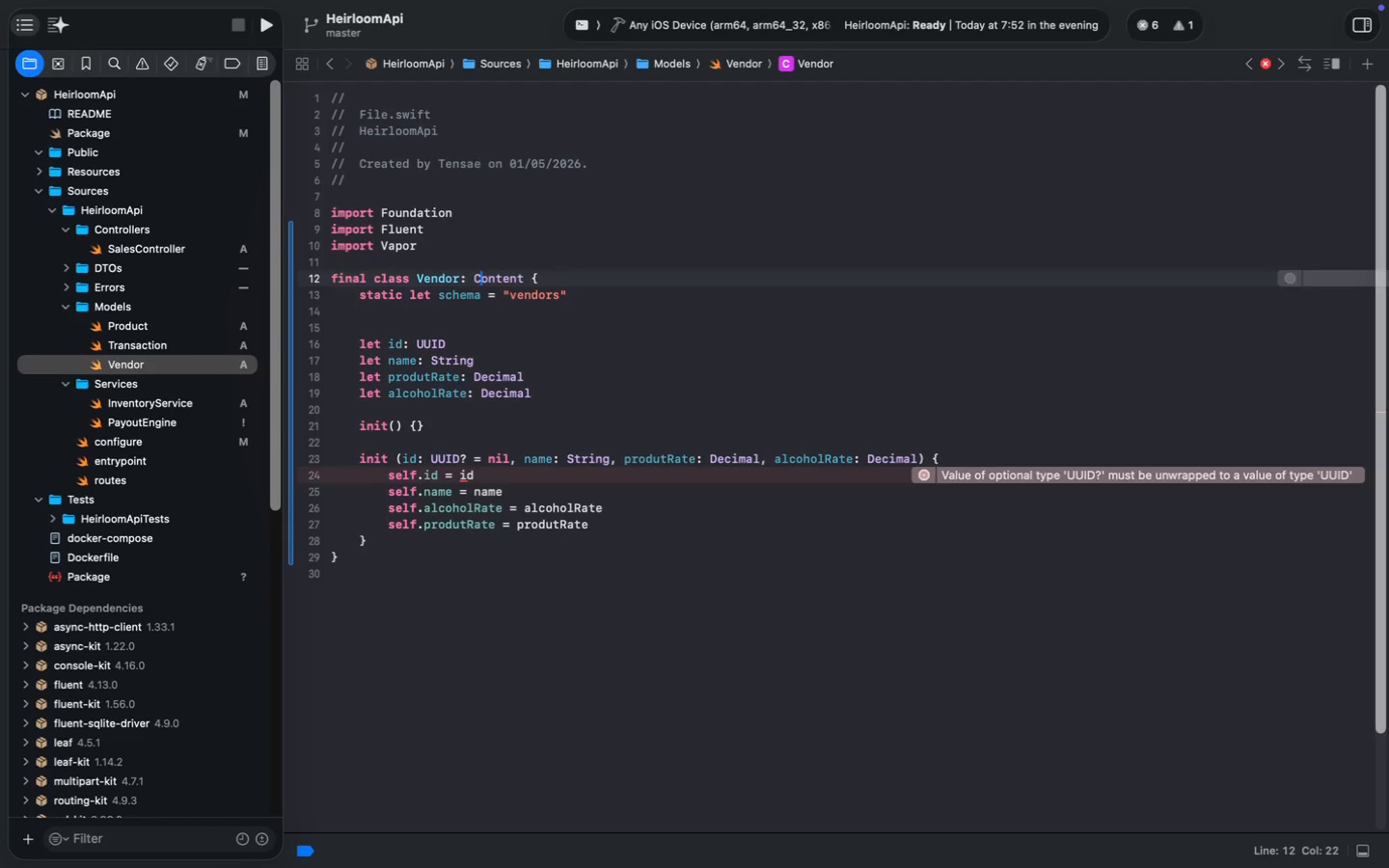 
key(Meta+S)
 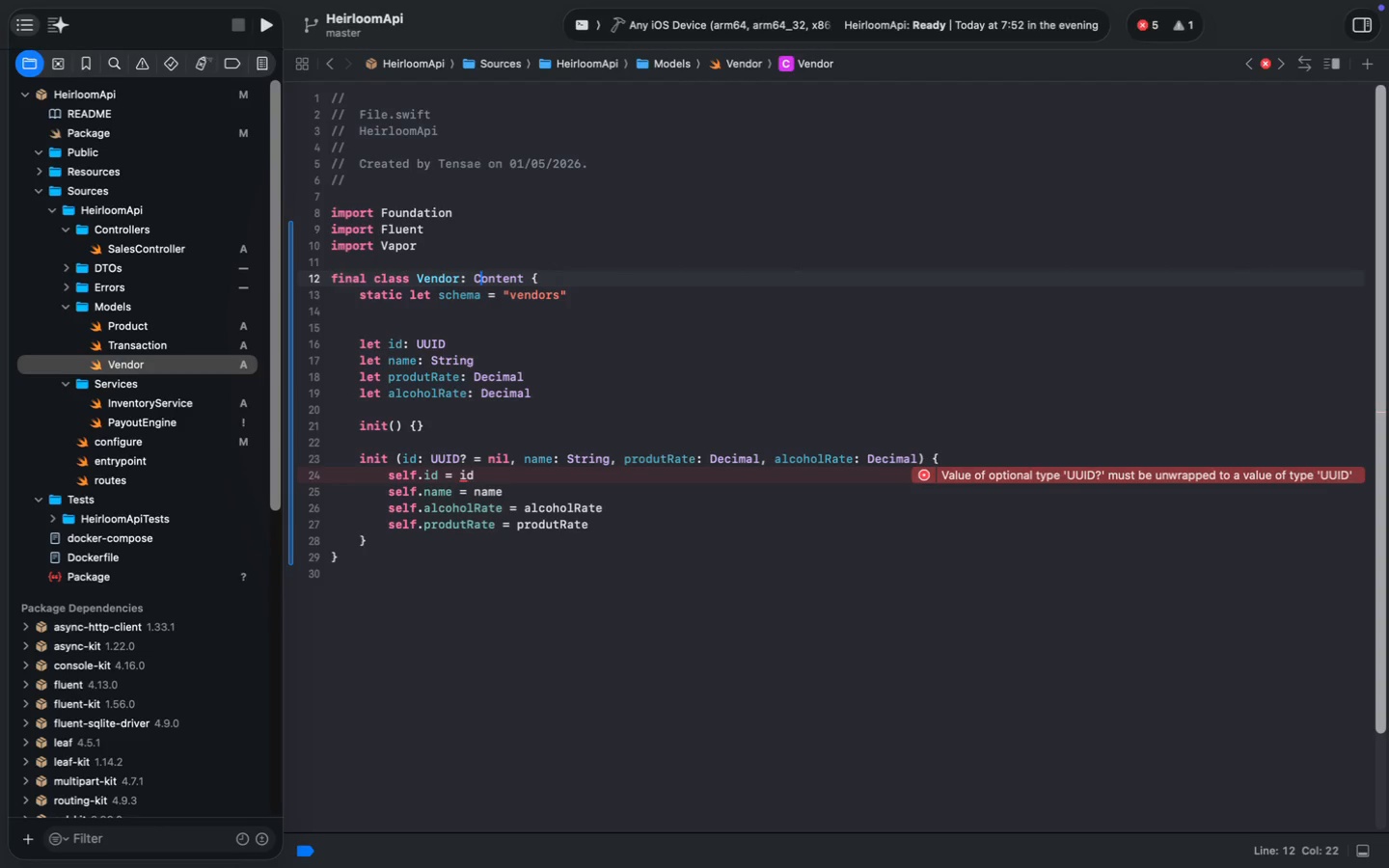 
wait(5.98)
 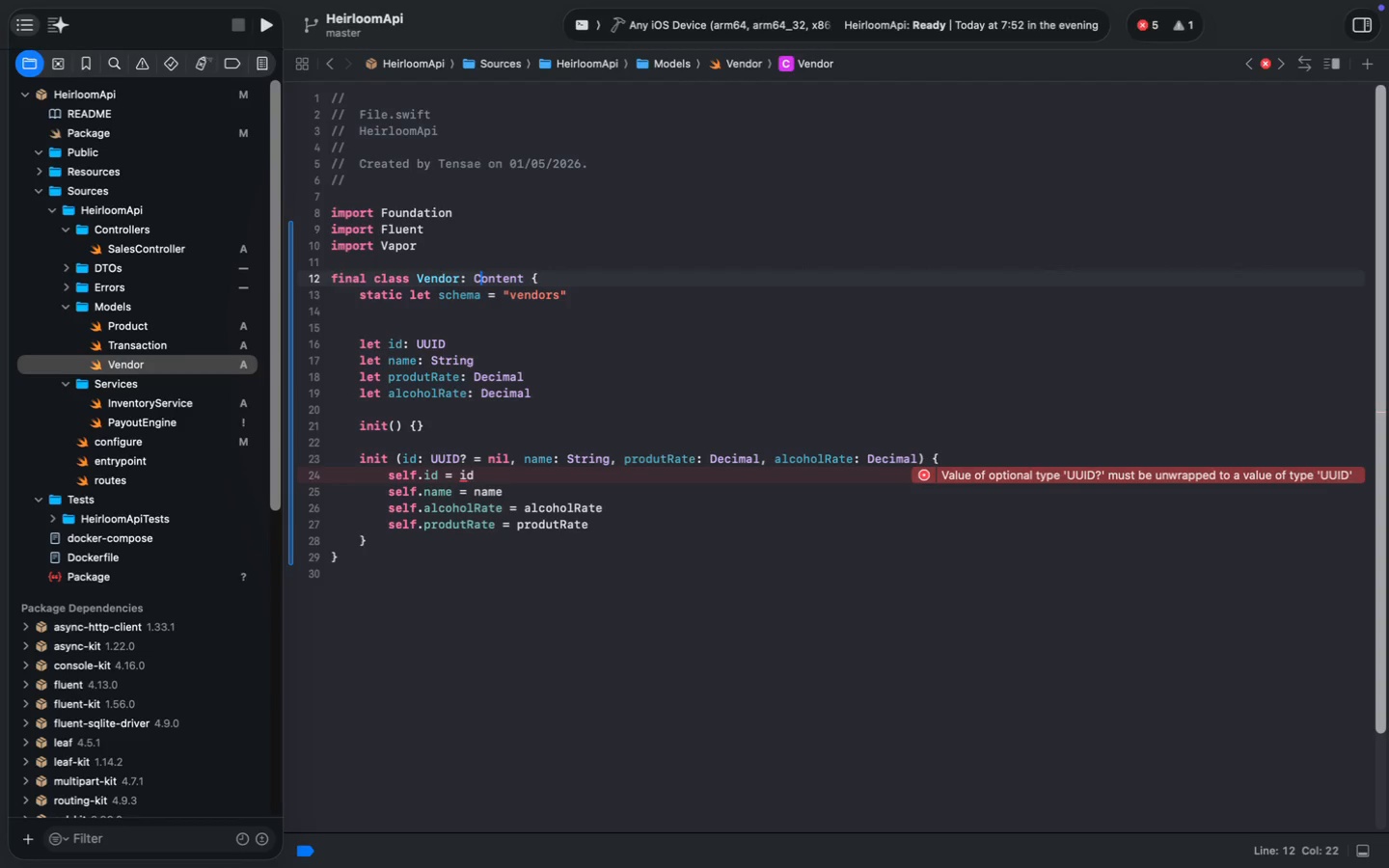 
left_click([470, 459])
 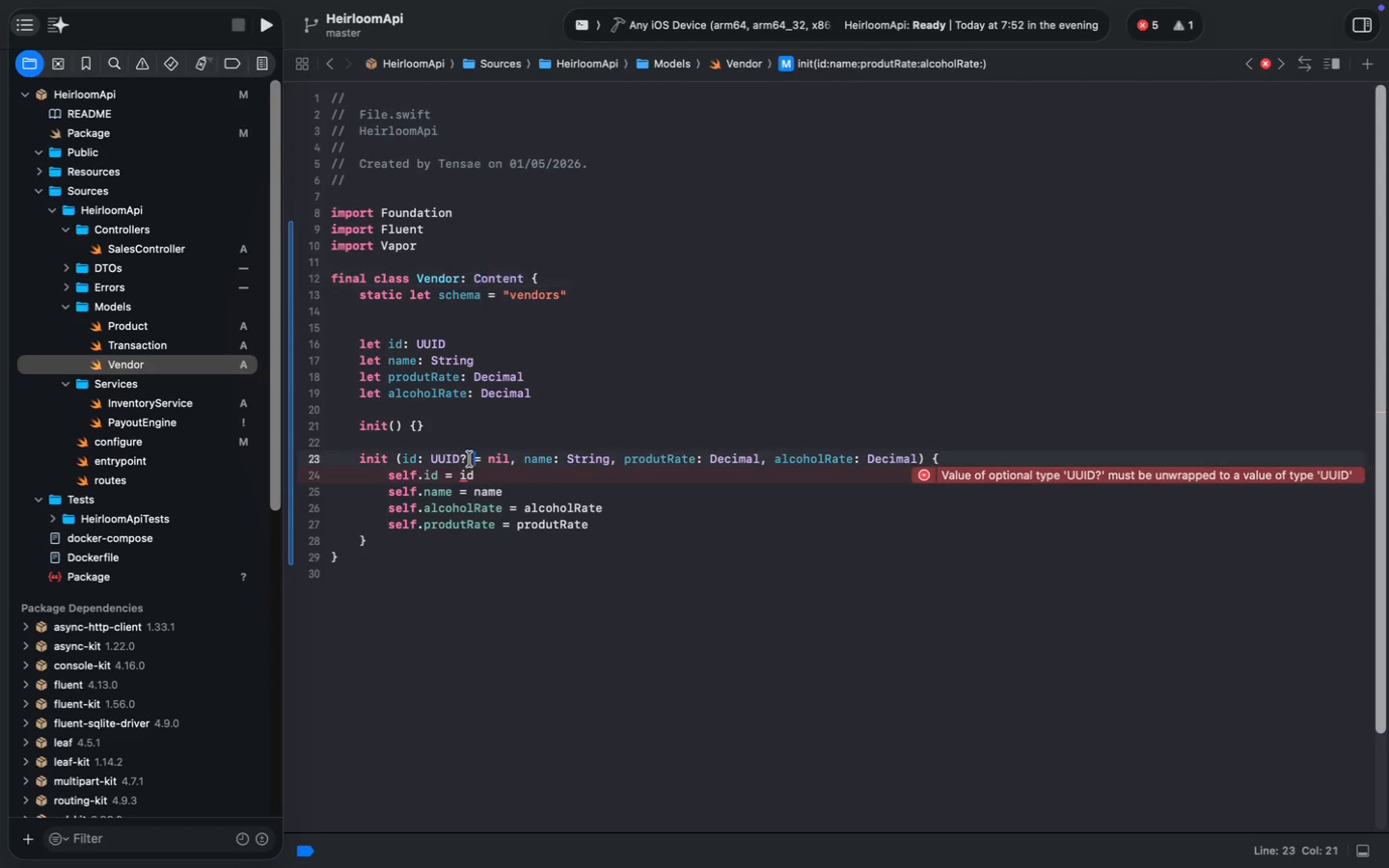 
key(ArrowLeft)
 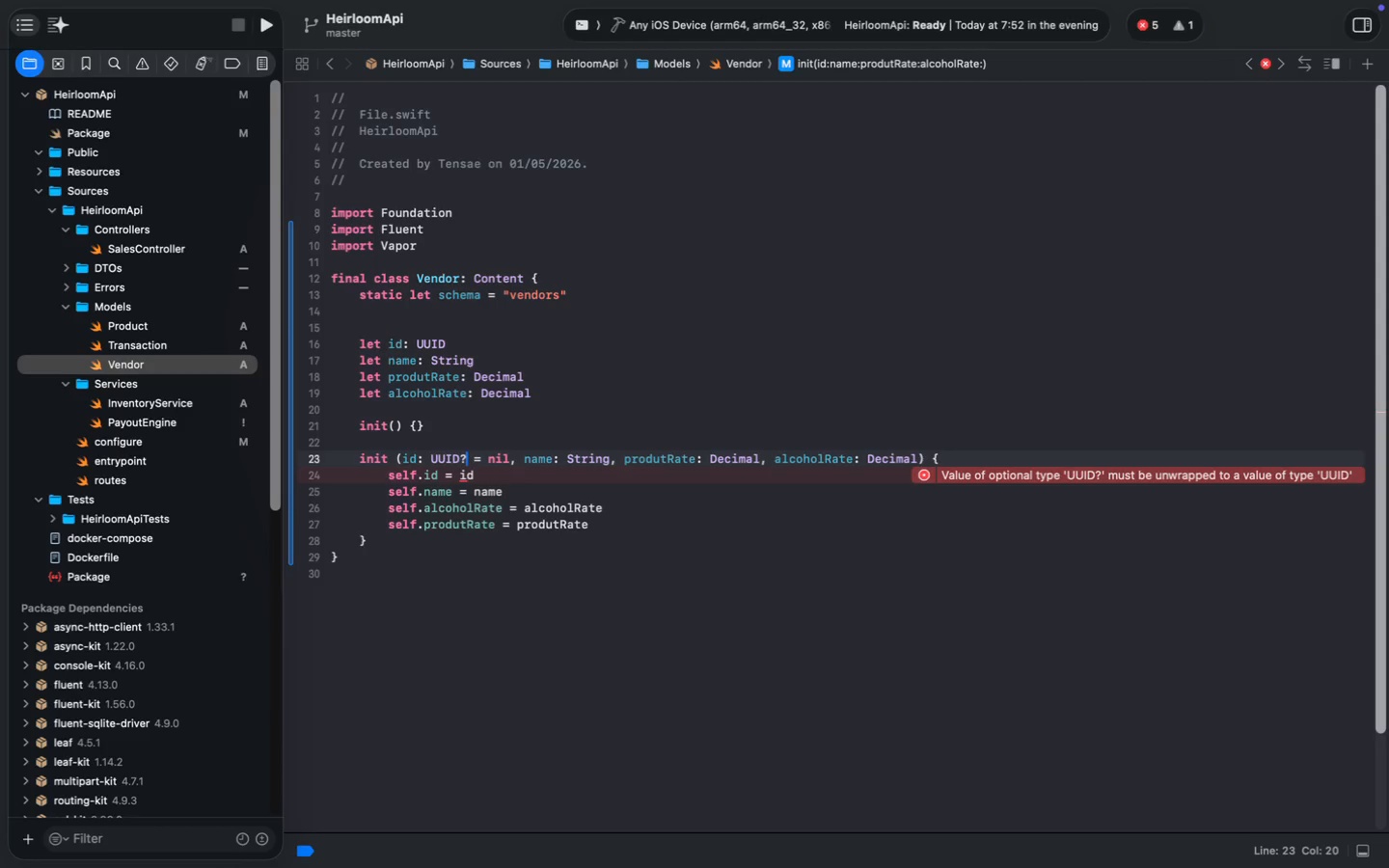 
key(Backspace)
 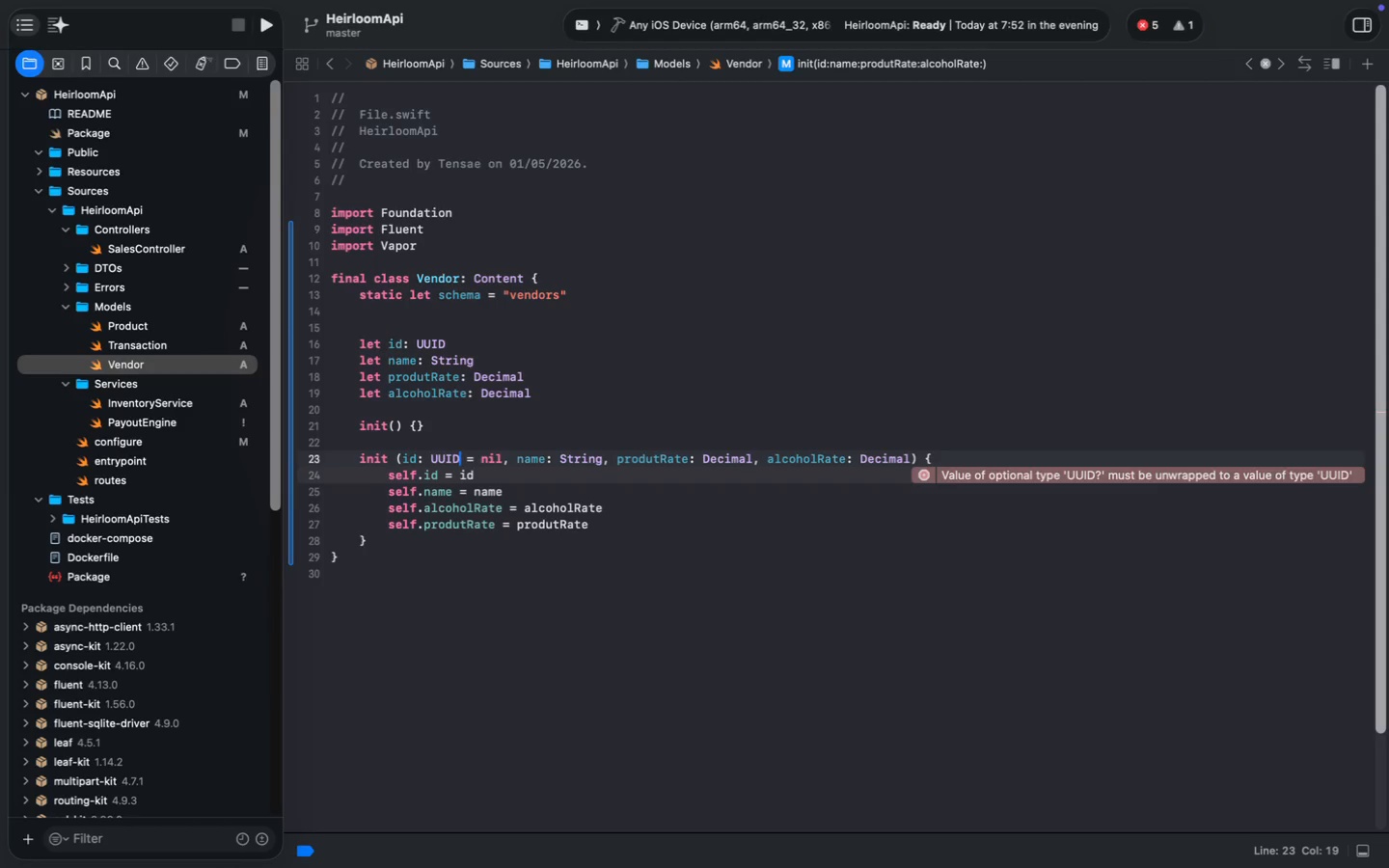 
key(Meta+S)
 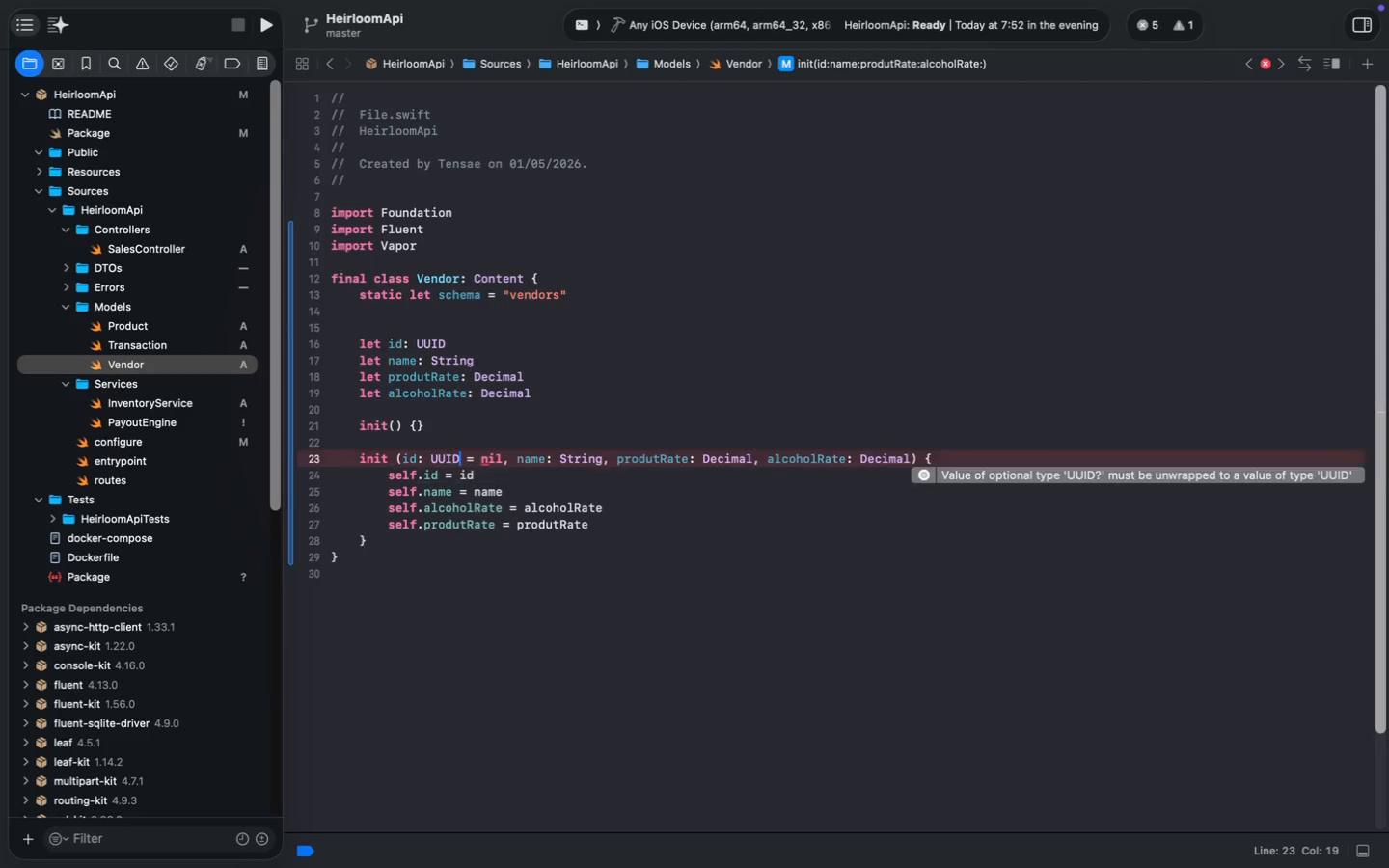 
key(Meta+S)
 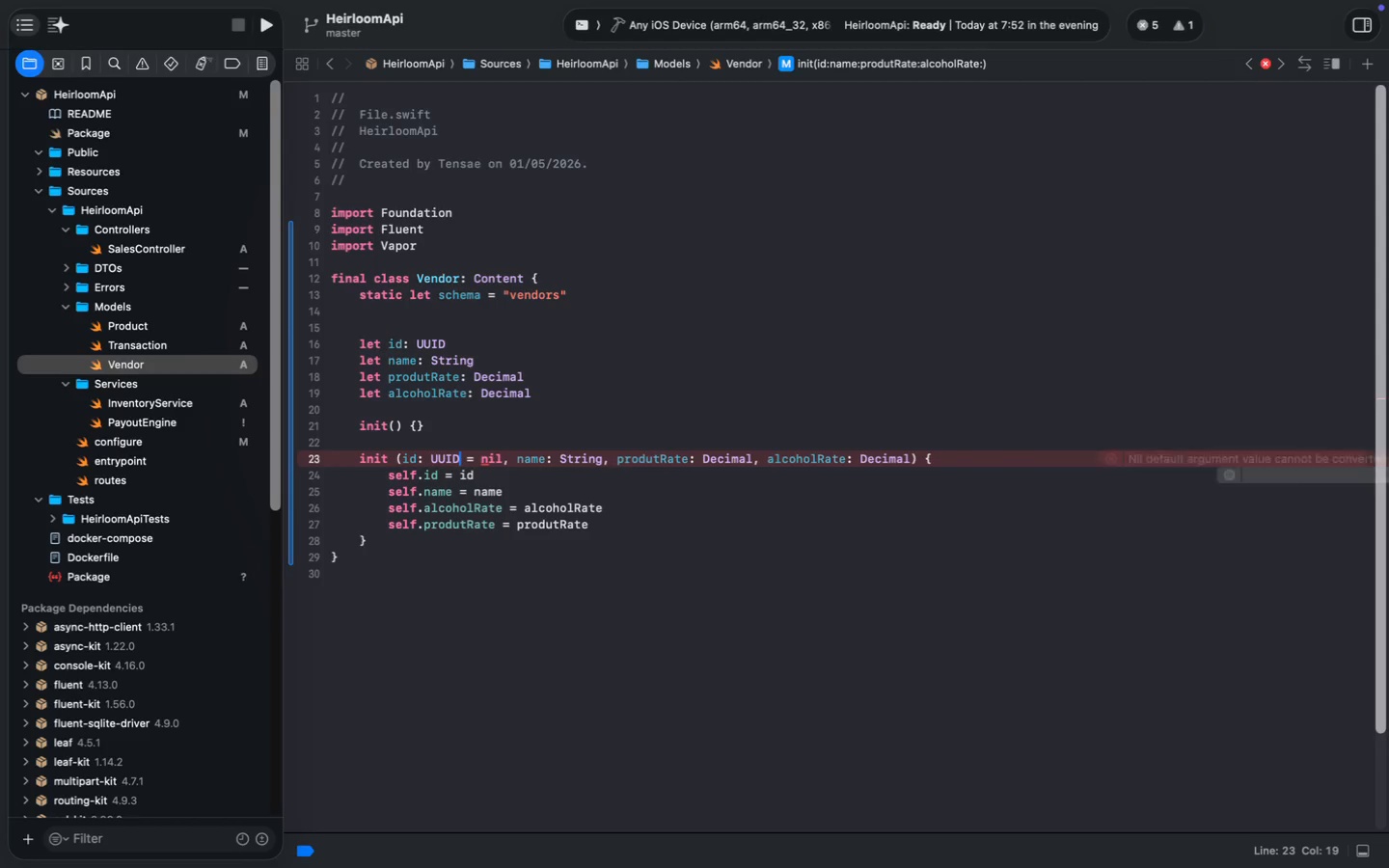 
key(Meta+S)
 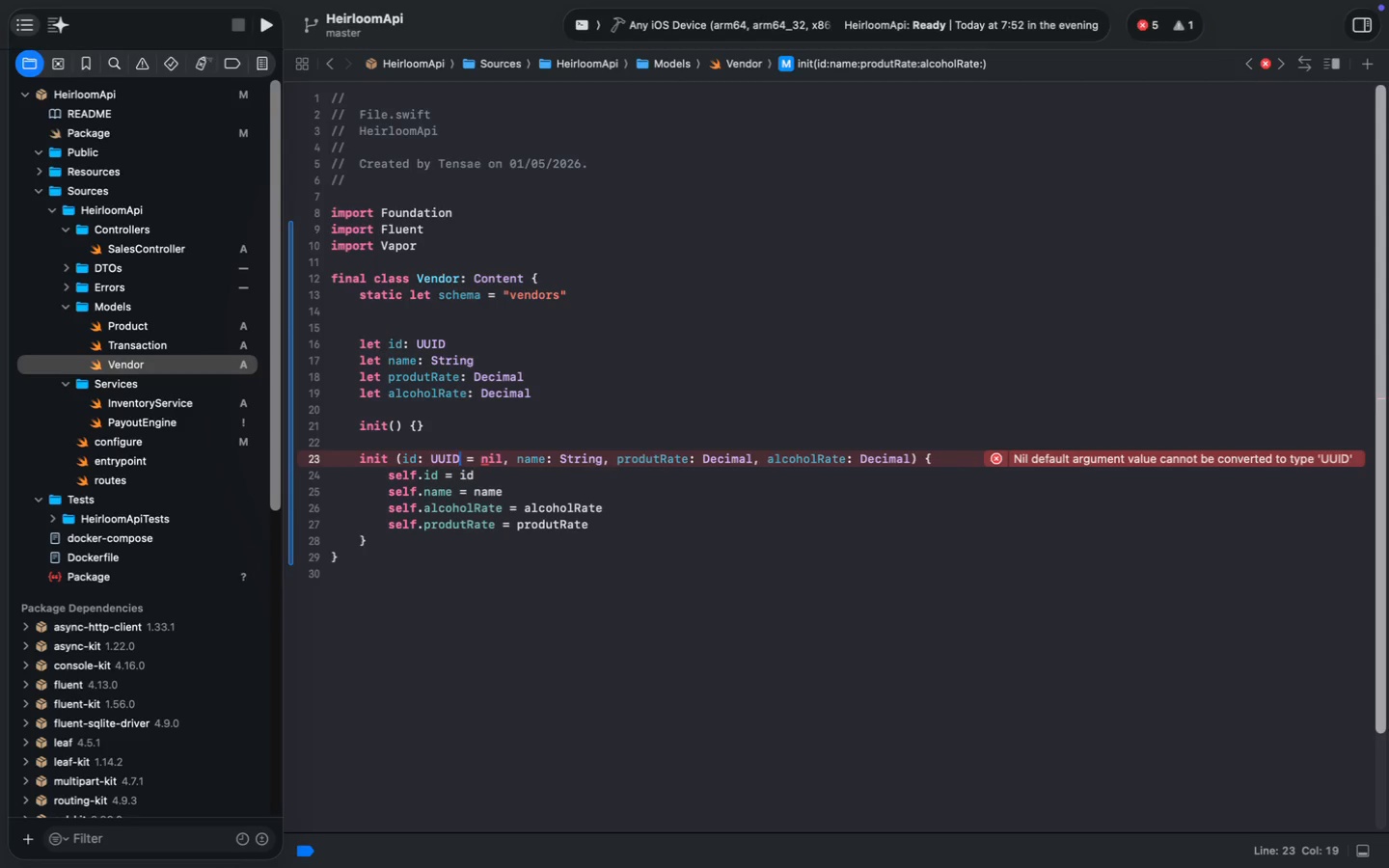 
left_click_drag(start_coordinate=[504, 457], to_coordinate=[464, 457])
 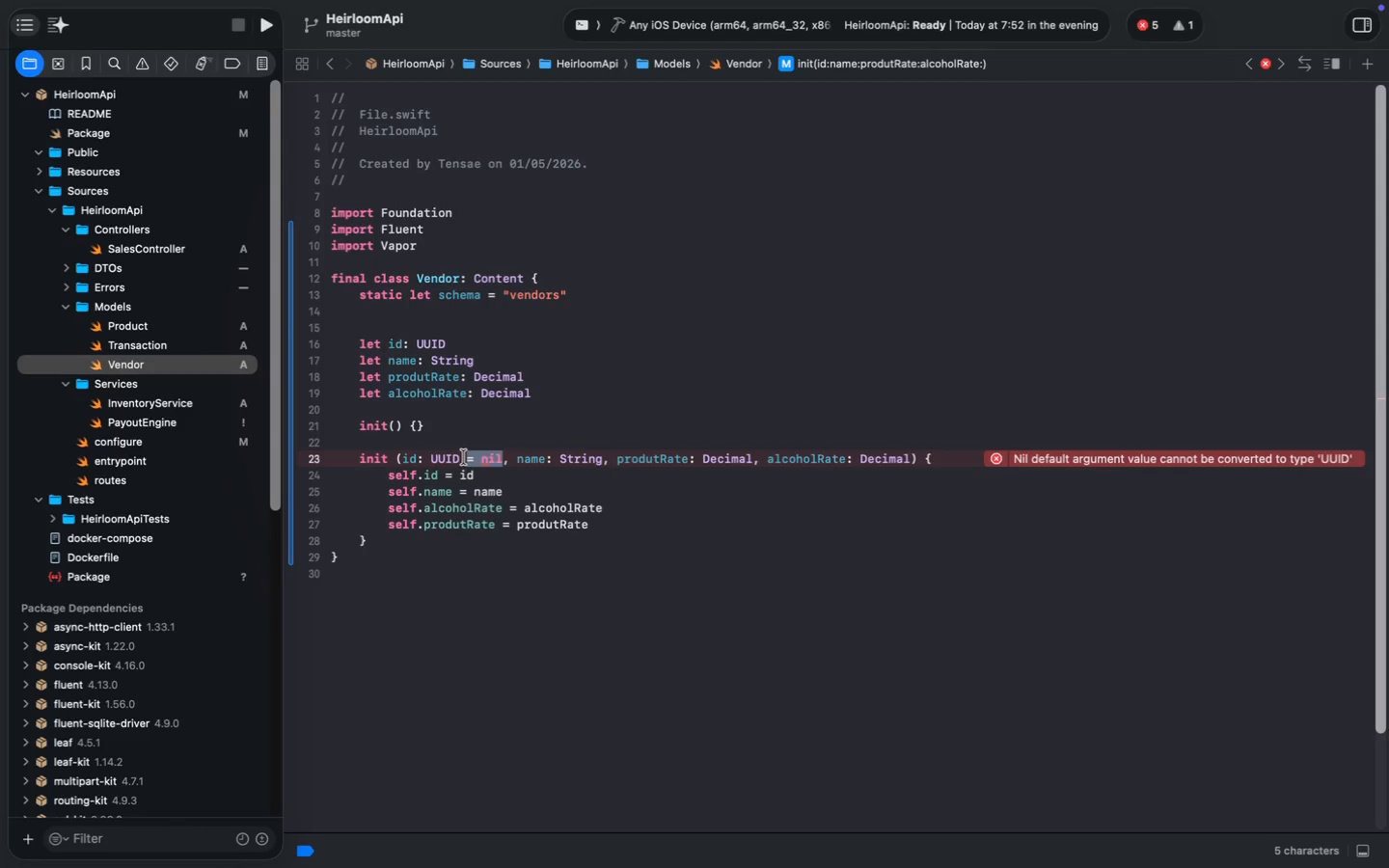 
key(Backspace)
 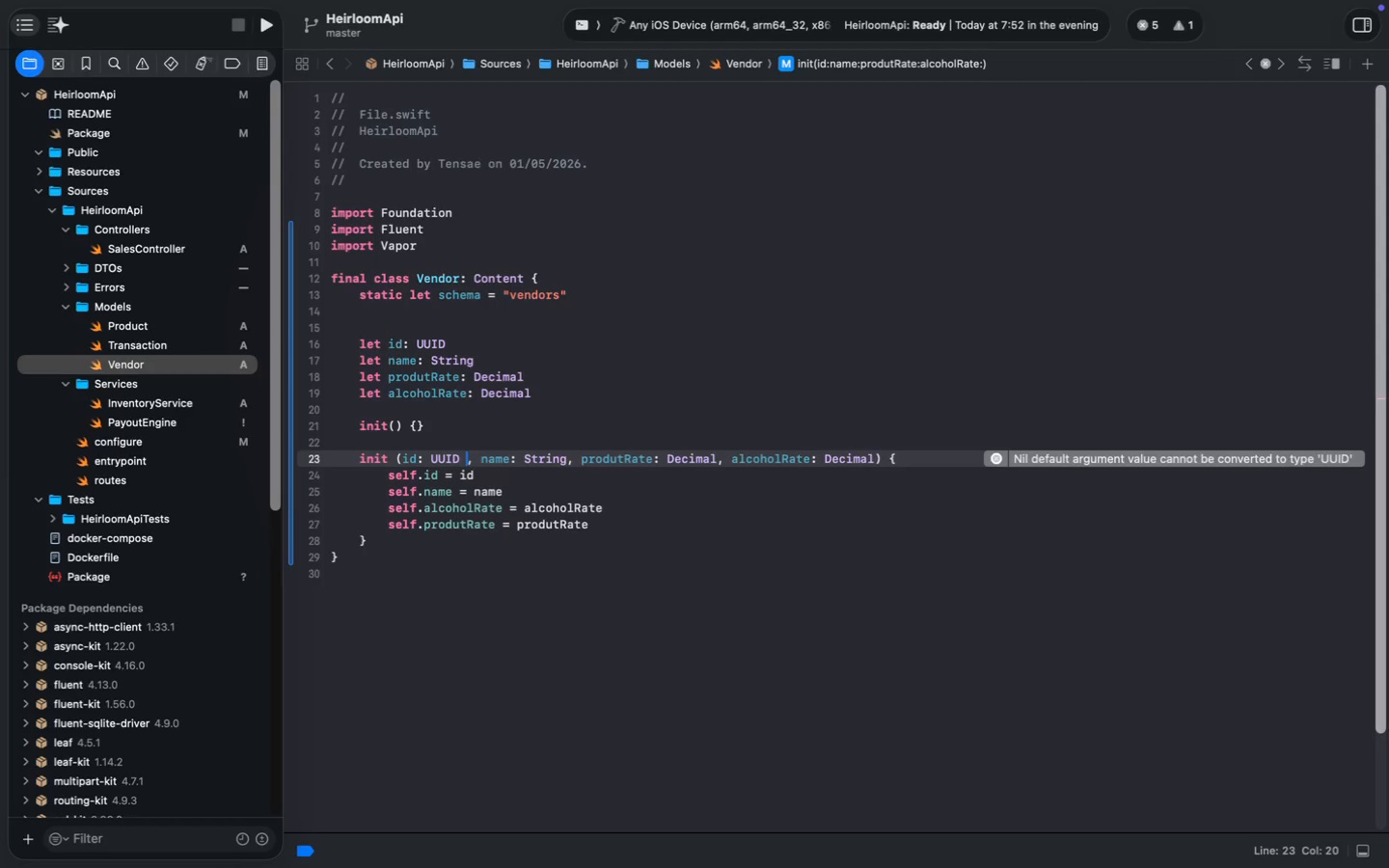 
key(Backspace)
 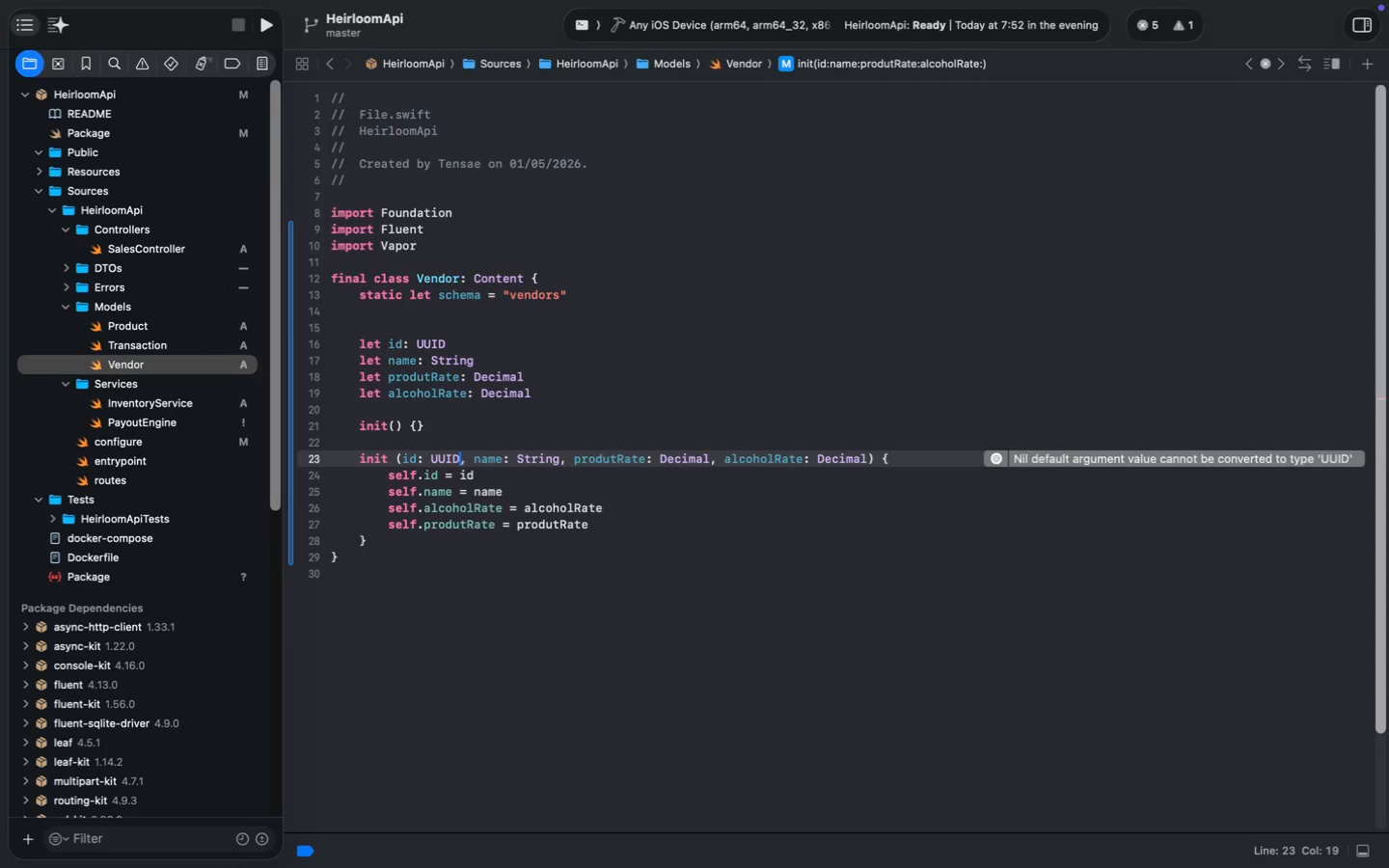 
key(Meta+S)
 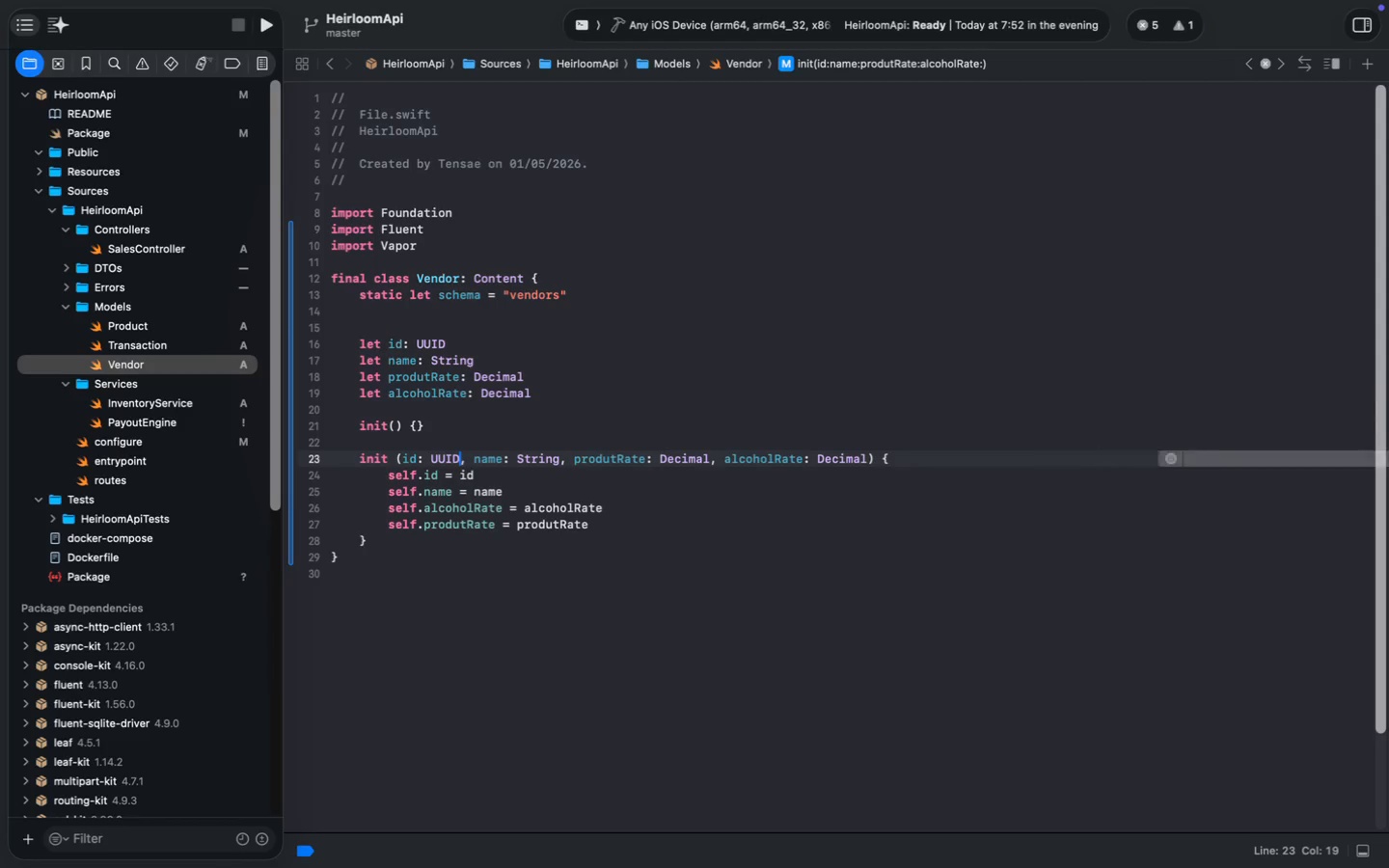 
key(Meta+S)
 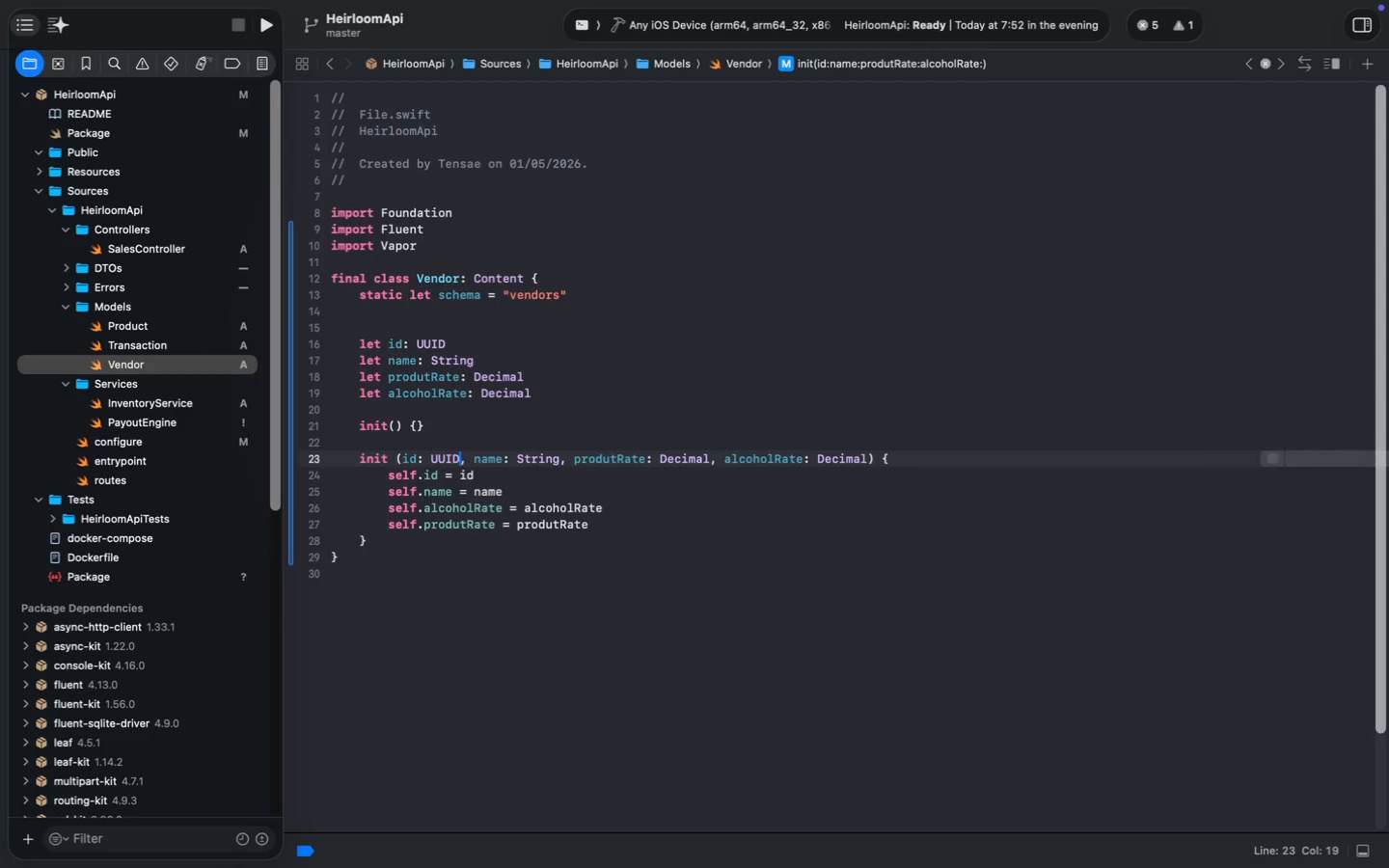 
key(Meta+S)
 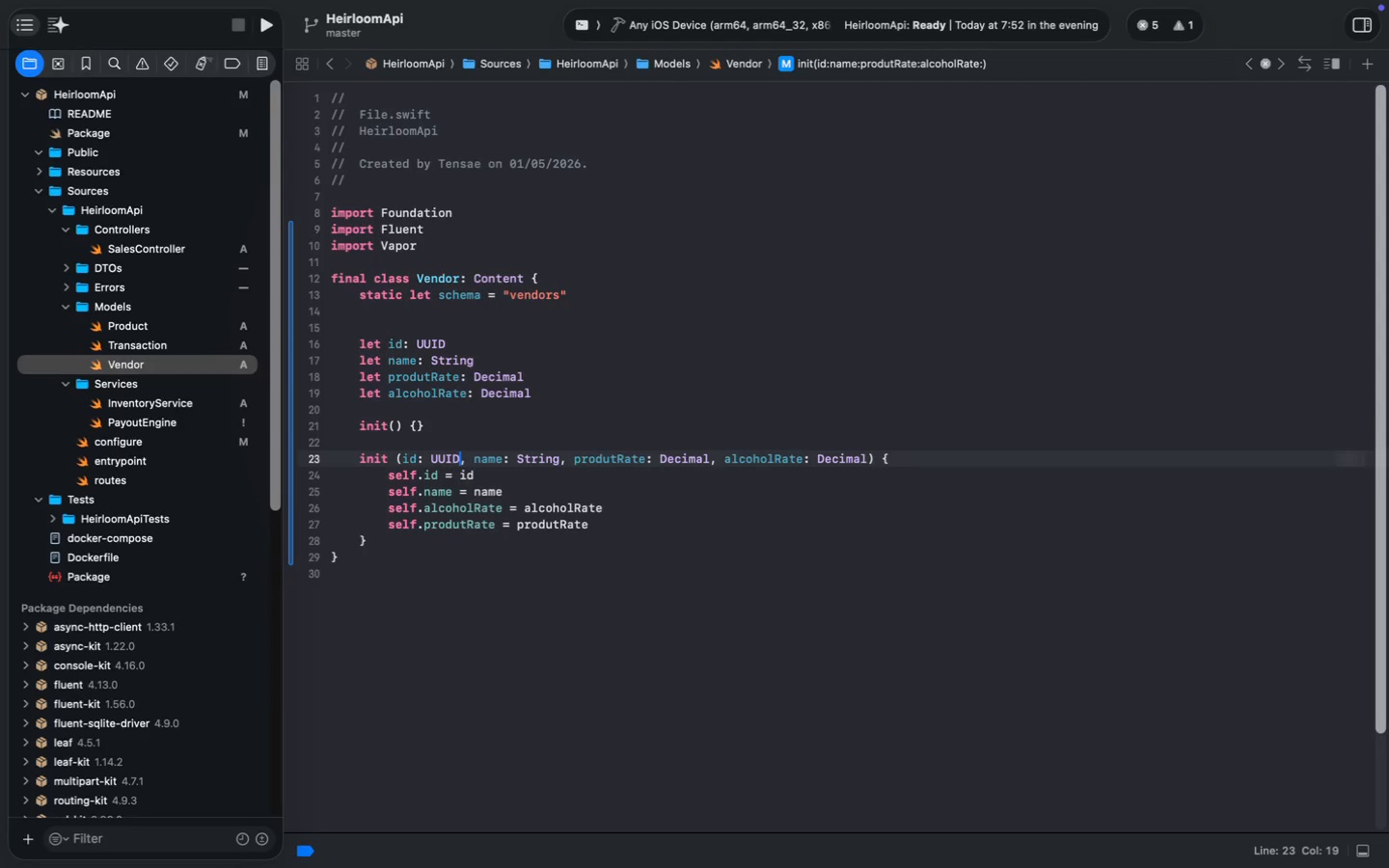 
key(Meta+S)
 